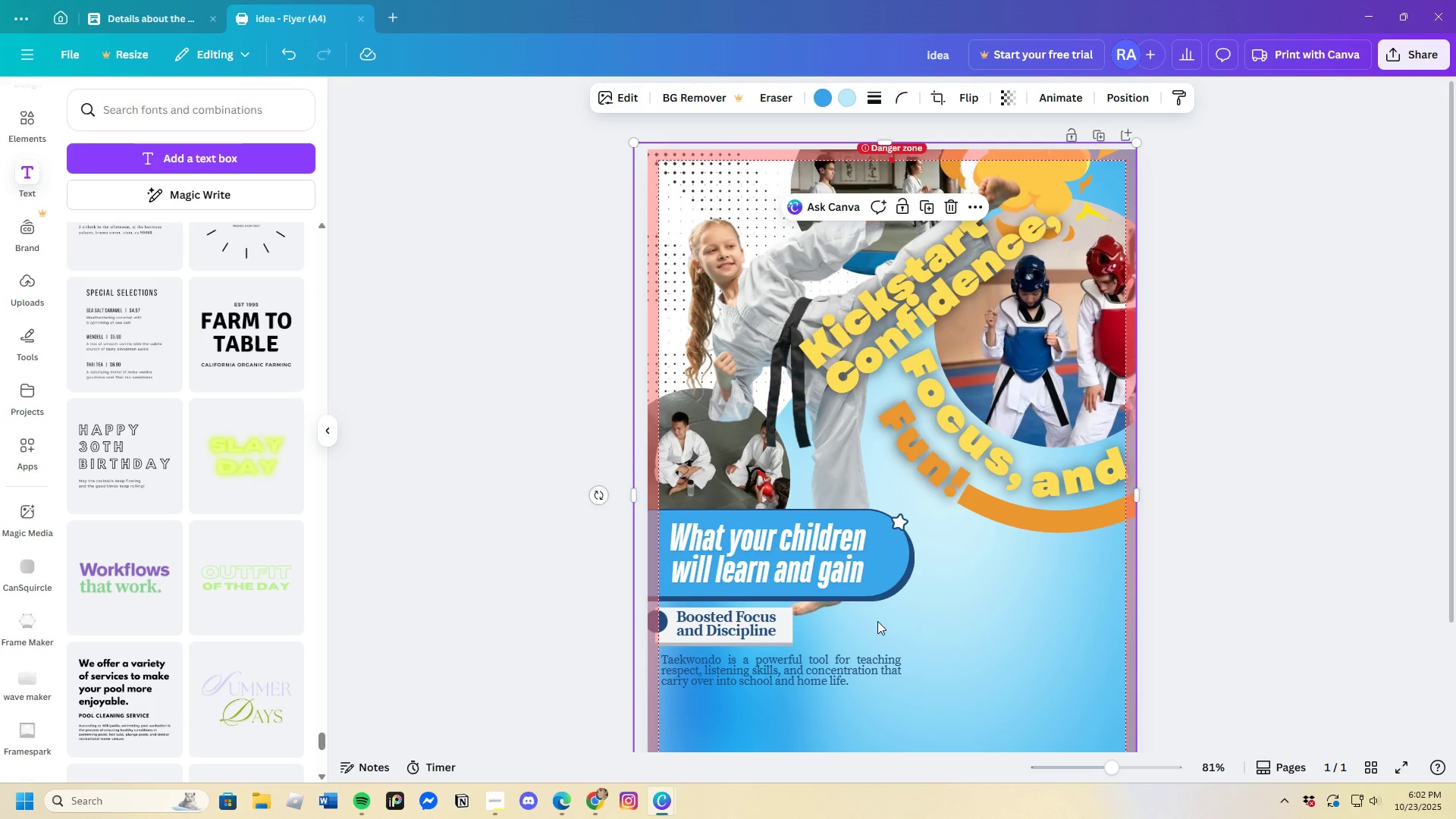 
scroll: coordinate [872, 625], scroll_direction: down, amount: 3.0
 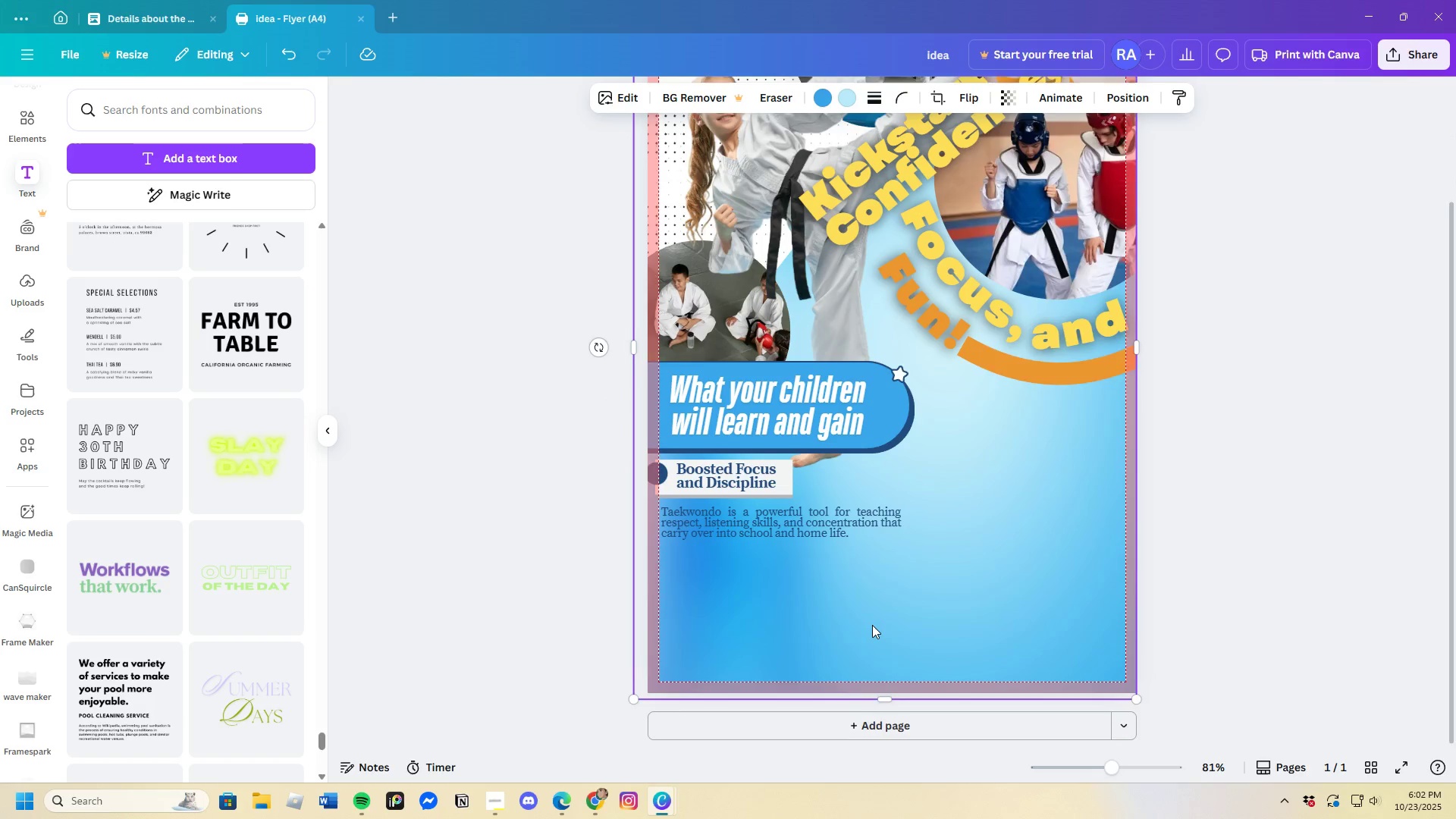 
scroll: coordinate [872, 625], scroll_direction: up, amount: 1.0
 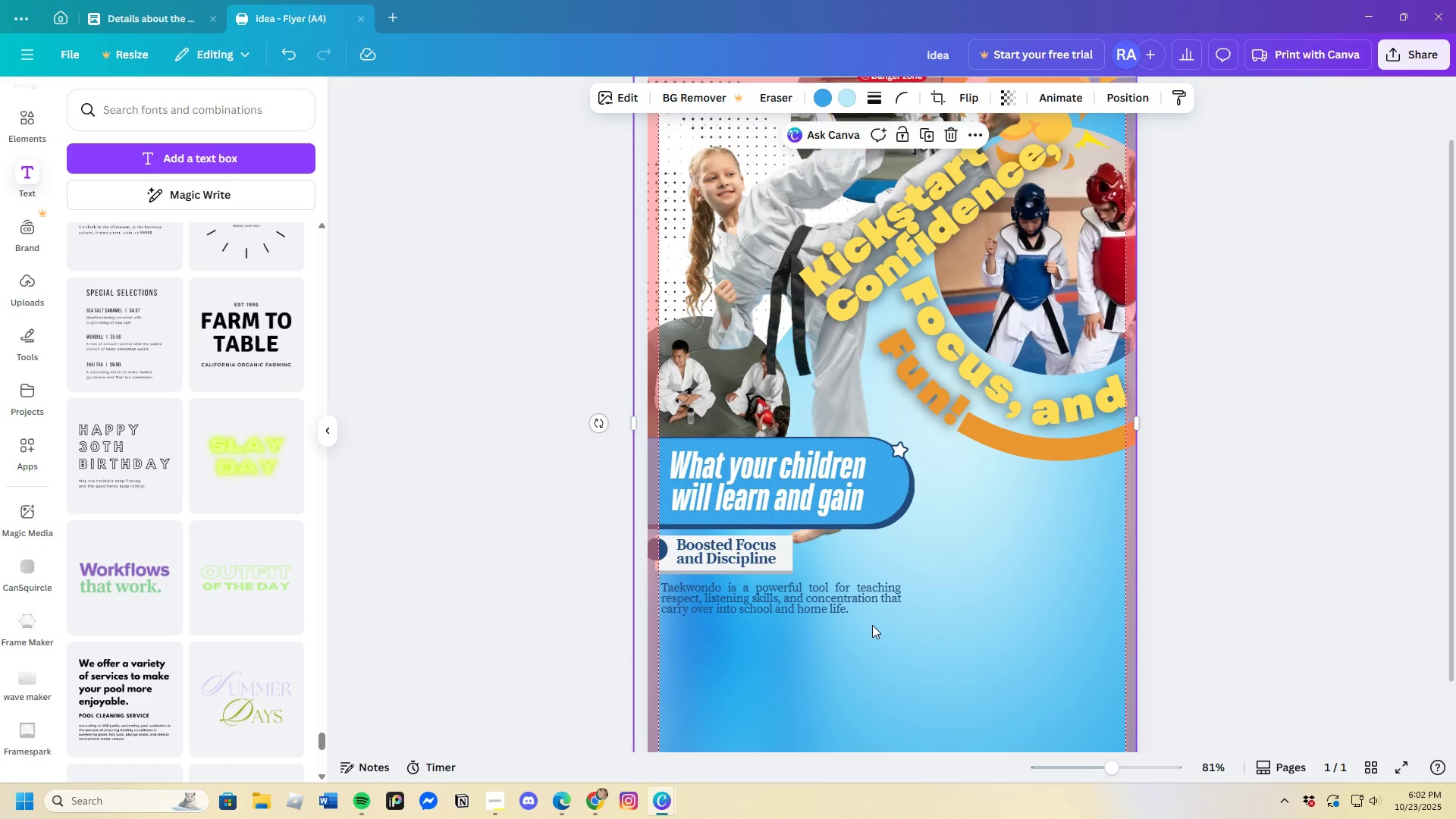 
scroll: coordinate [872, 625], scroll_direction: down, amount: 2.0
 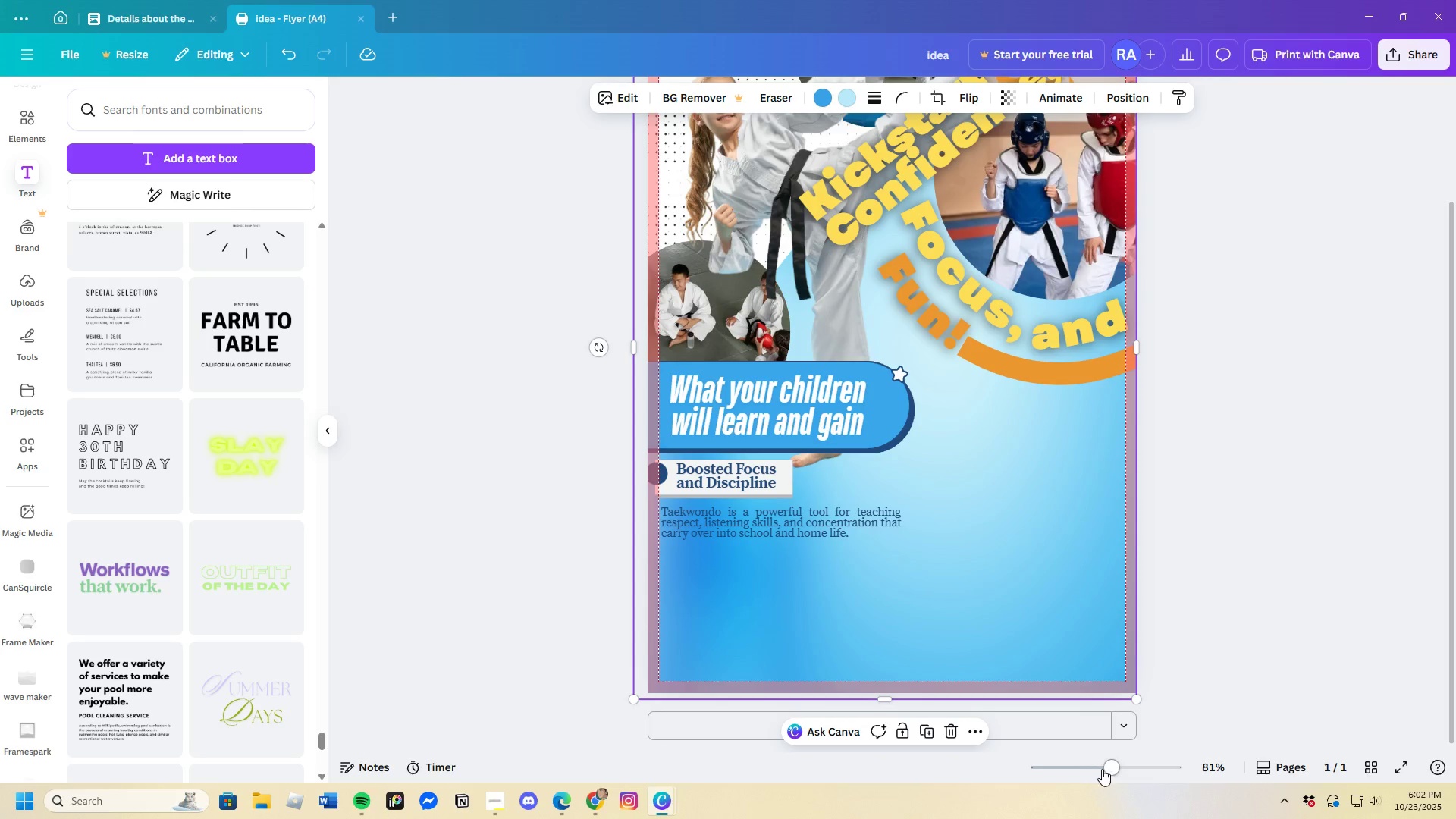 
left_click_drag(start_coordinate=[1106, 769], to_coordinate=[1117, 767])
 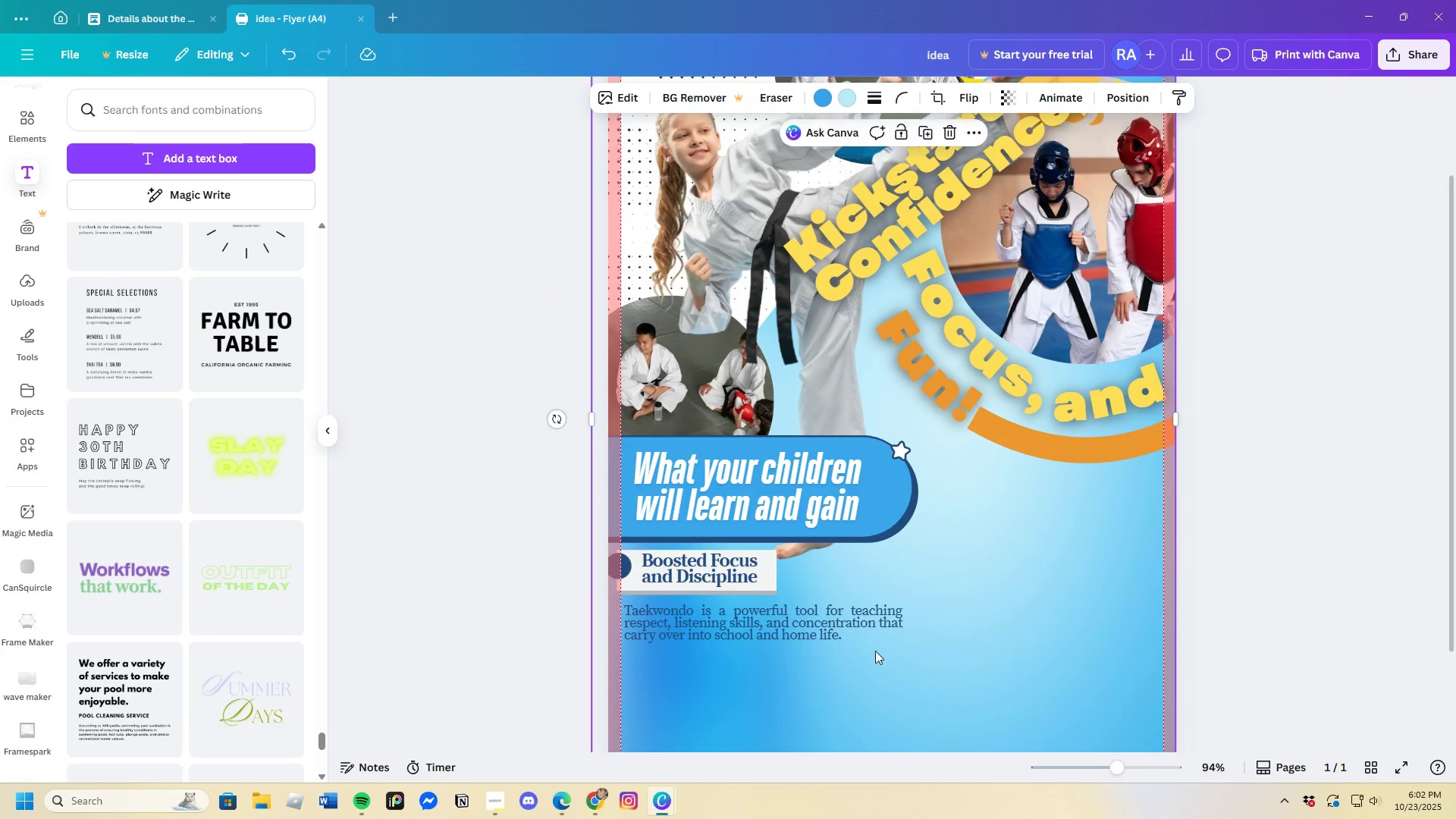 
scroll: coordinate [795, 598], scroll_direction: down, amount: 3.0
 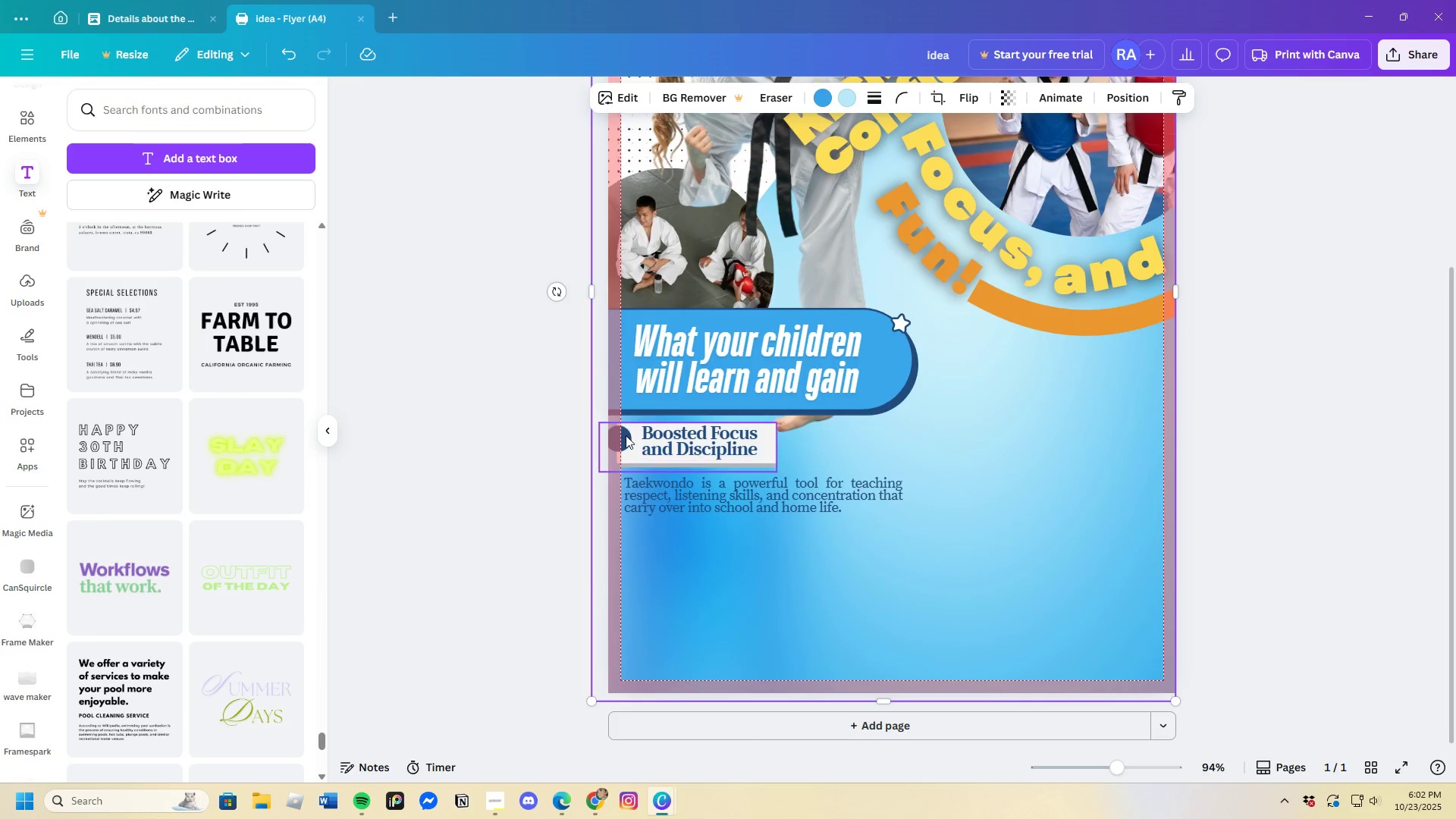 
left_click([626, 438])
 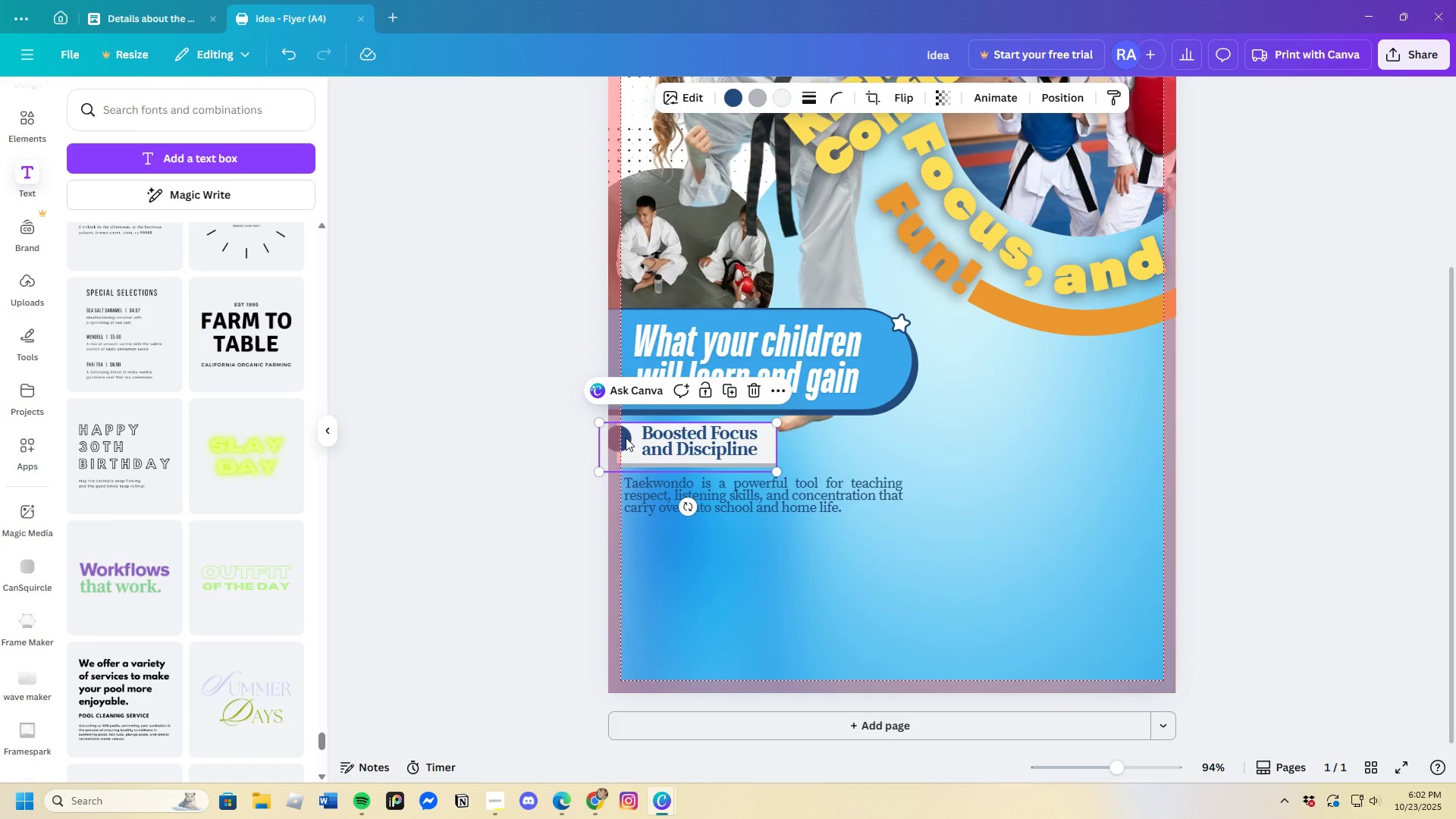 
key(Control+C)
 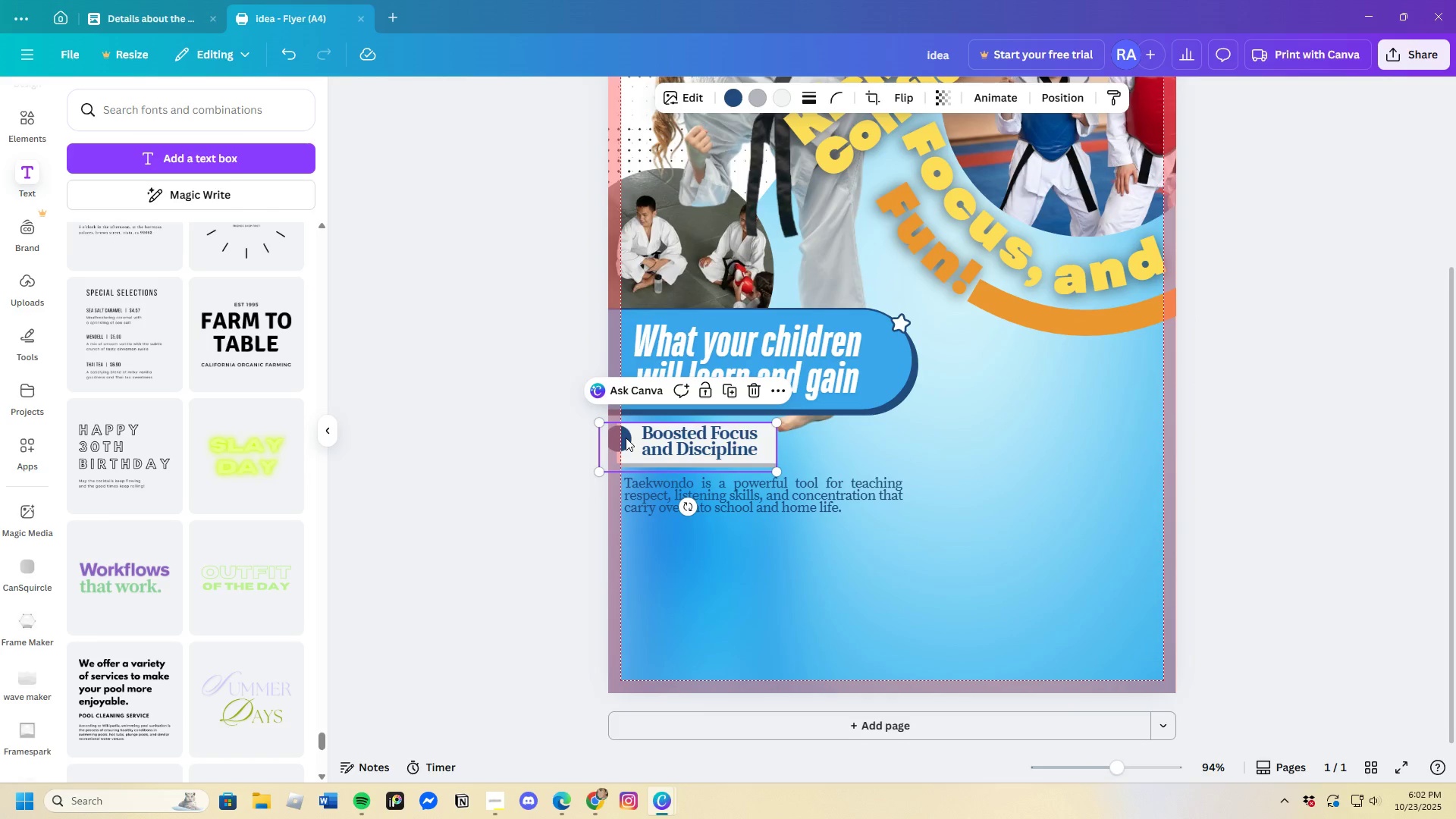 
key(Control+V)
 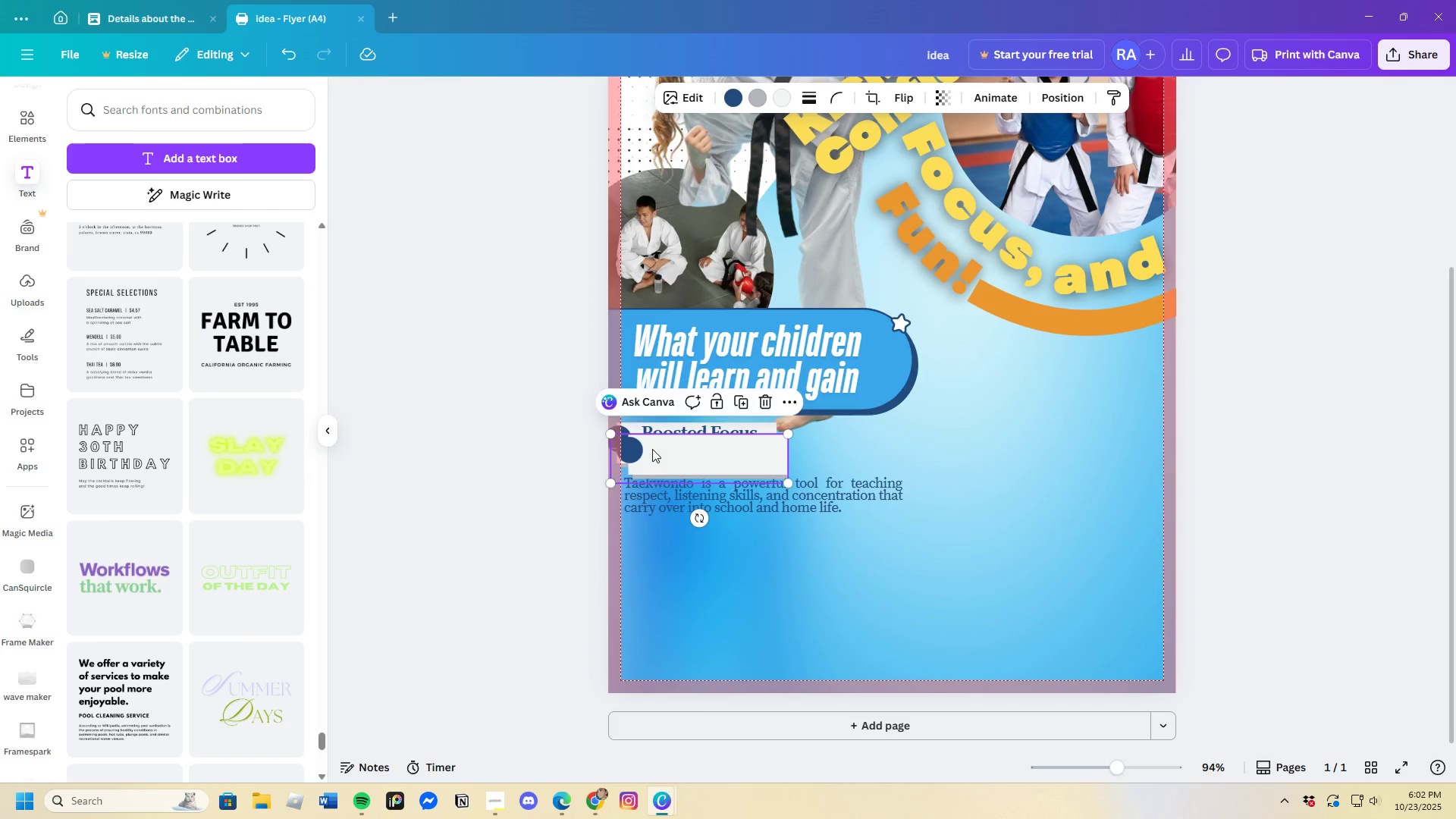 
left_click_drag(start_coordinate=[652, 449], to_coordinate=[643, 533])
 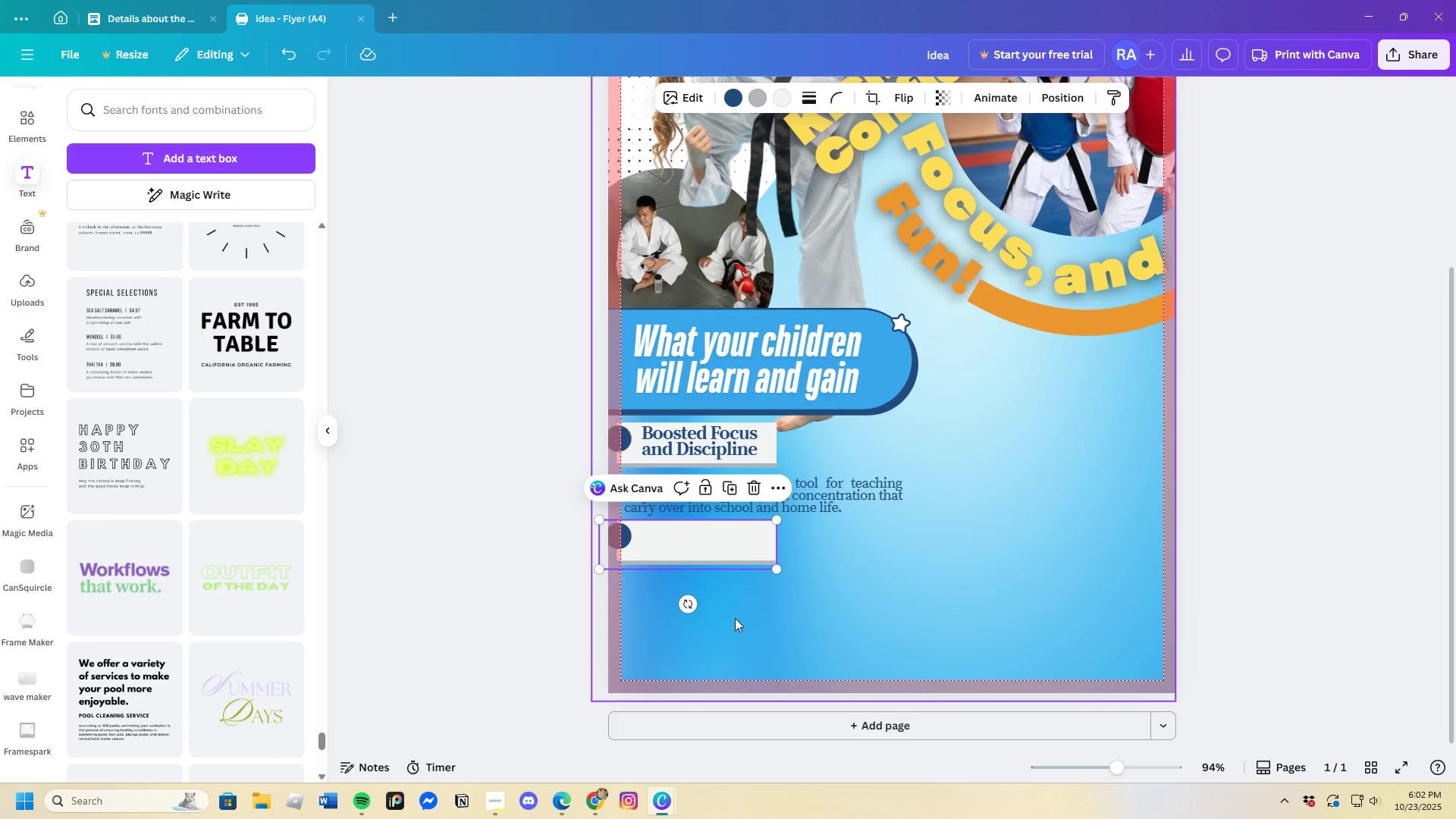 
scroll: coordinate [883, 592], scroll_direction: up, amount: 2.0
 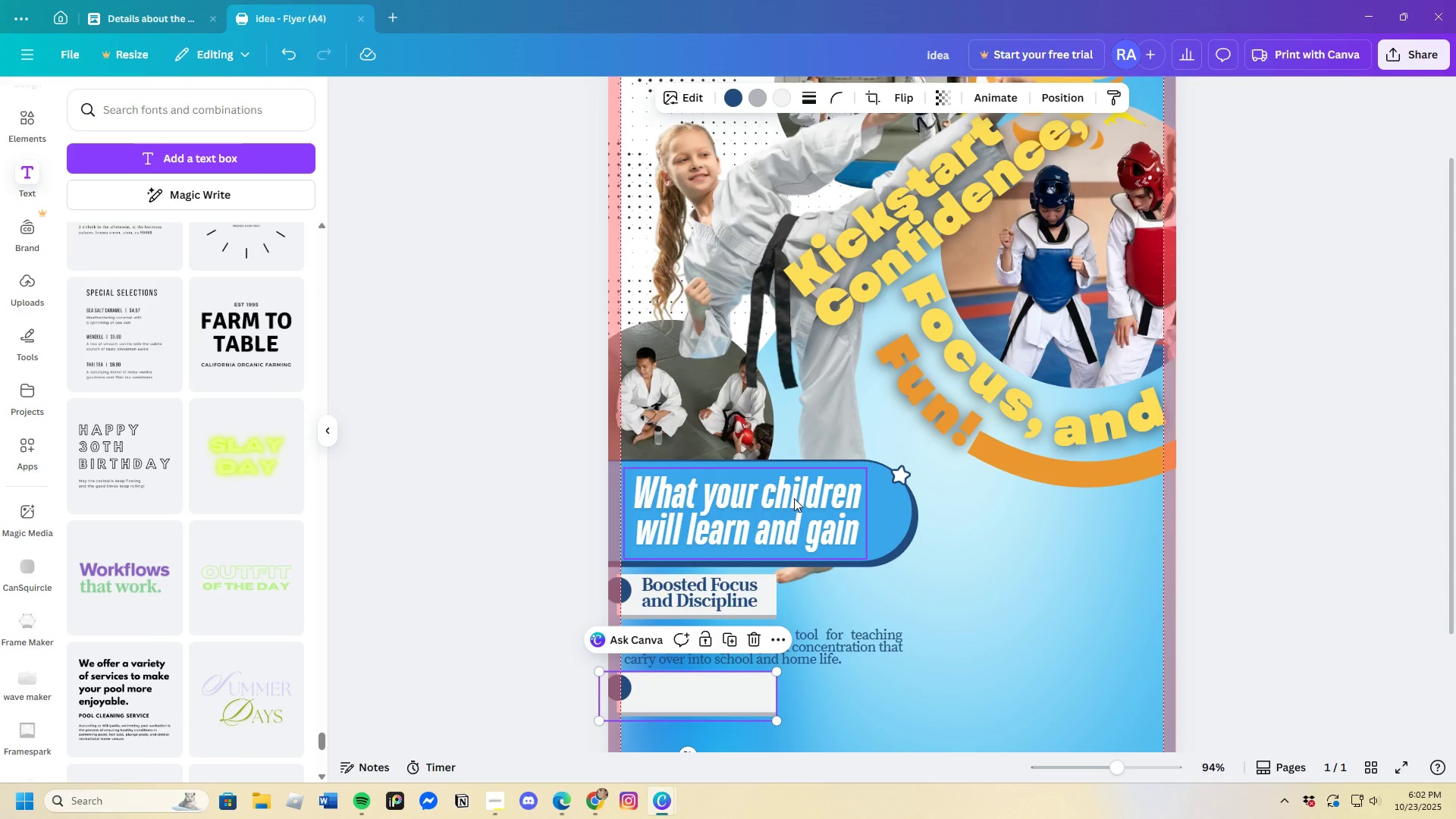 
left_click([794, 498])
 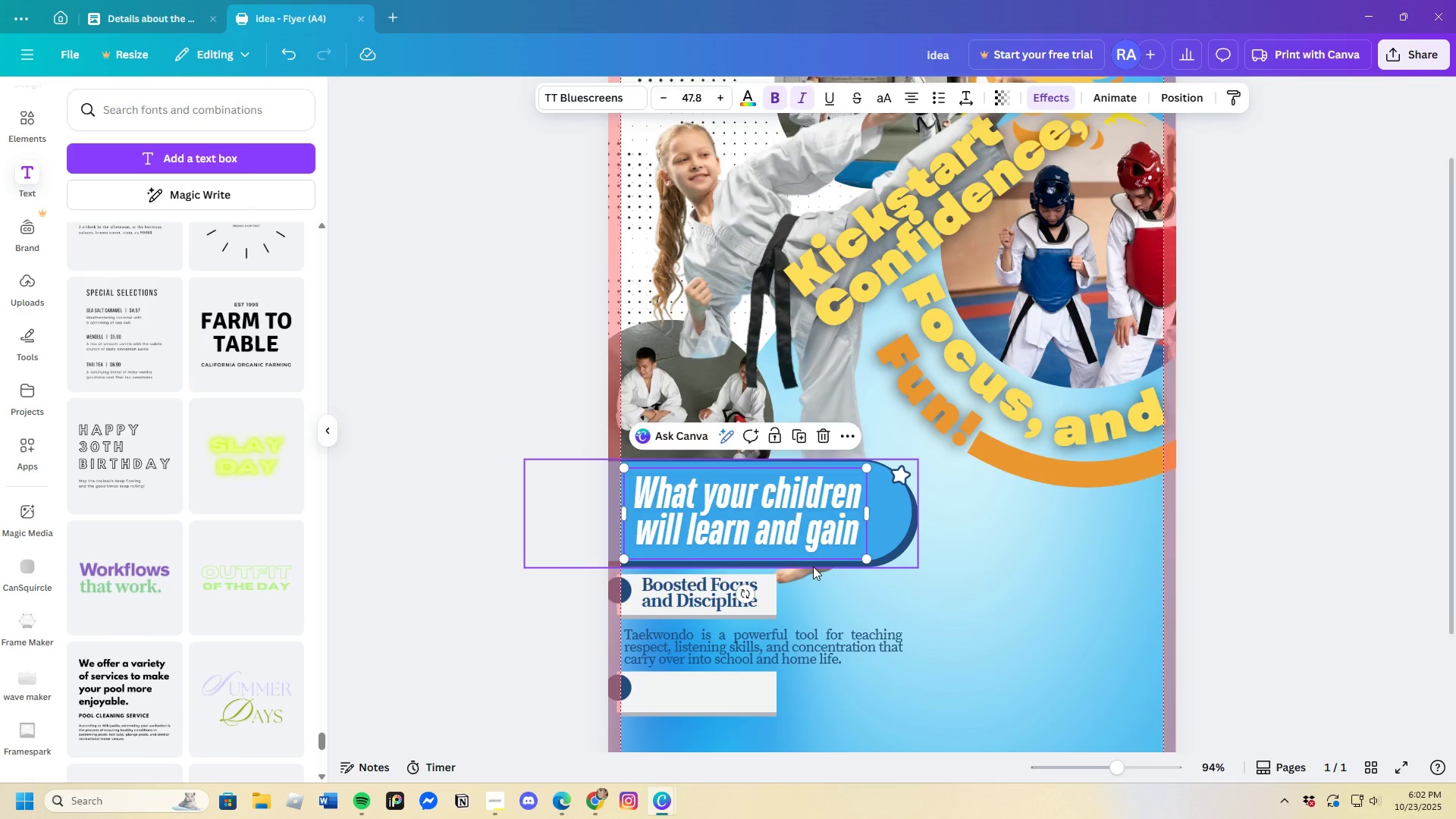 
scroll: coordinate [813, 566], scroll_direction: down, amount: 2.0
 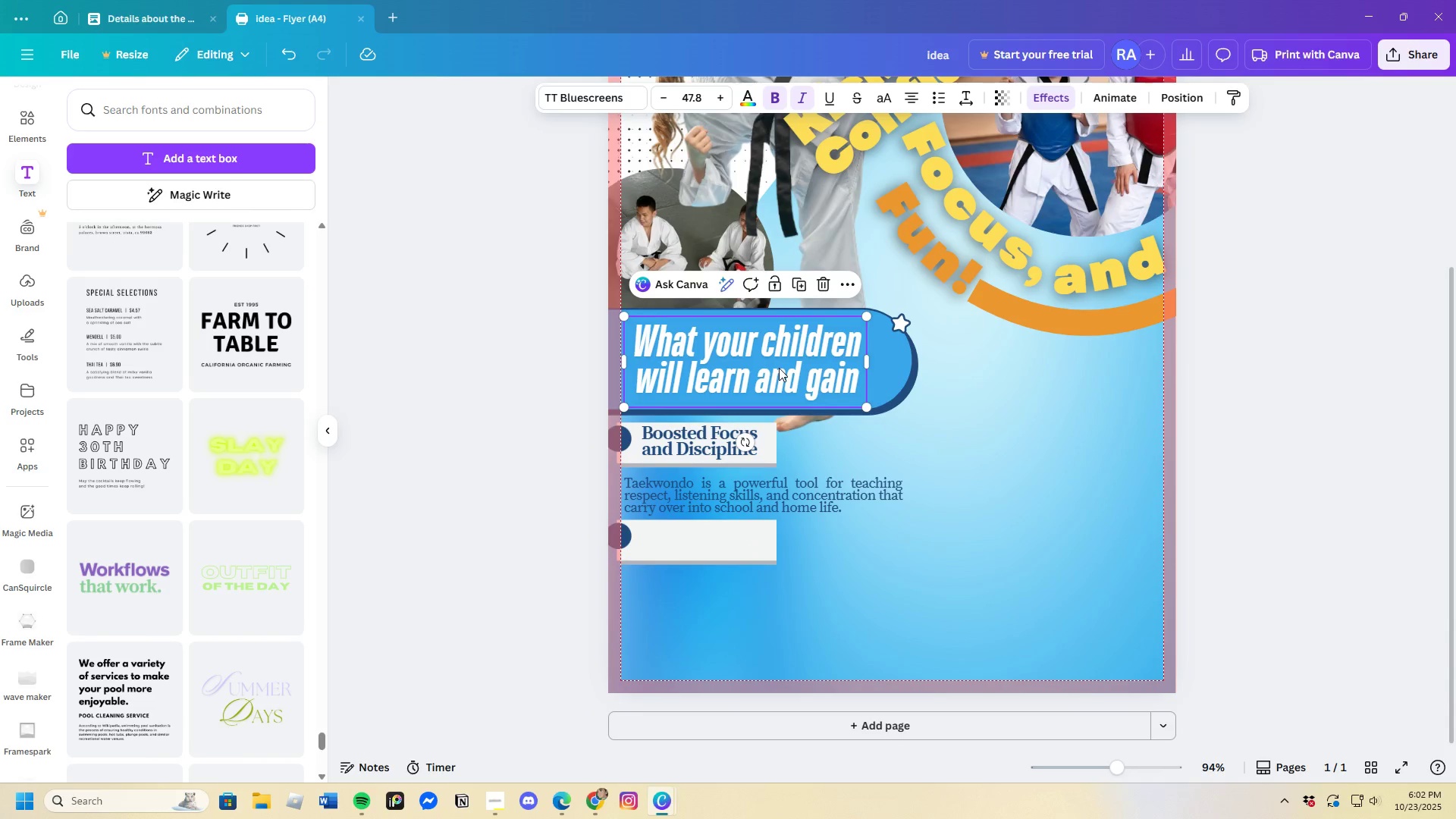 
left_click_drag(start_coordinate=[779, 368], to_coordinate=[814, 444])
 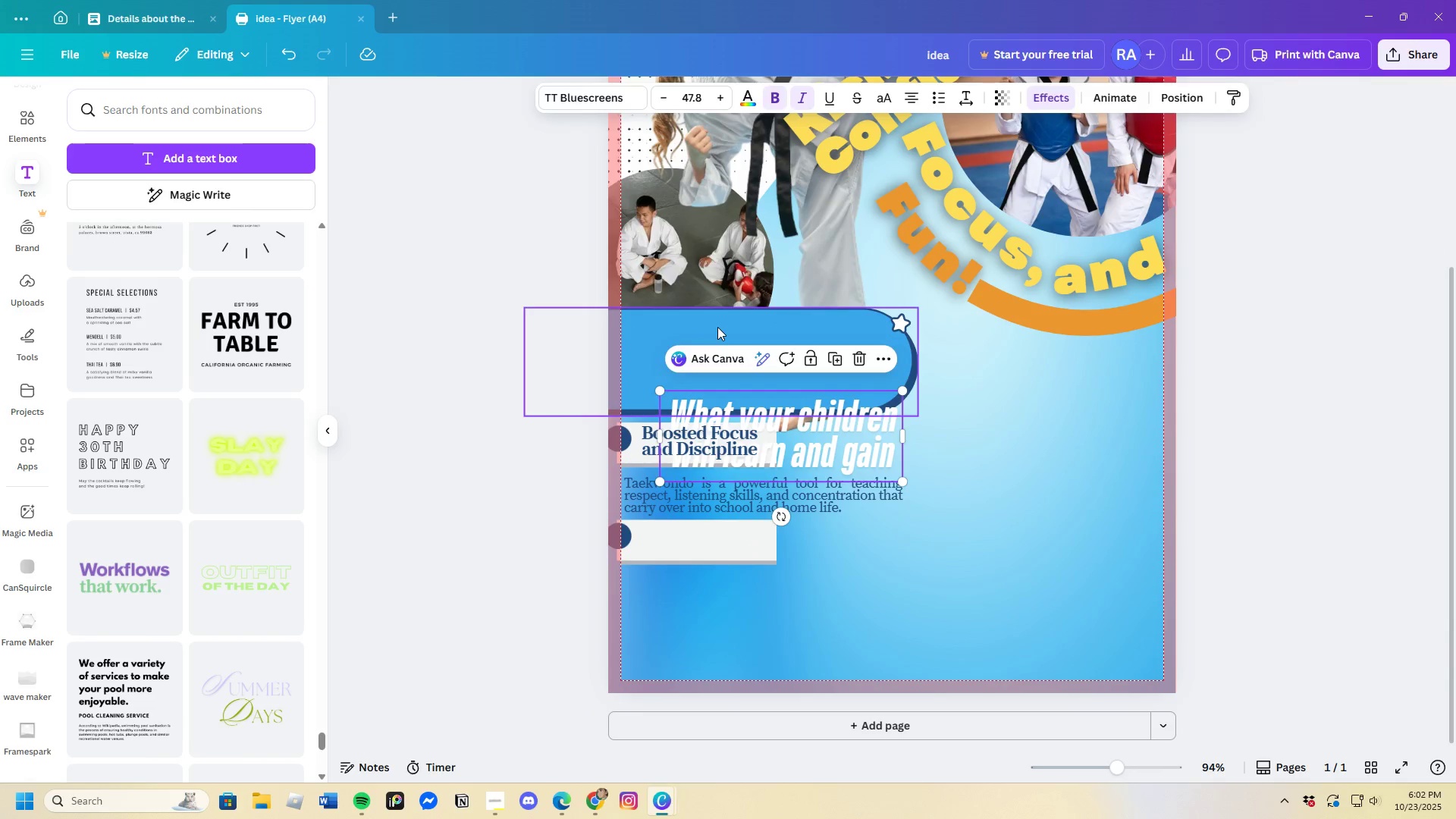 
left_click([717, 327])
 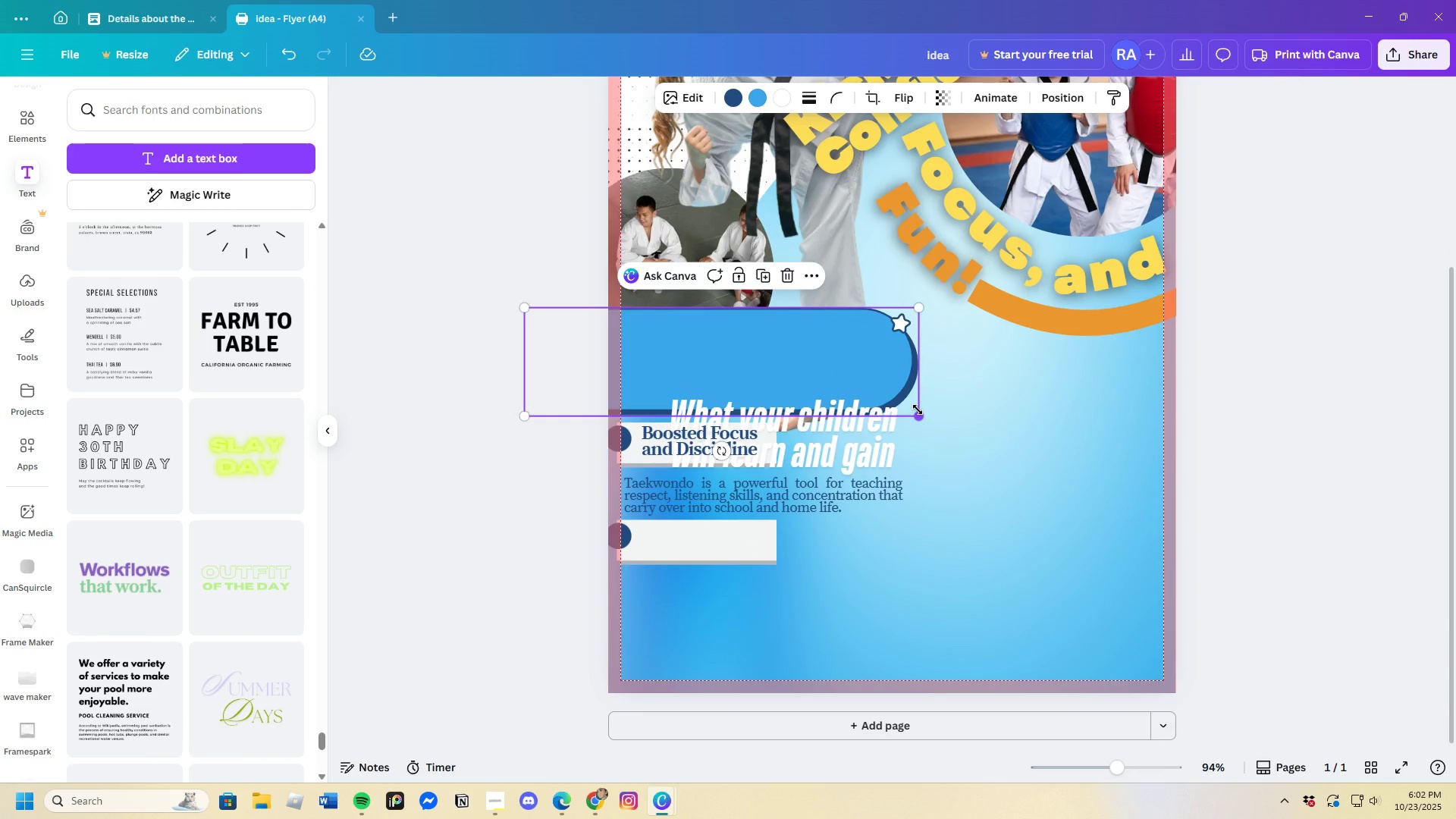 
left_click([918, 410])
 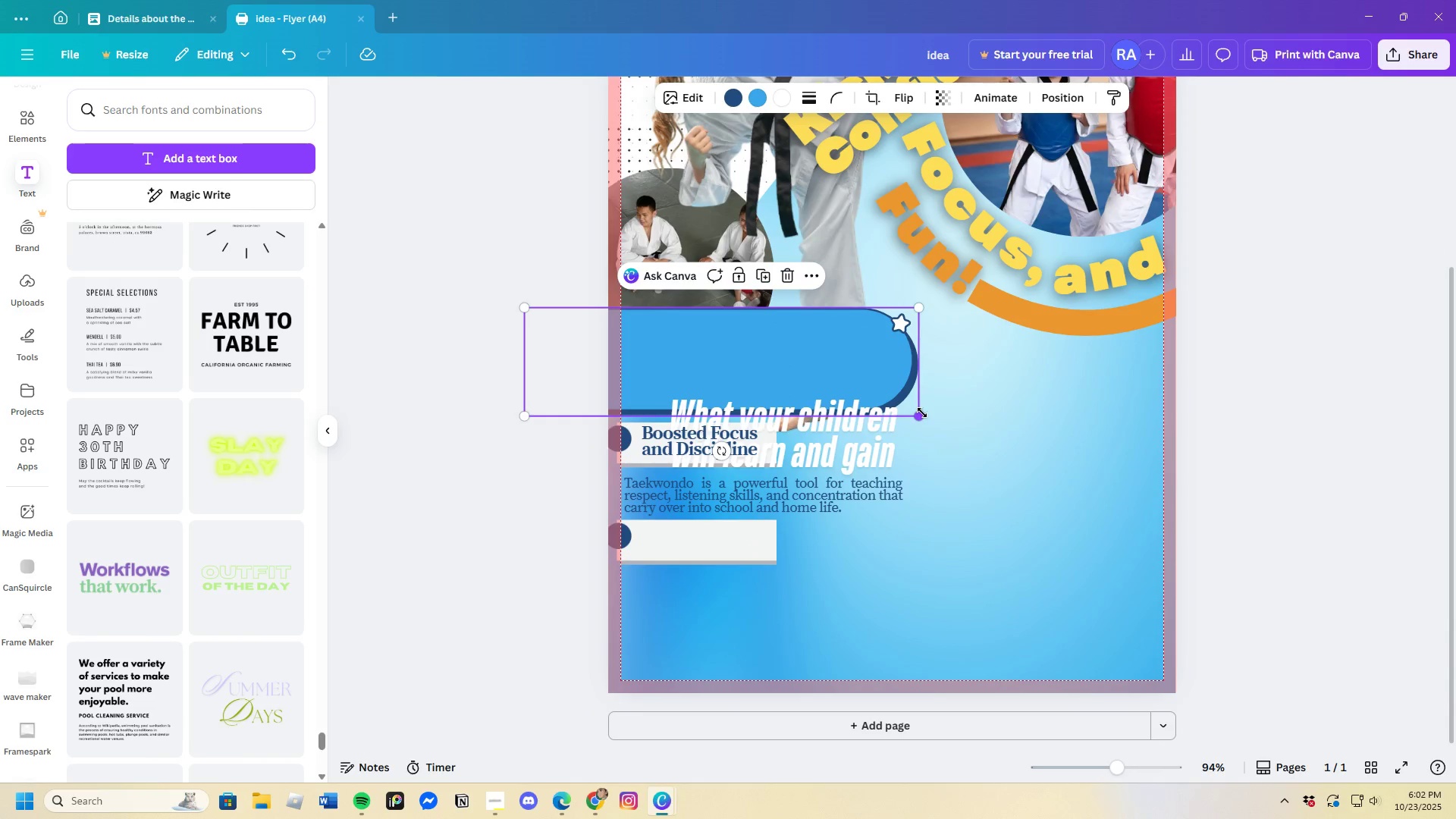 
left_click_drag(start_coordinate=[921, 419], to_coordinate=[857, 375])
 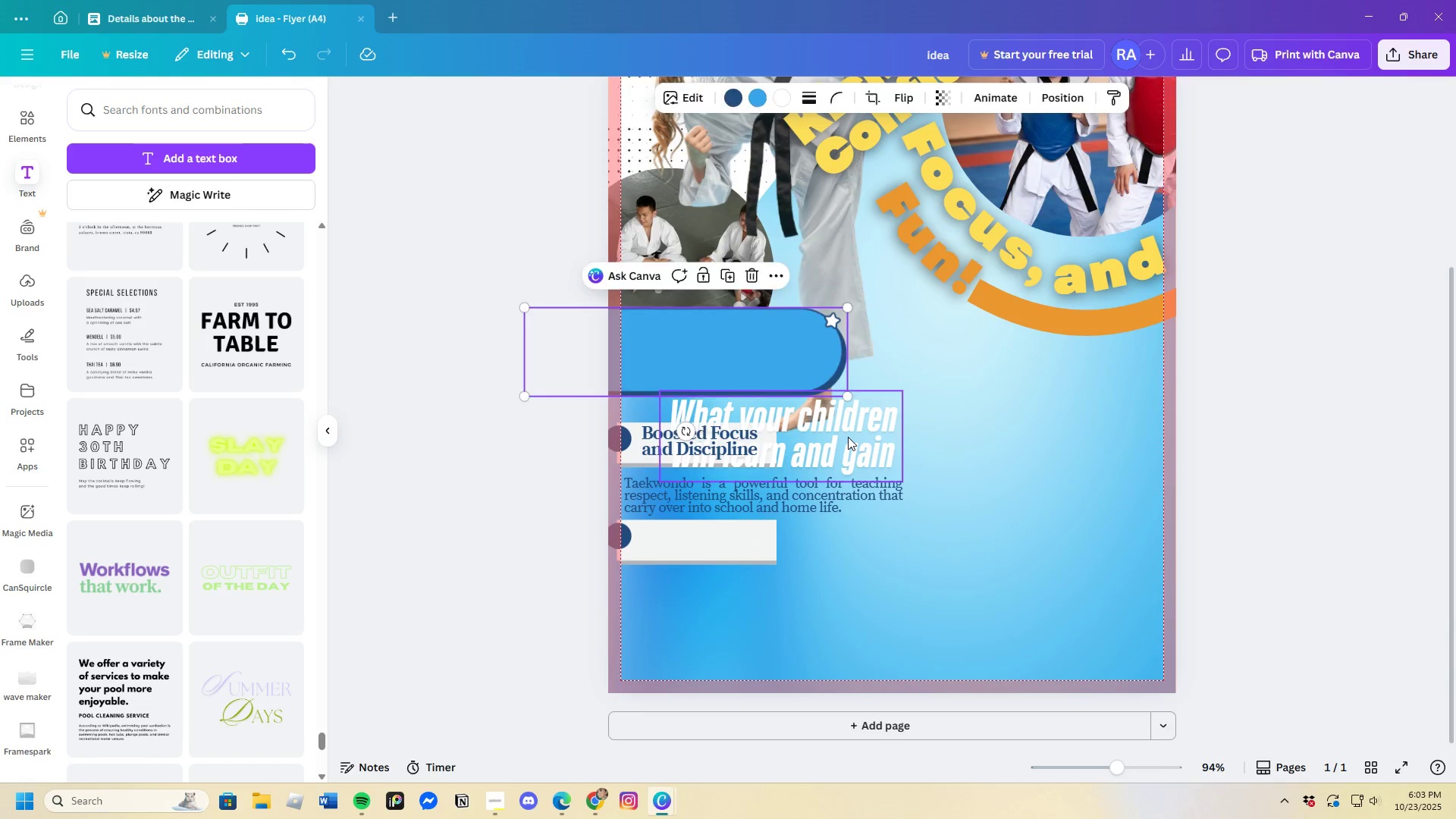 
left_click([848, 437])
 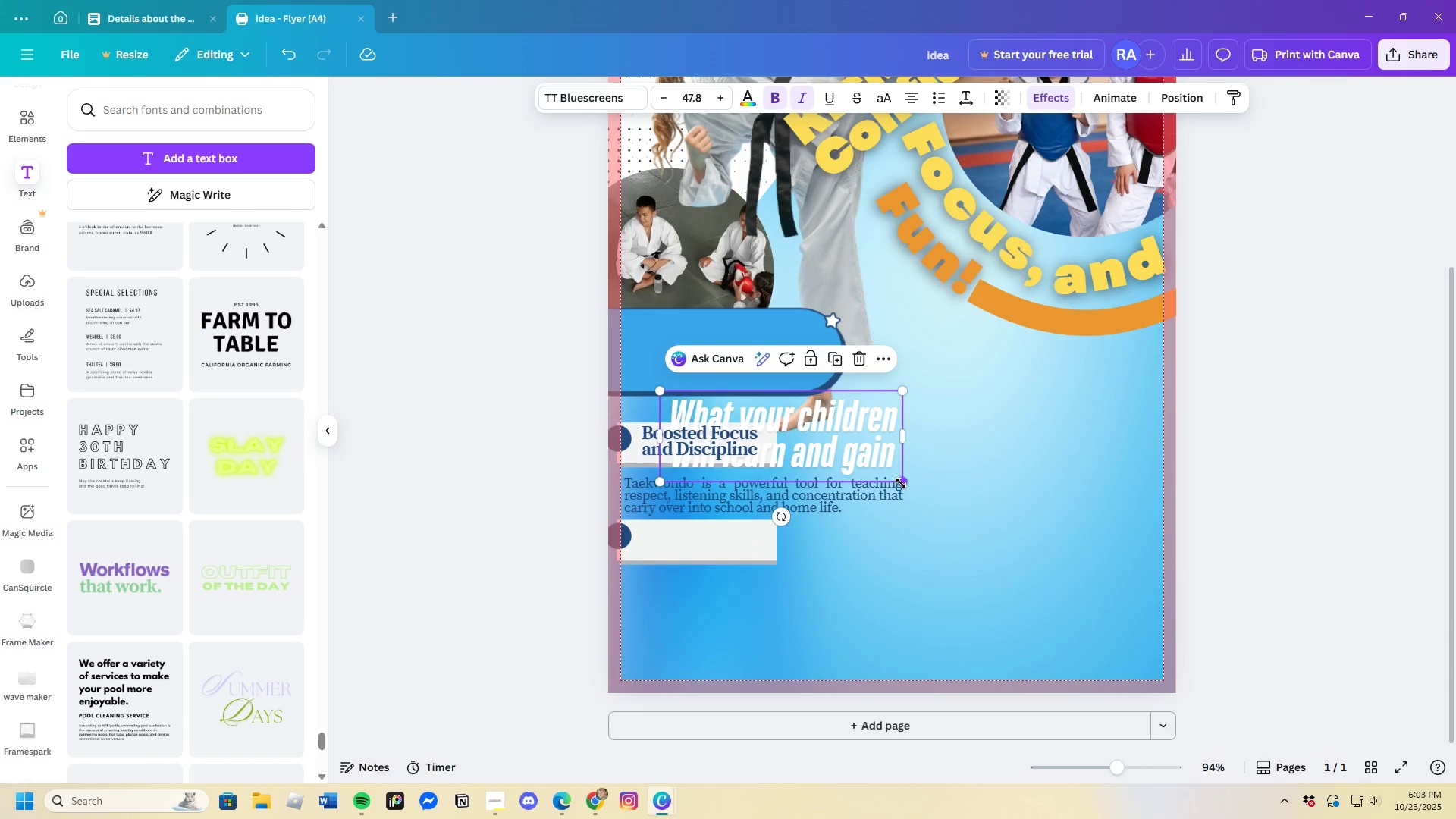 
left_click_drag(start_coordinate=[902, 482], to_coordinate=[840, 444])
 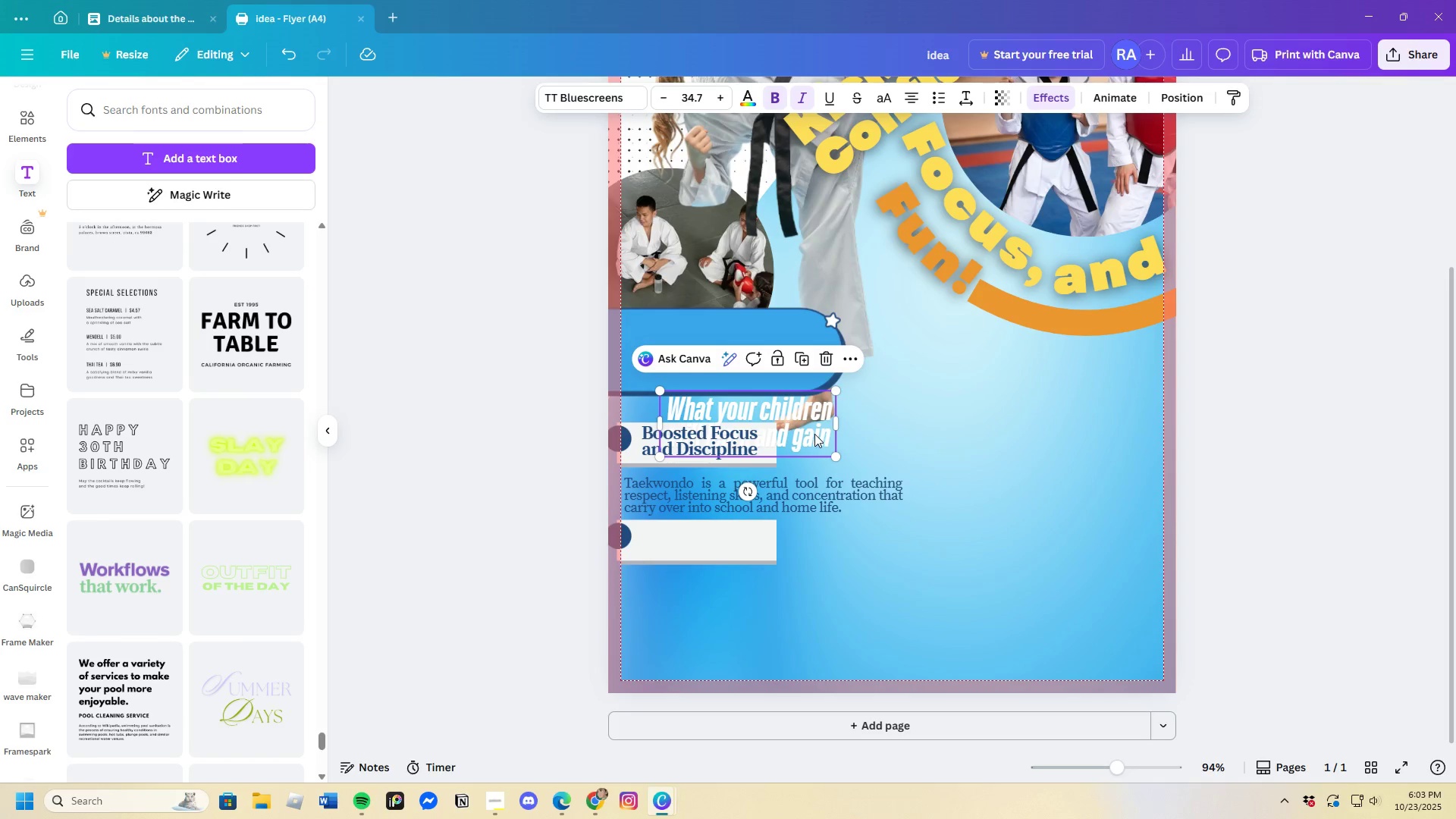 
left_click_drag(start_coordinate=[814, 436], to_coordinate=[785, 360])
 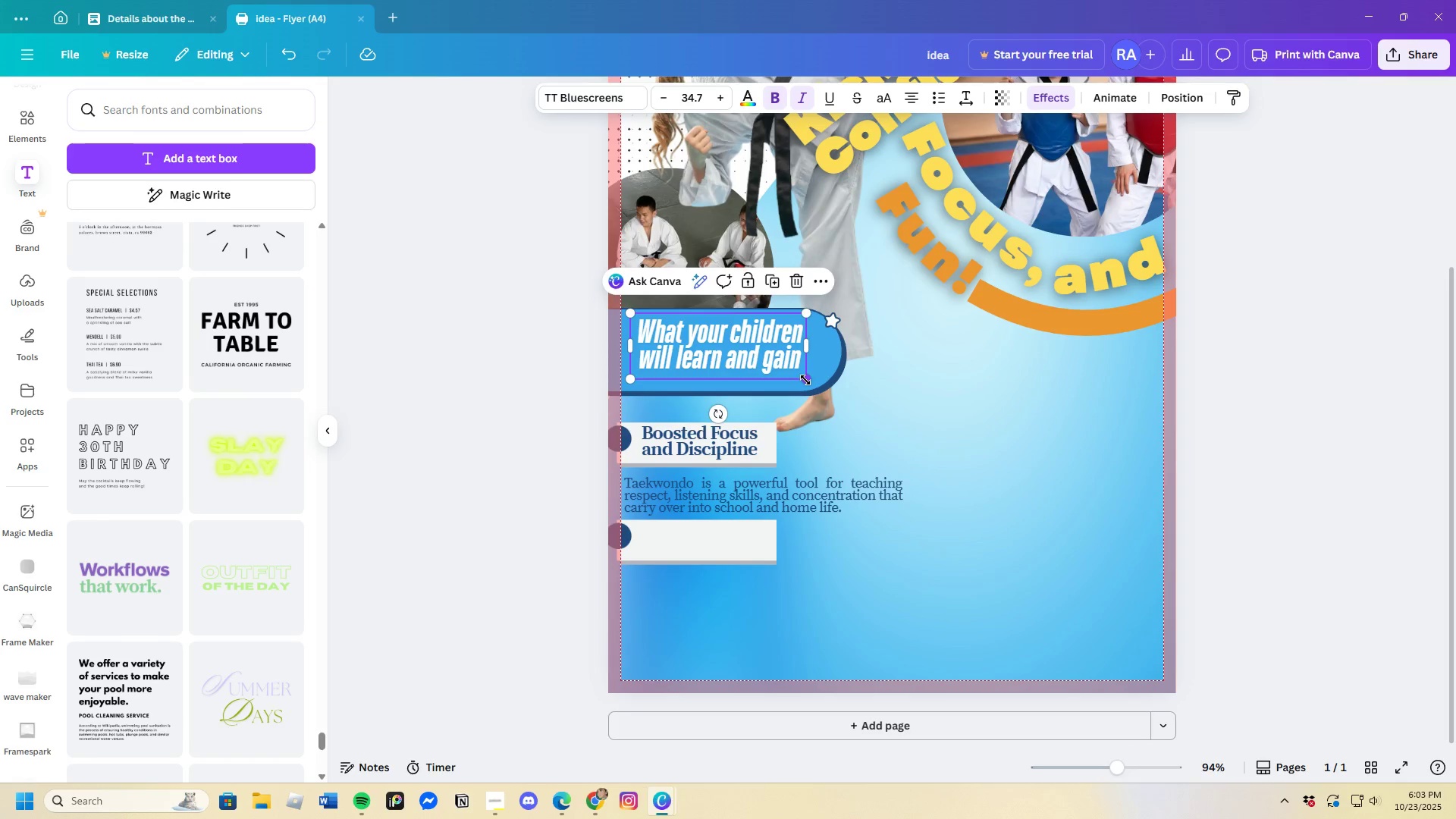 
left_click_drag(start_coordinate=[805, 380], to_coordinate=[833, 397])
 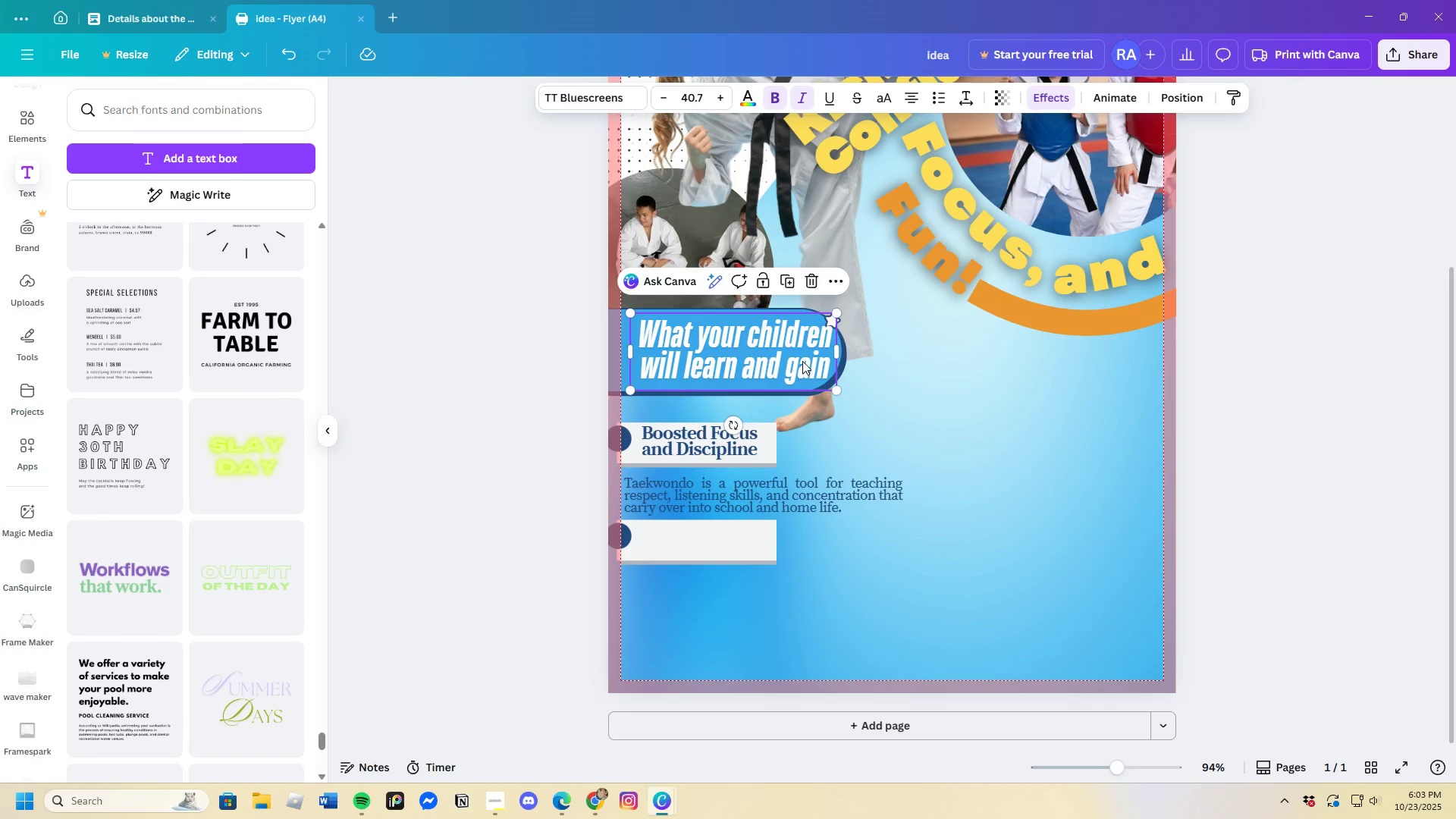 
left_click_drag(start_coordinate=[802, 361], to_coordinate=[792, 361])
 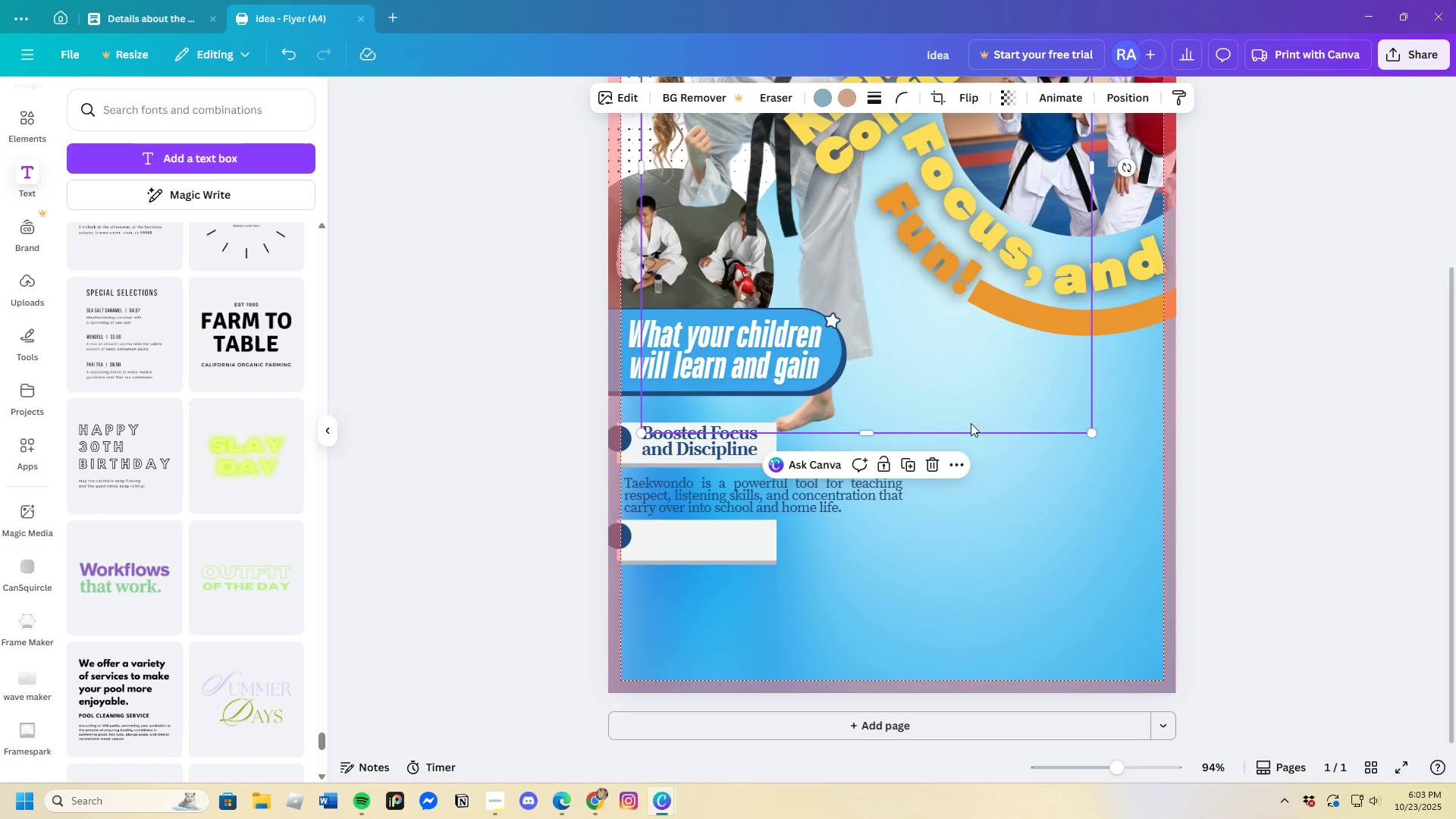 
left_click([971, 423])
 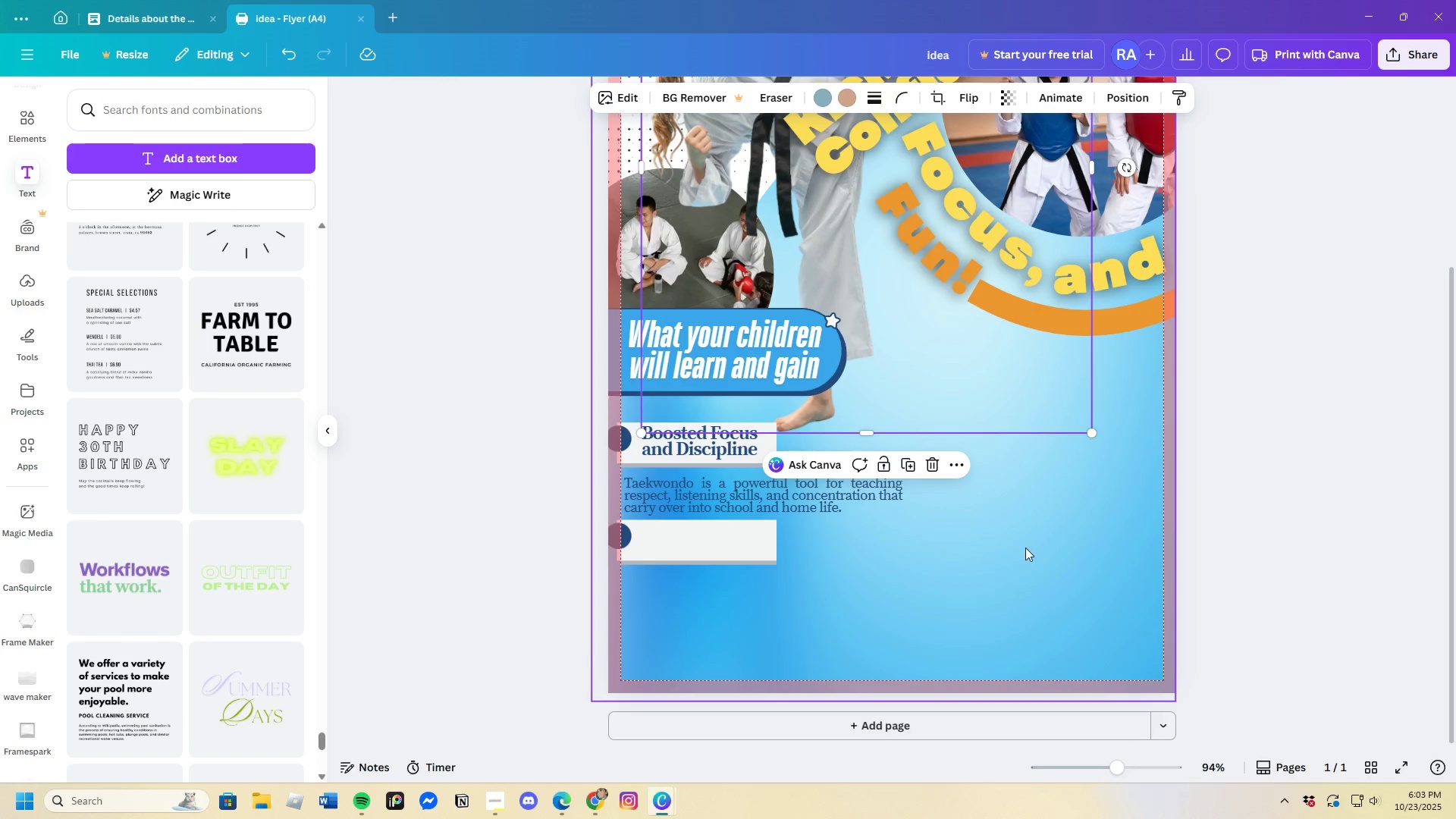 
scroll: coordinate [1018, 559], scroll_direction: up, amount: 2.0
 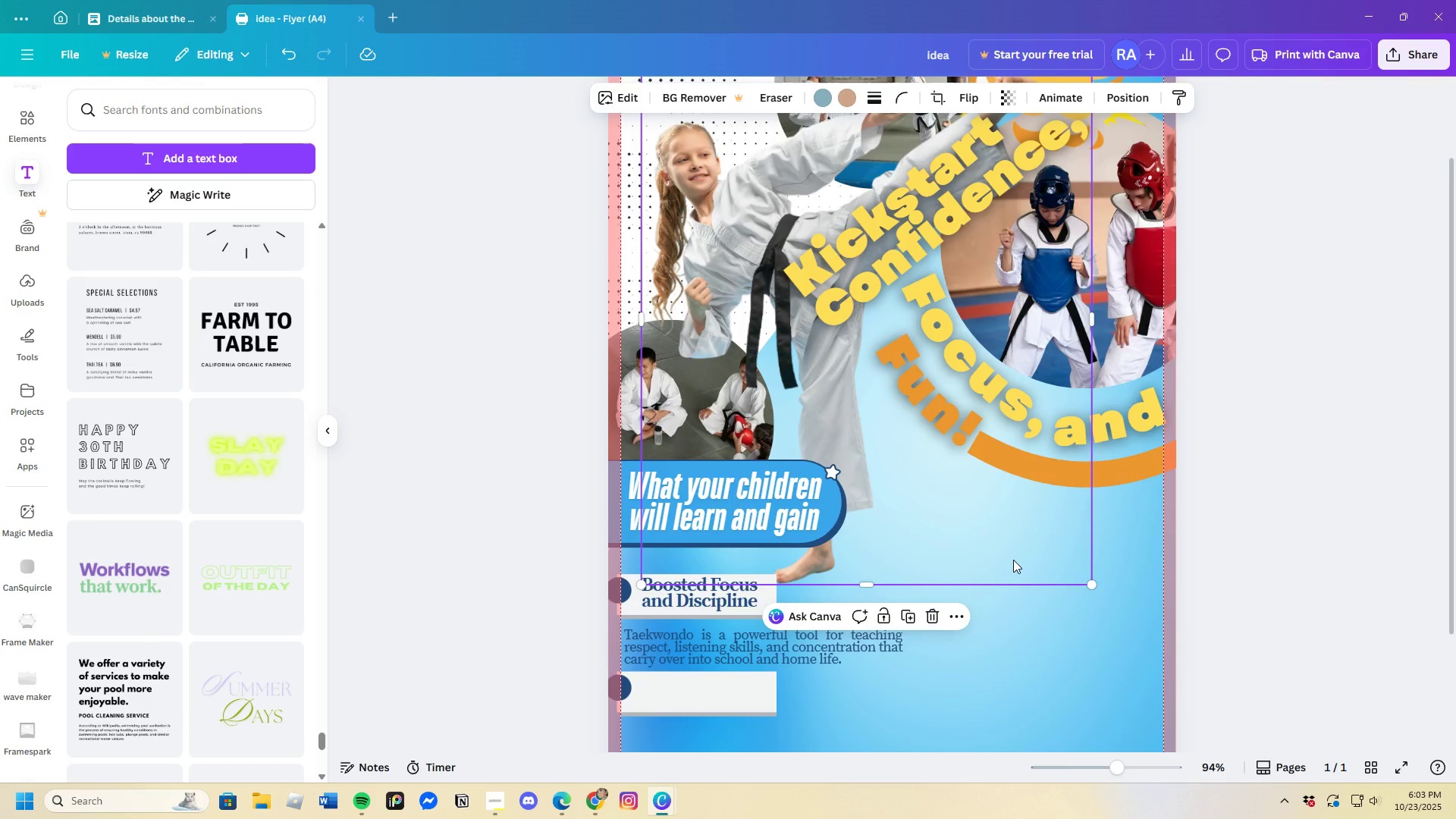 
scroll: coordinate [1008, 553], scroll_direction: down, amount: 3.0
 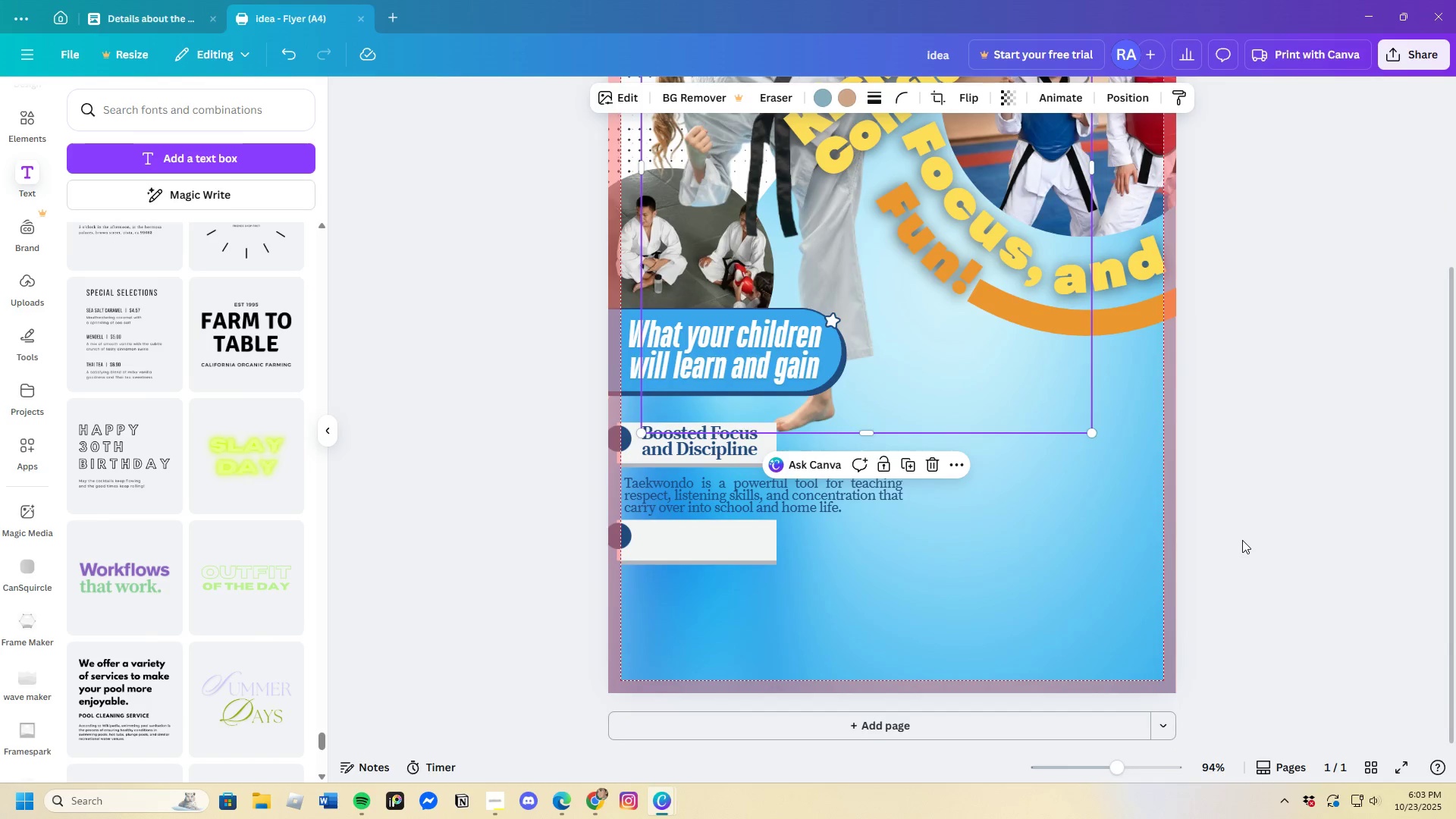 
left_click([1242, 540])
 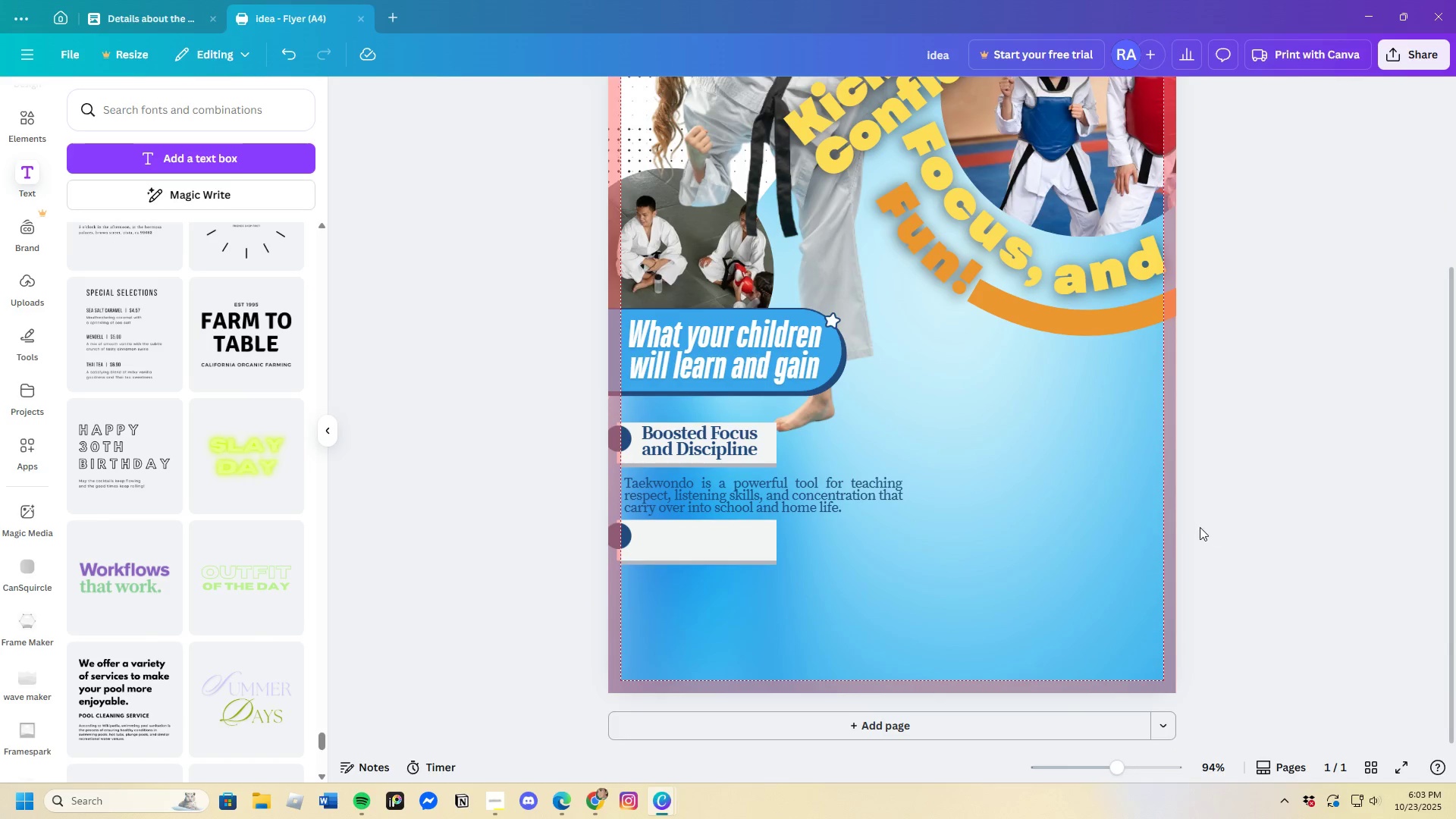 
scroll: coordinate [1134, 542], scroll_direction: up, amount: 2.0
 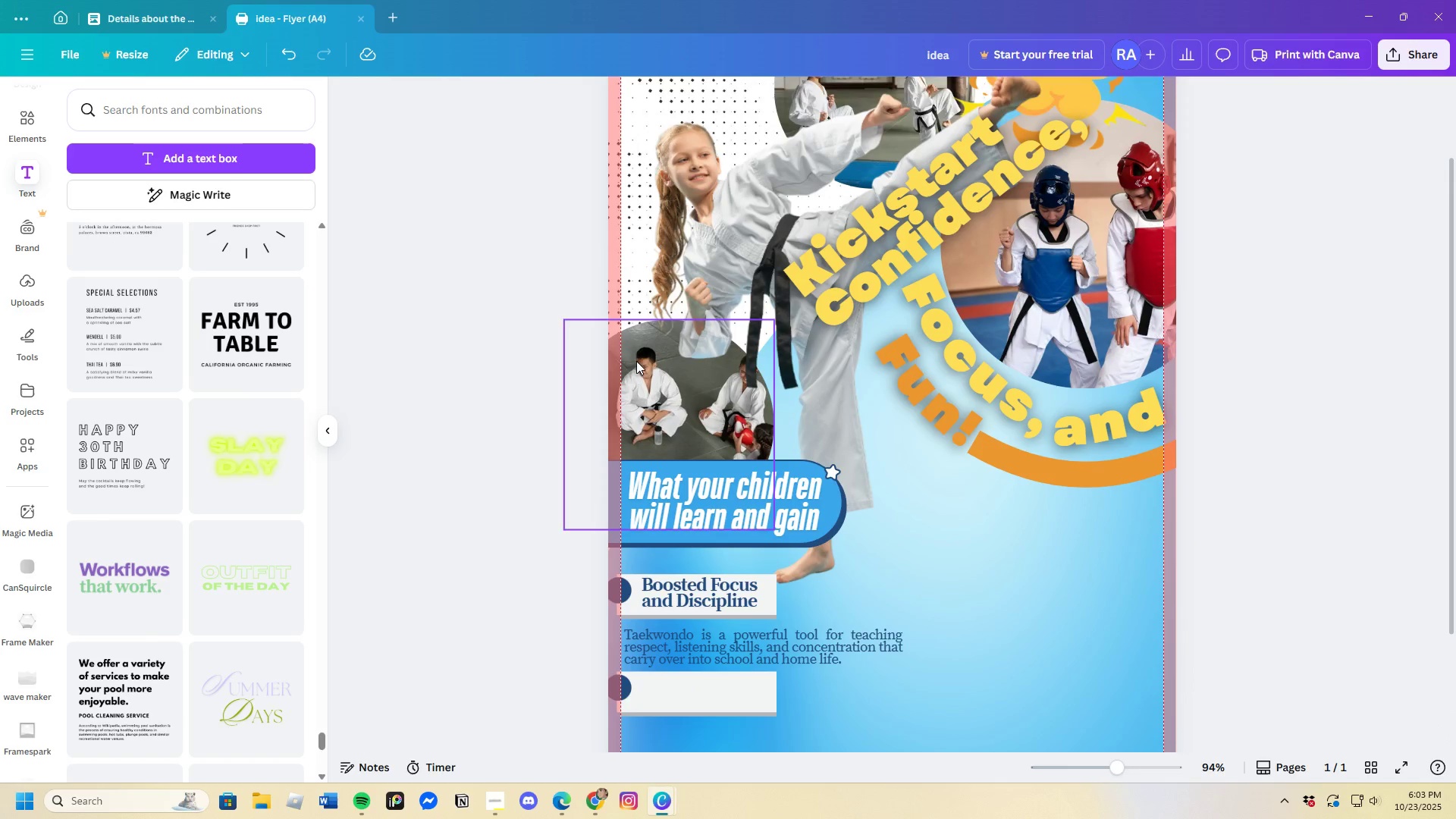 
left_click([636, 361])
 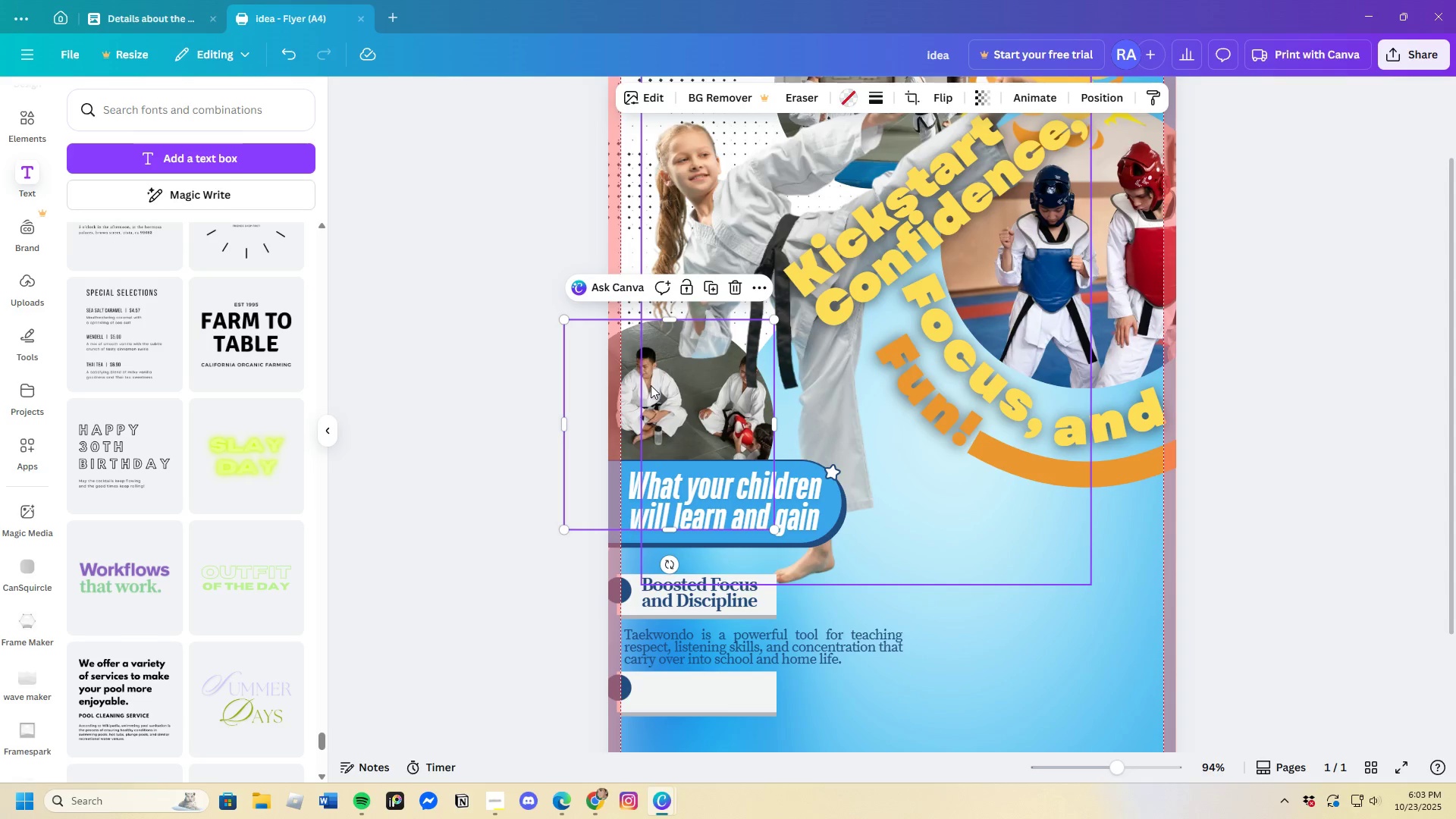 
left_click_drag(start_coordinate=[651, 385], to_coordinate=[653, 381])
 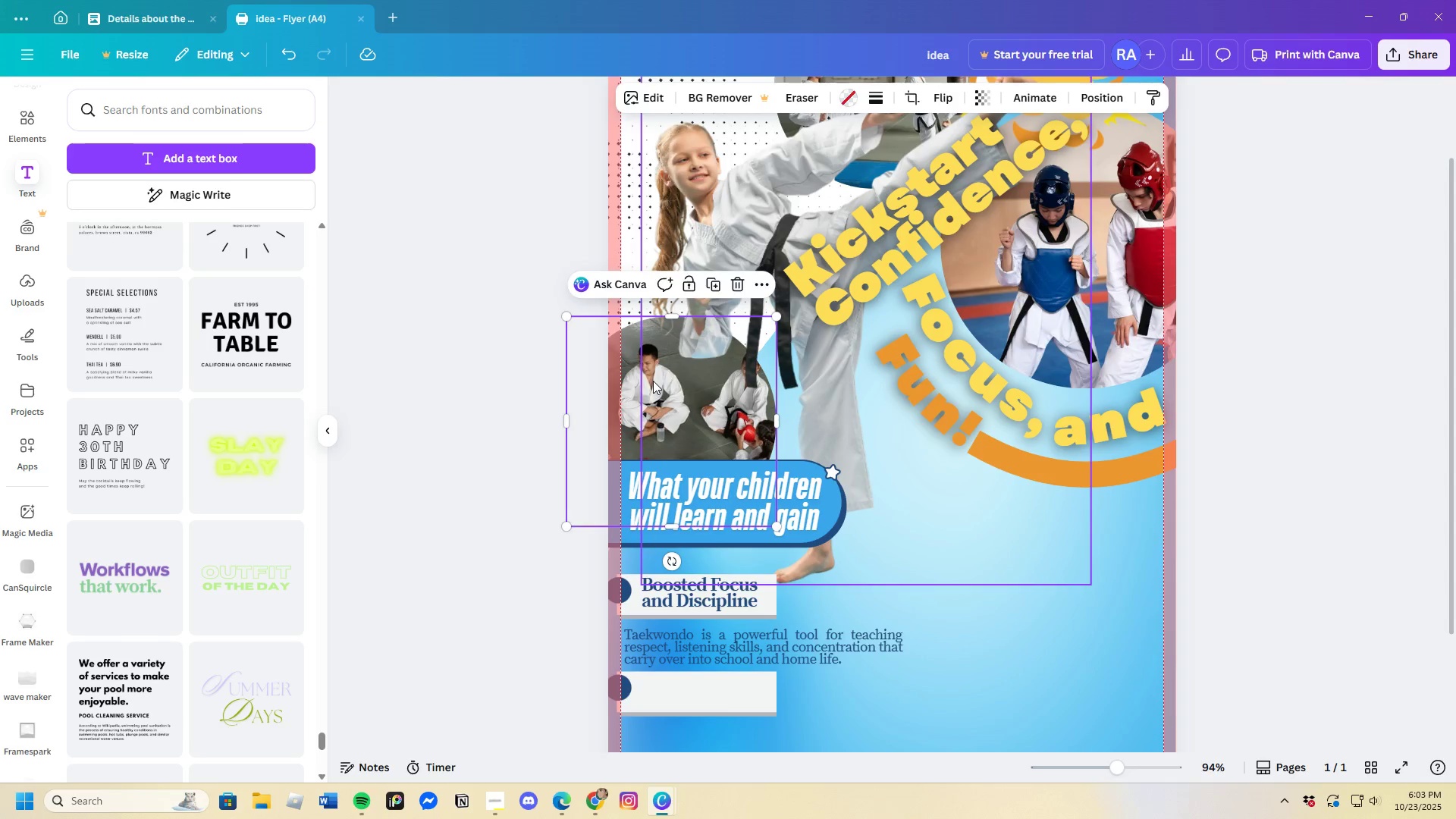 
left_click_drag(start_coordinate=[653, 381], to_coordinate=[665, 331])
 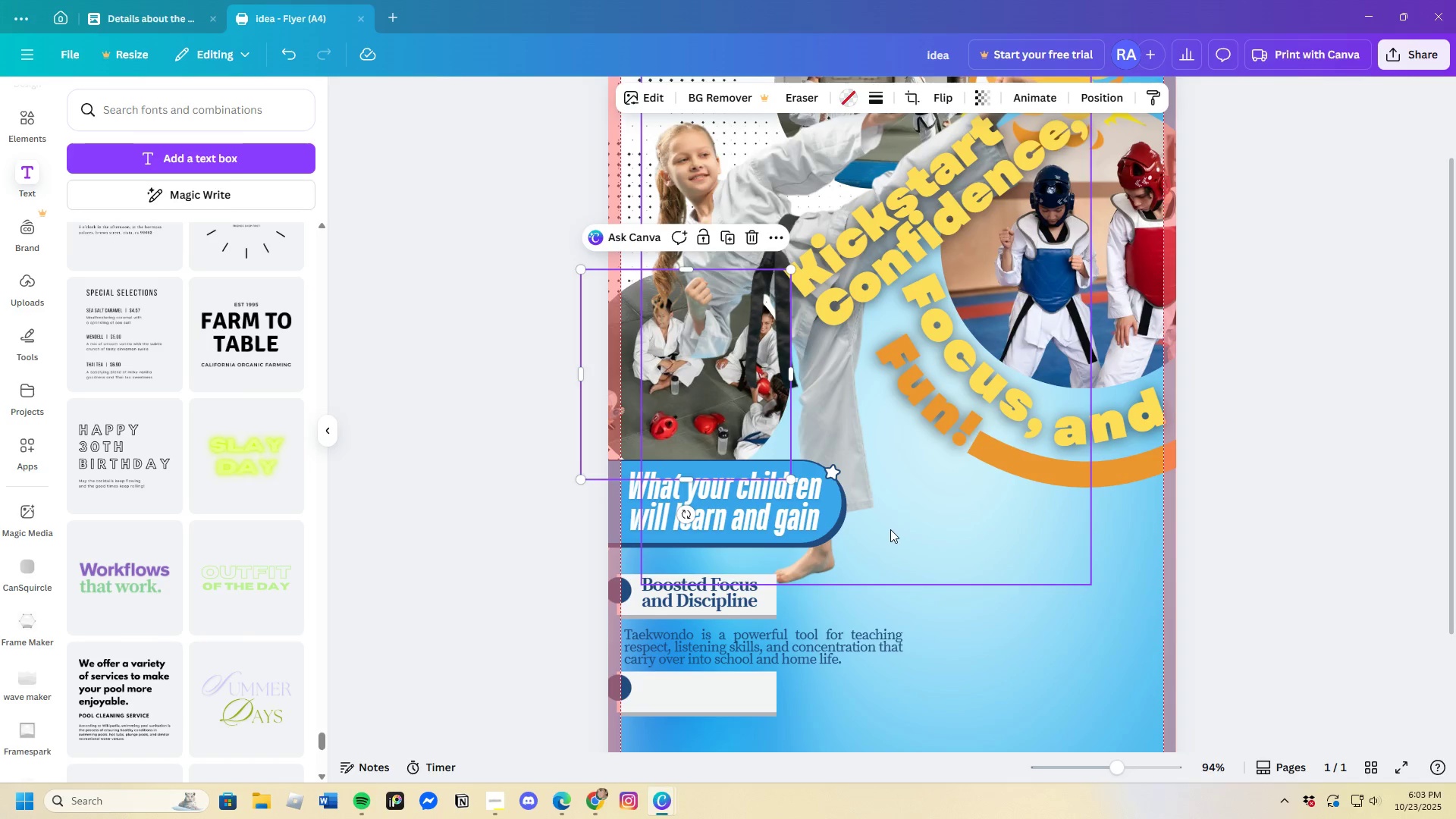 
scroll: coordinate [890, 529], scroll_direction: down, amount: 1.0
 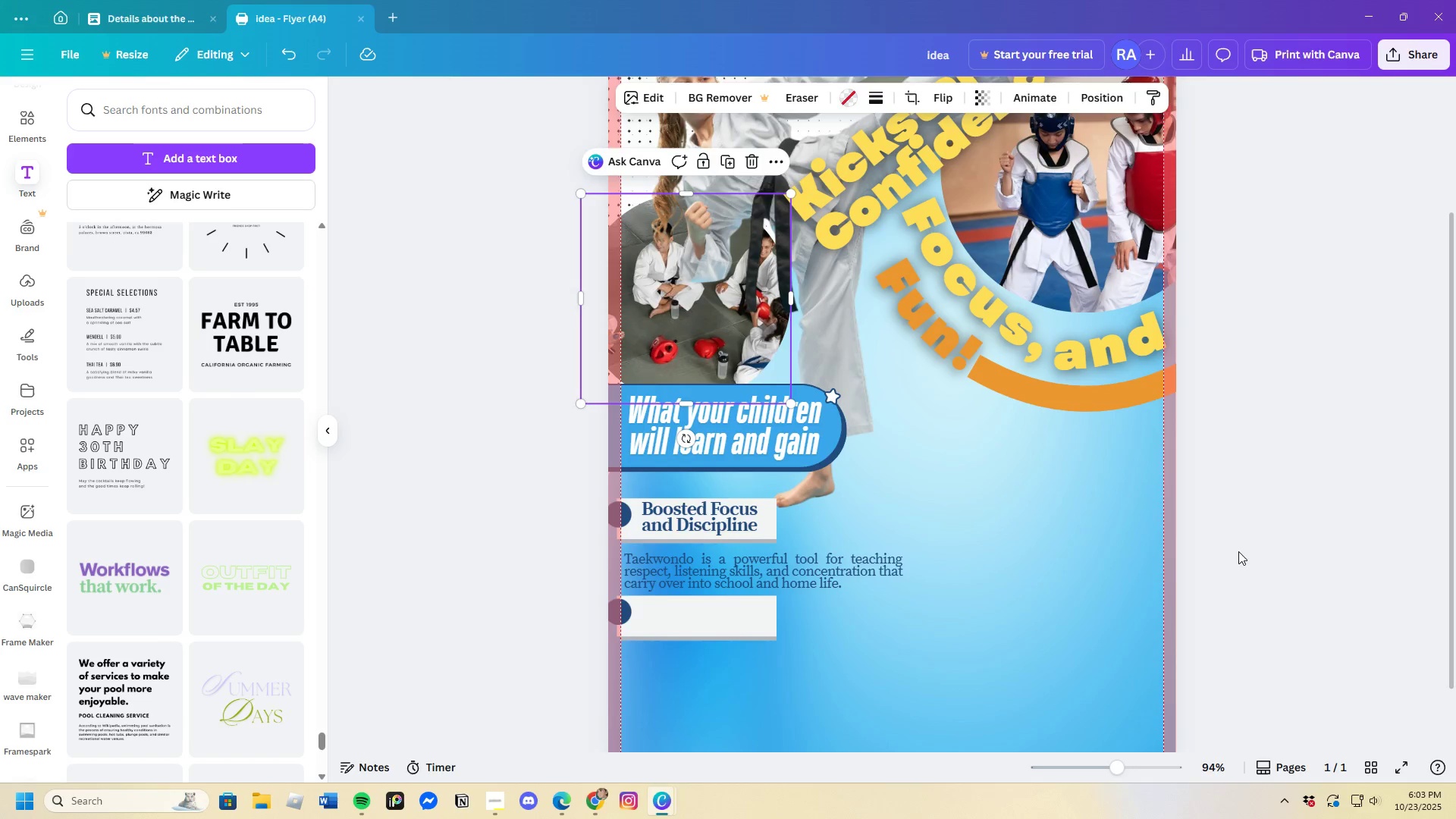 
left_click([1238, 551])
 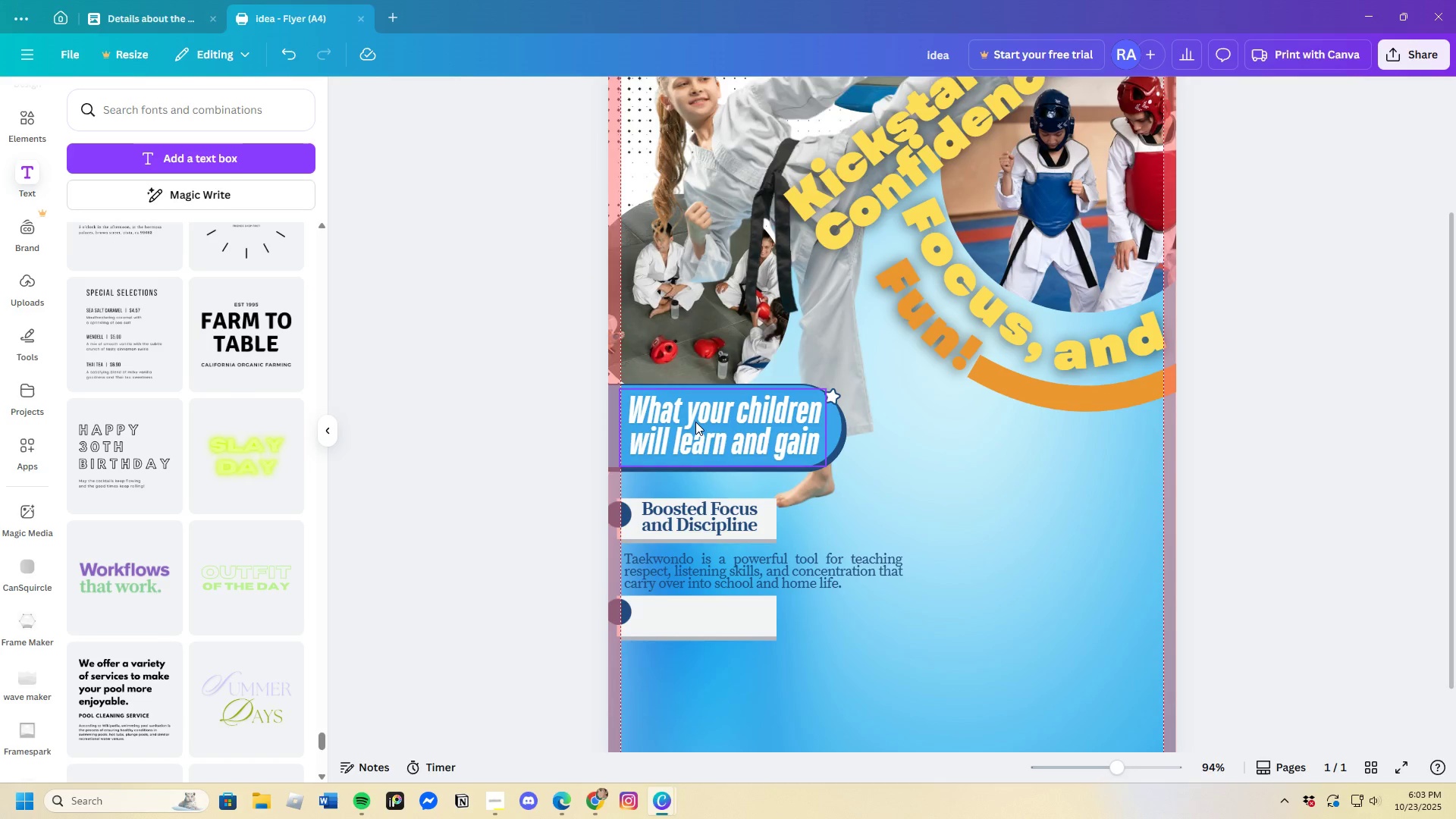 
left_click_drag(start_coordinate=[695, 422], to_coordinate=[733, 453])
 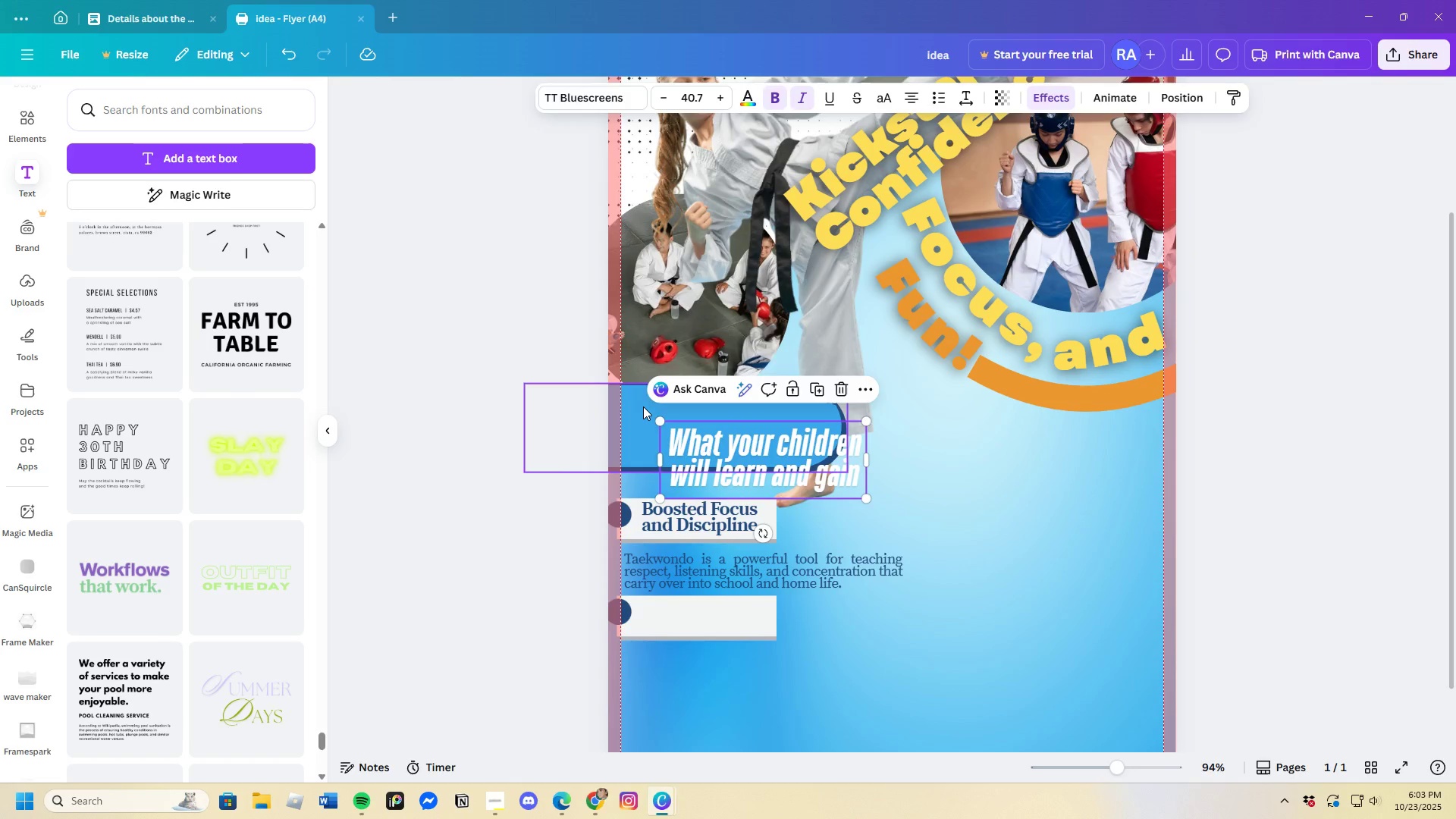 
left_click_drag(start_coordinate=[643, 406], to_coordinate=[652, 356])
 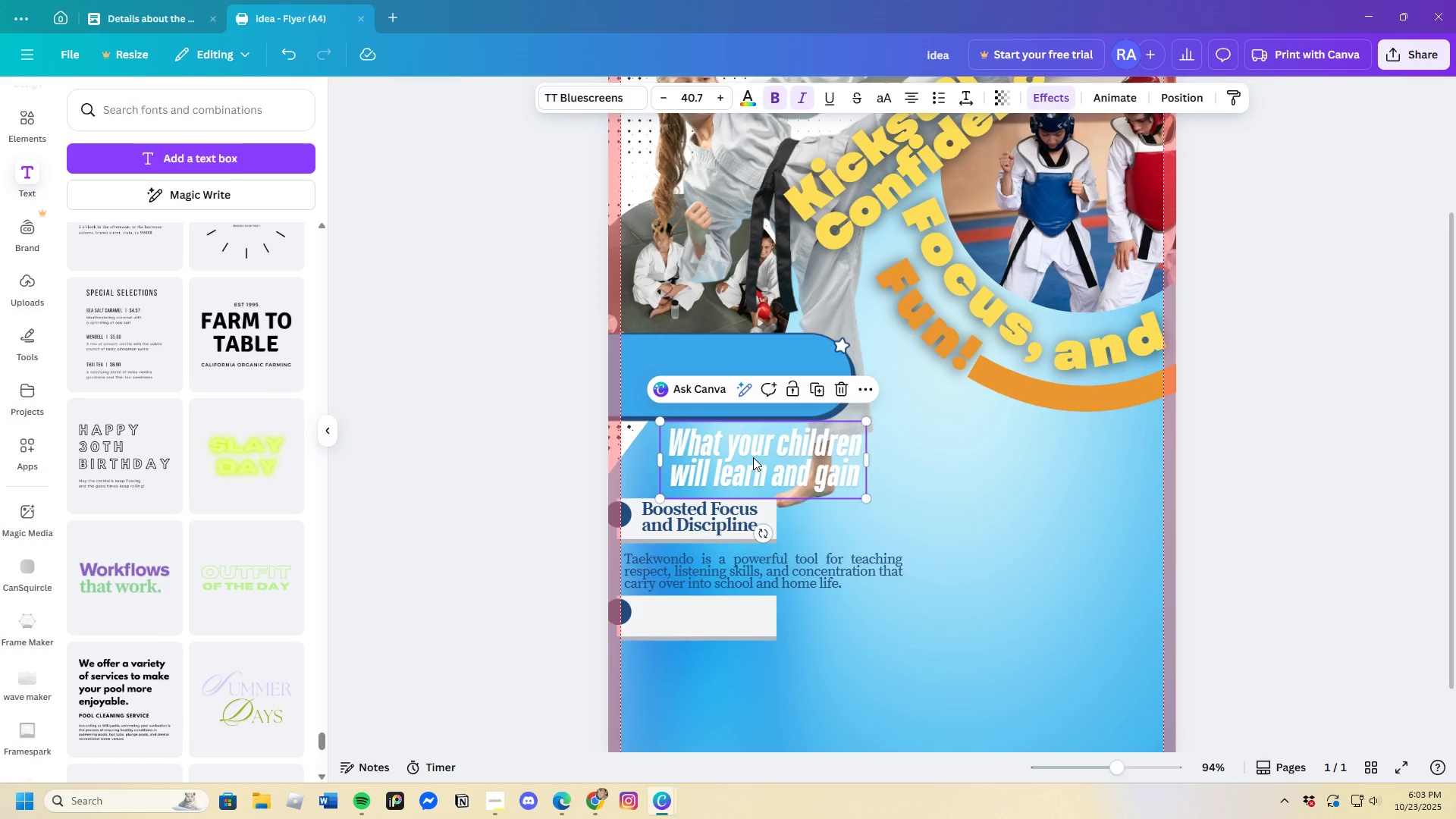 
left_click_drag(start_coordinate=[758, 466], to_coordinate=[717, 383])
 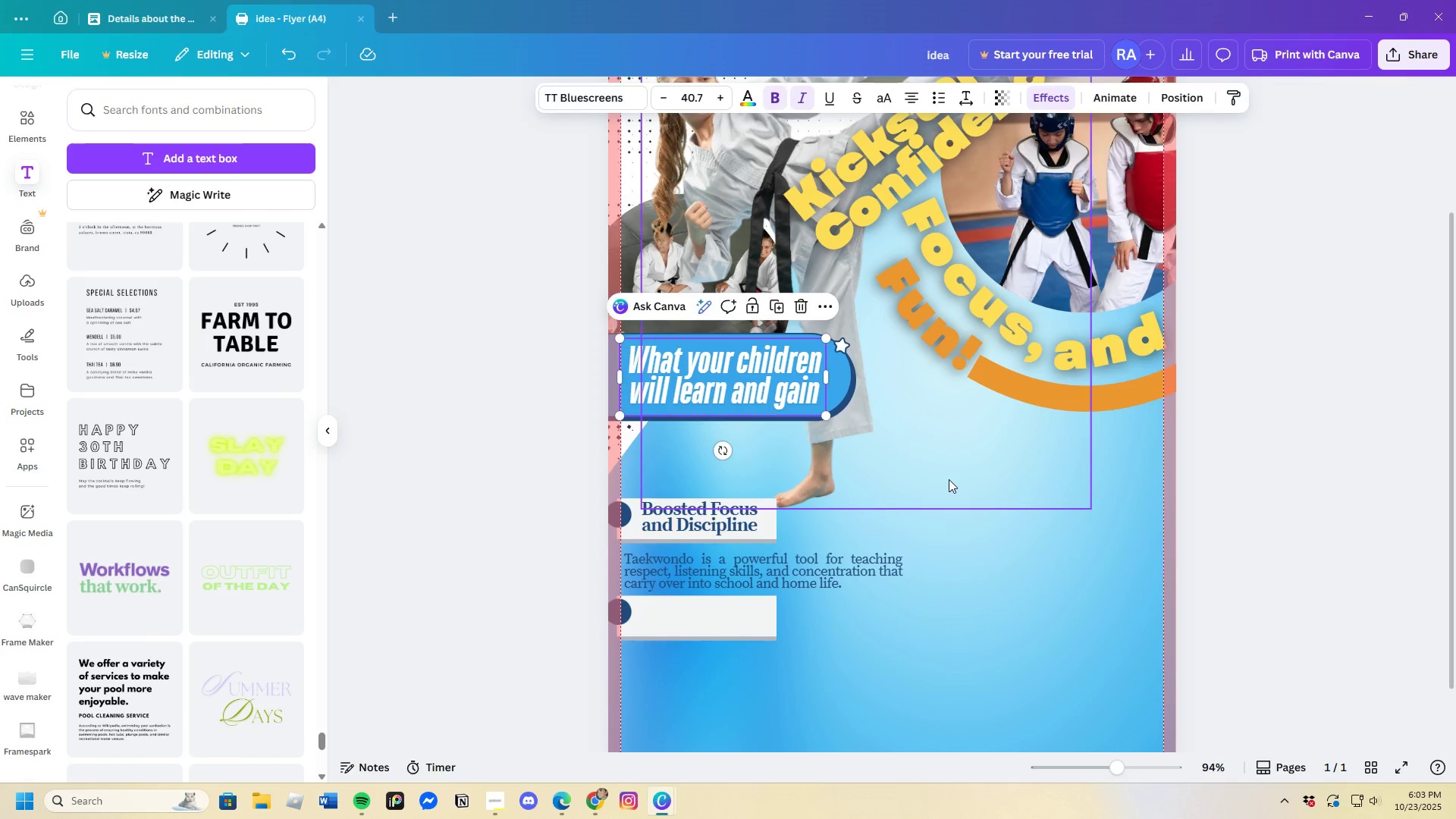 
left_click([949, 479])
 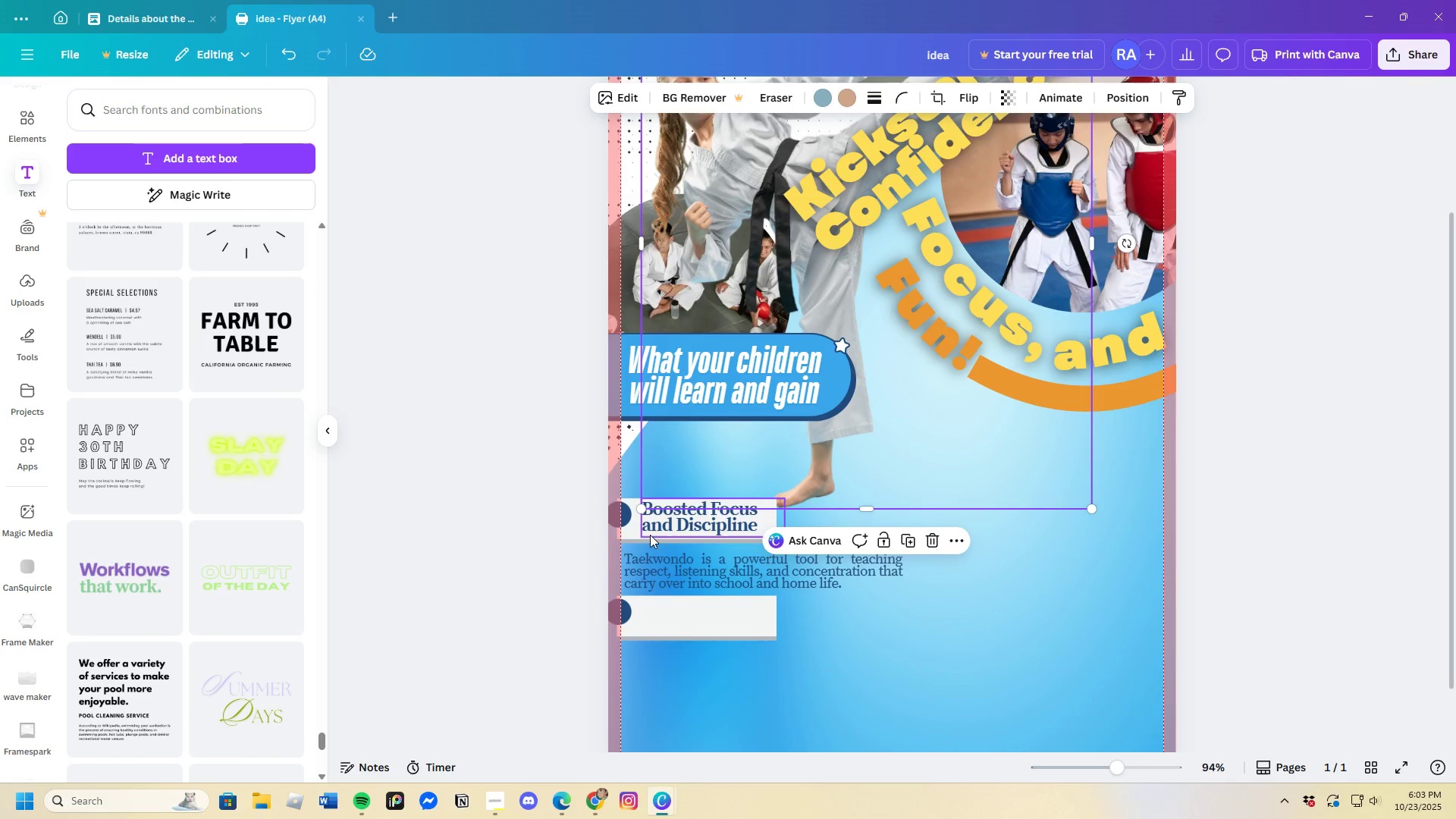 
scroll: coordinate [650, 532], scroll_direction: down, amount: 2.0
 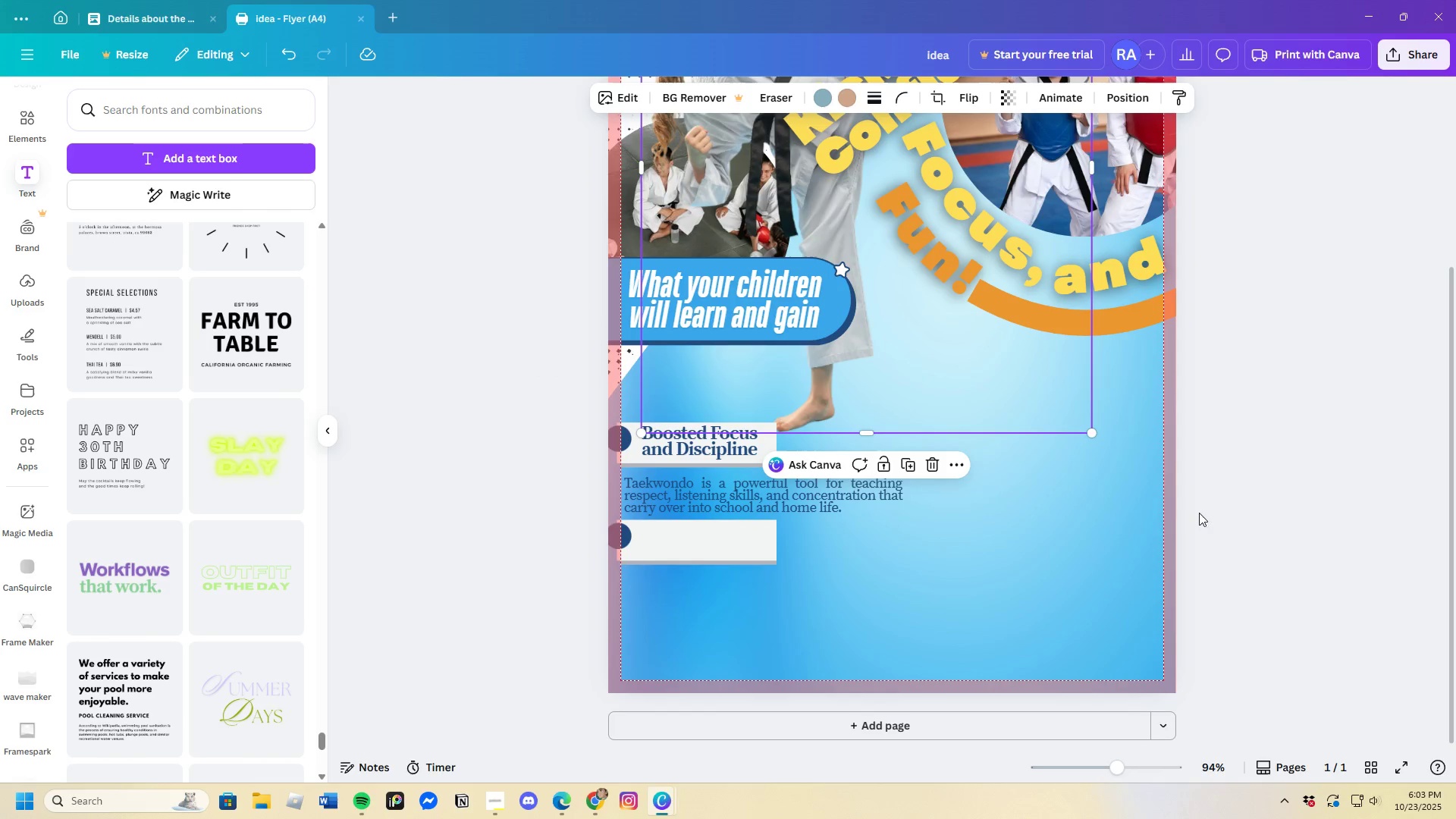 
left_click([1256, 513])
 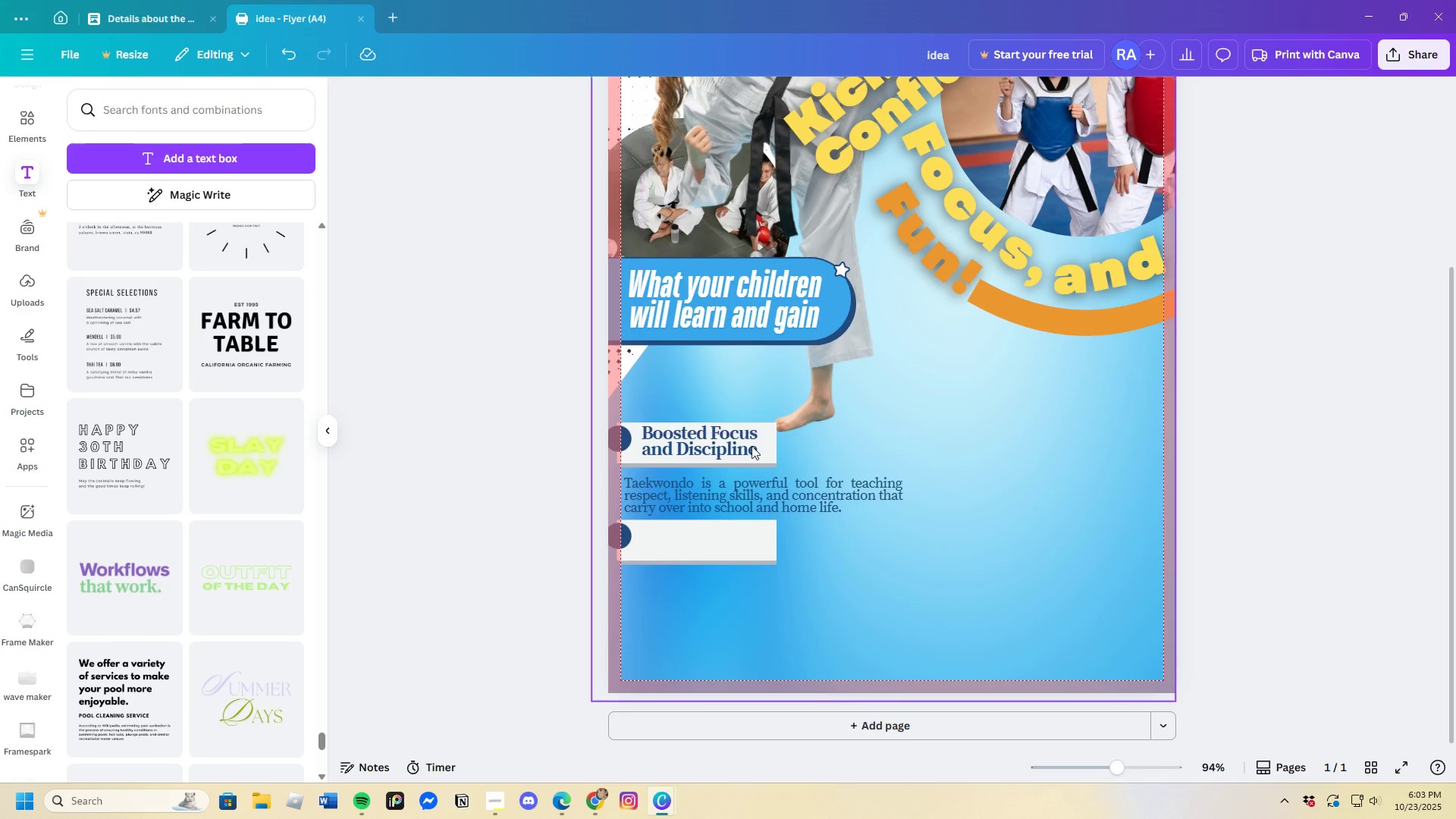 
left_click([723, 447])
 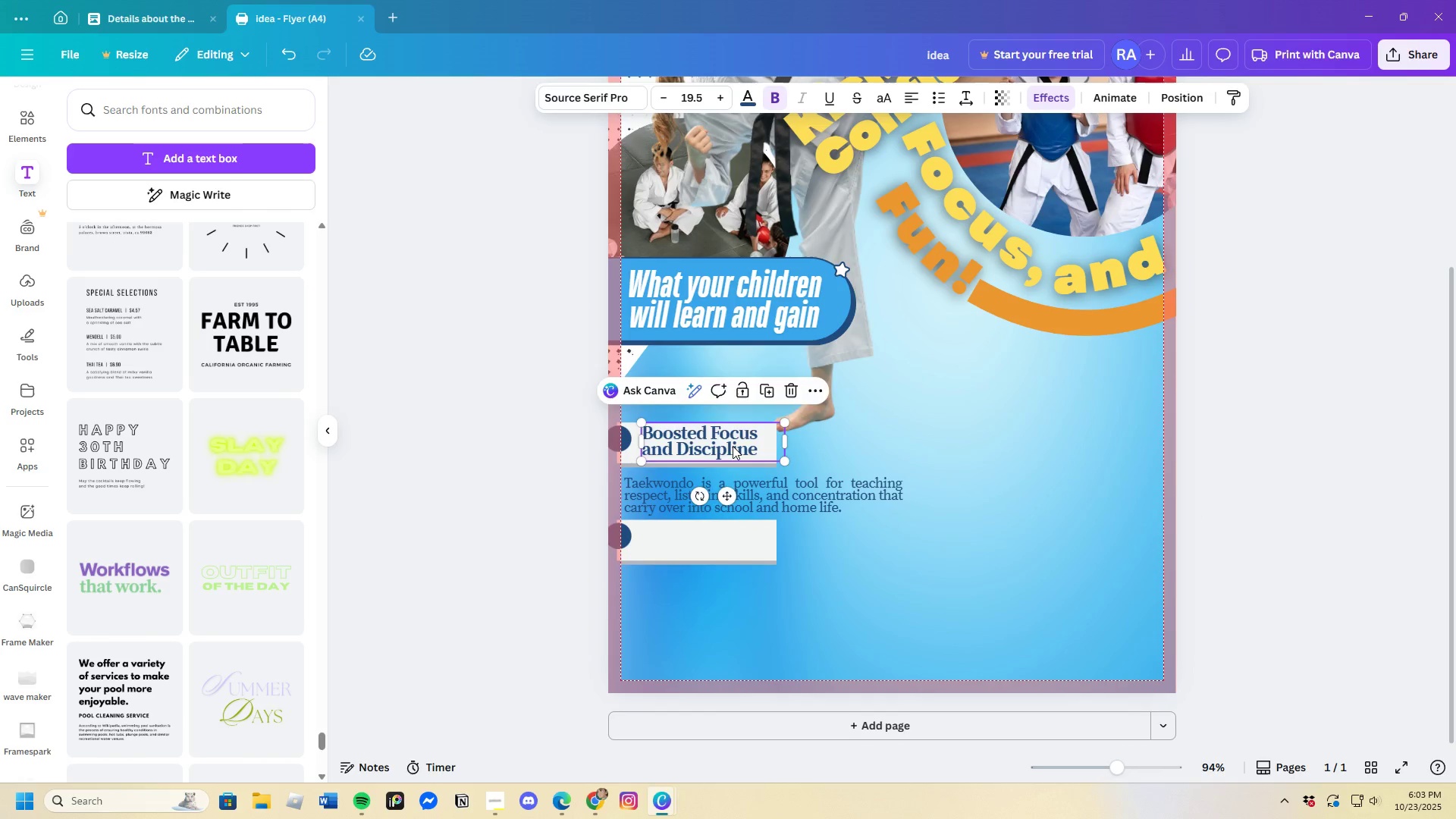 
left_click_drag(start_coordinate=[723, 446], to_coordinate=[792, 453])
 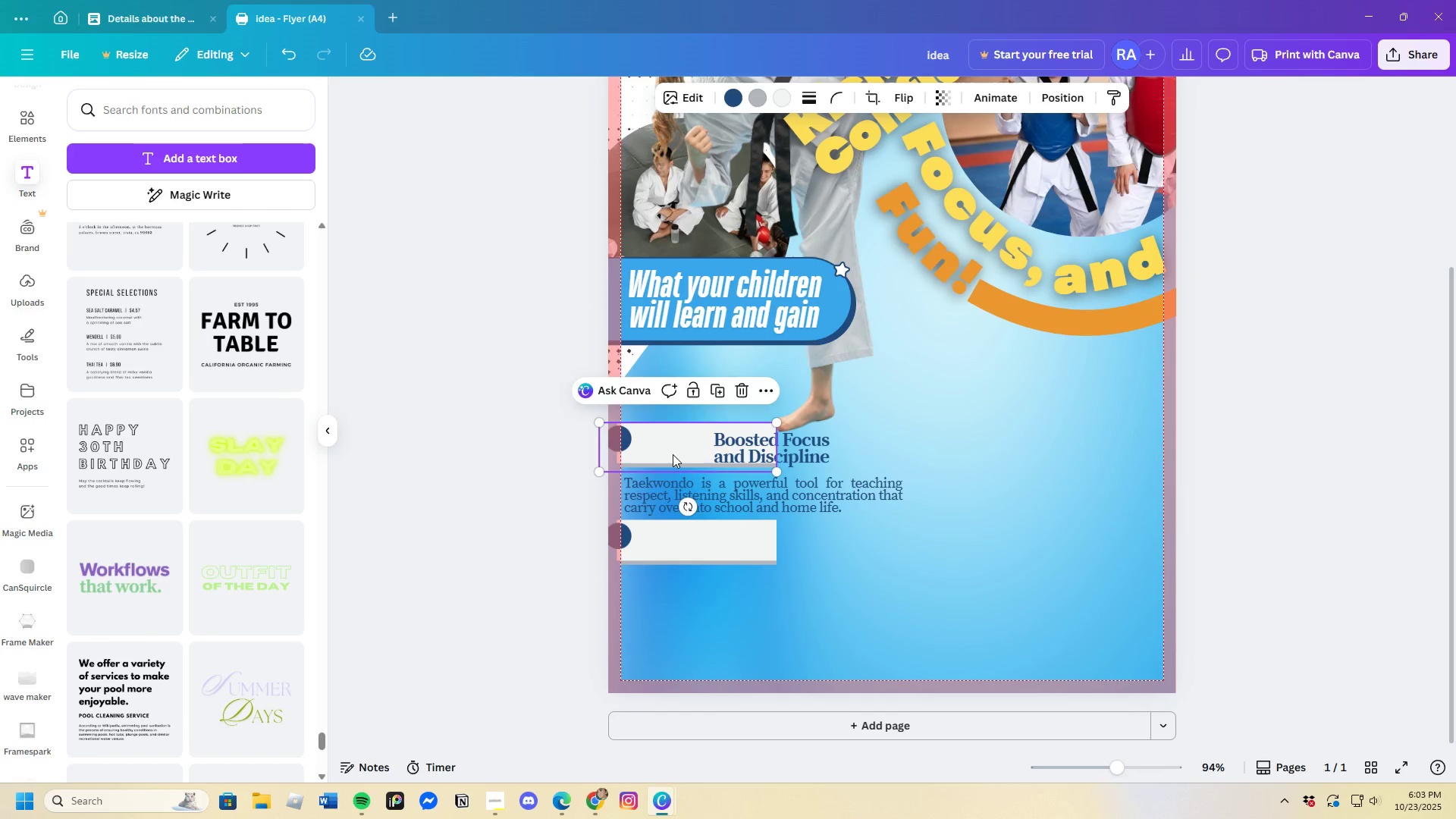 
left_click_drag(start_coordinate=[673, 454], to_coordinate=[671, 384])
 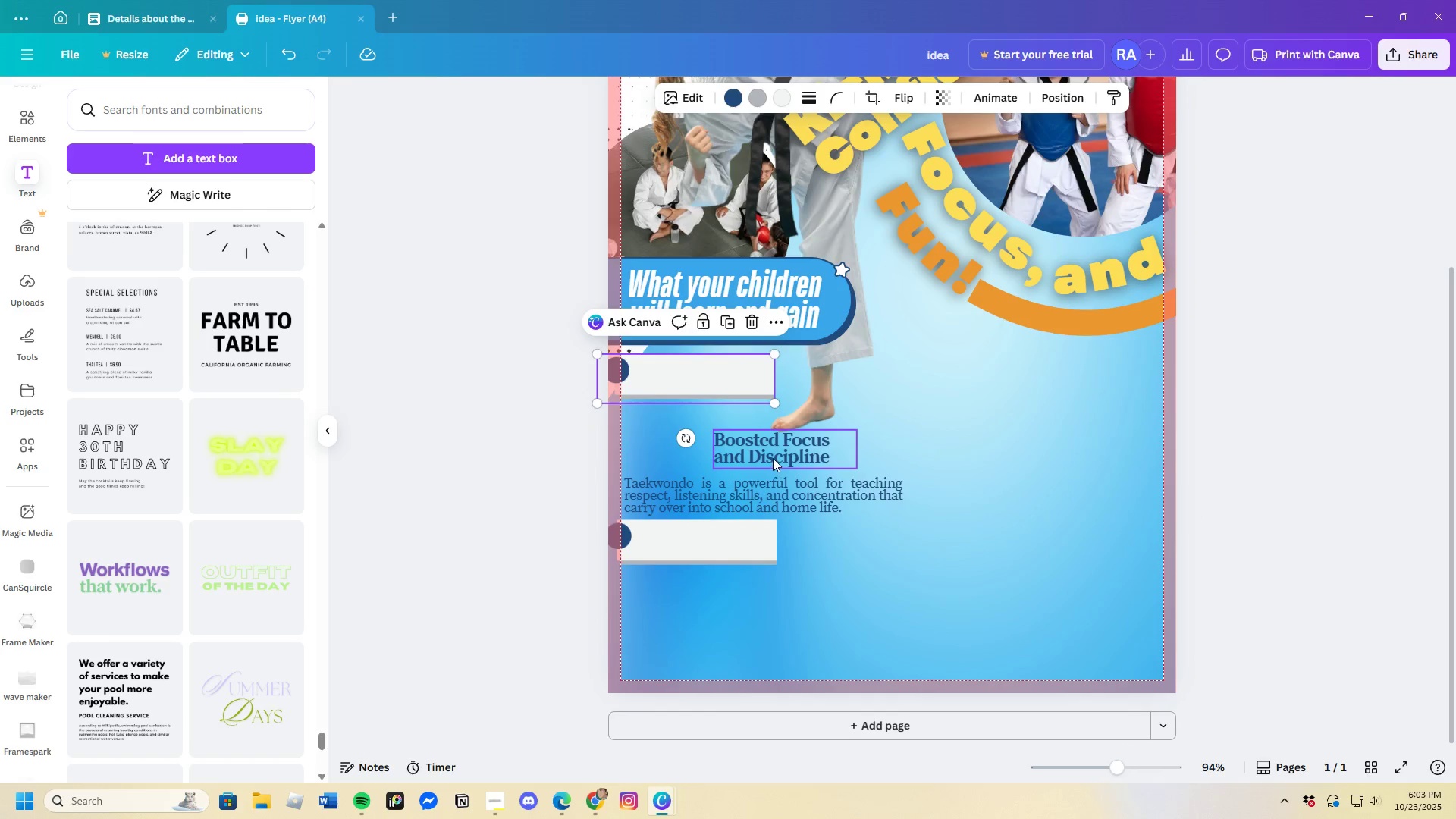 
left_click([773, 458])
 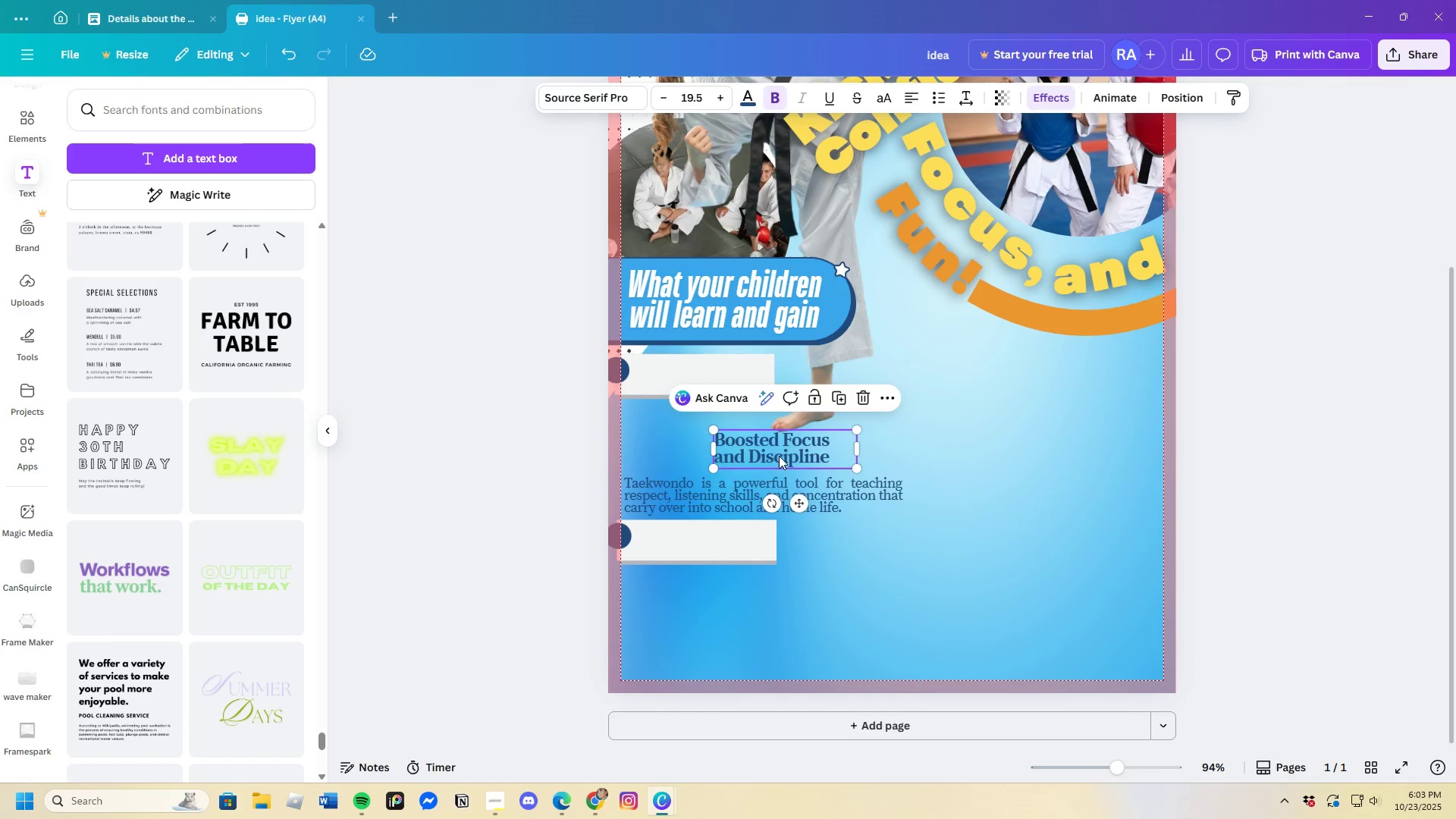 
left_click_drag(start_coordinate=[779, 456], to_coordinate=[698, 382])
 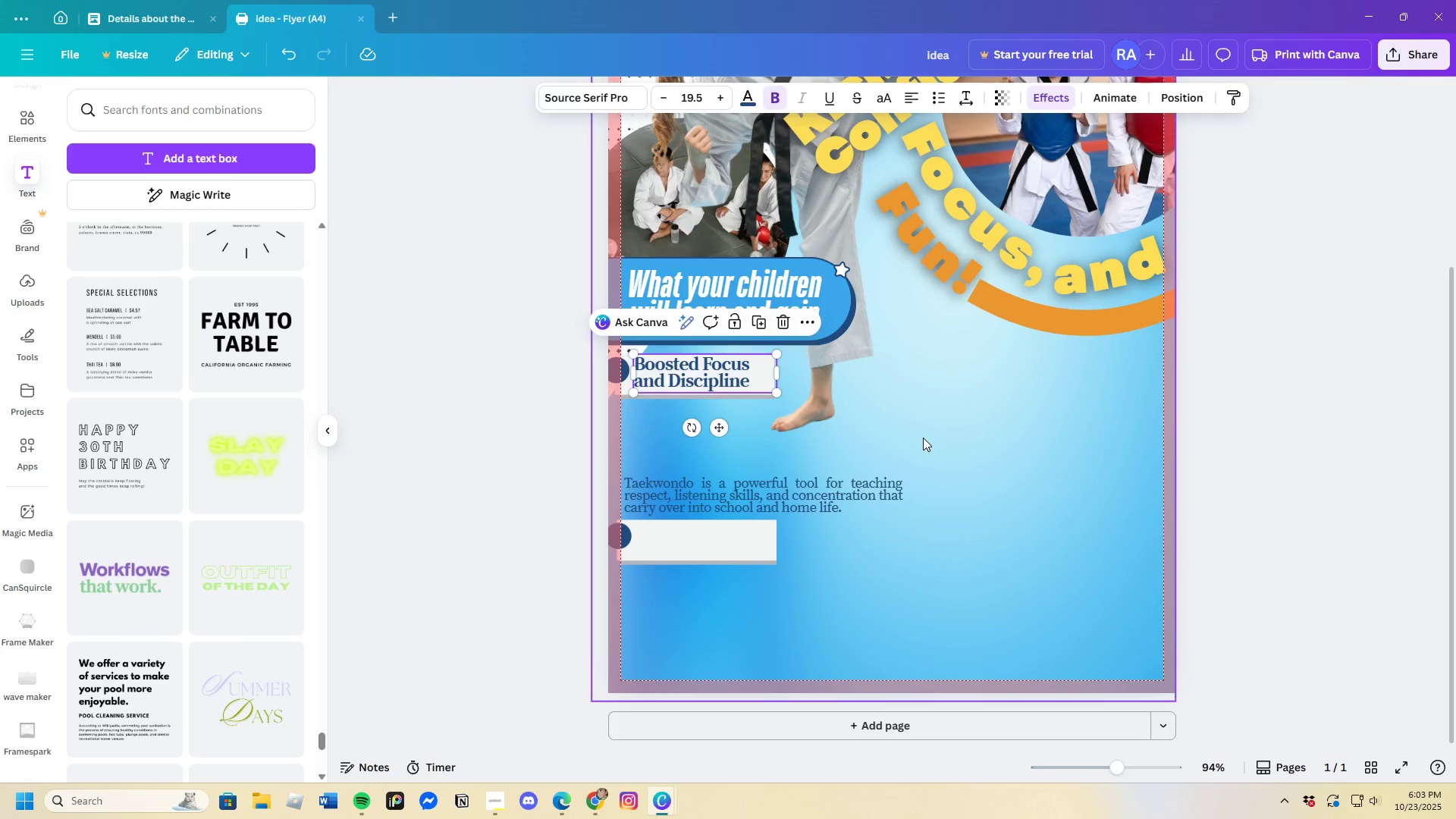 
left_click([924, 440])
 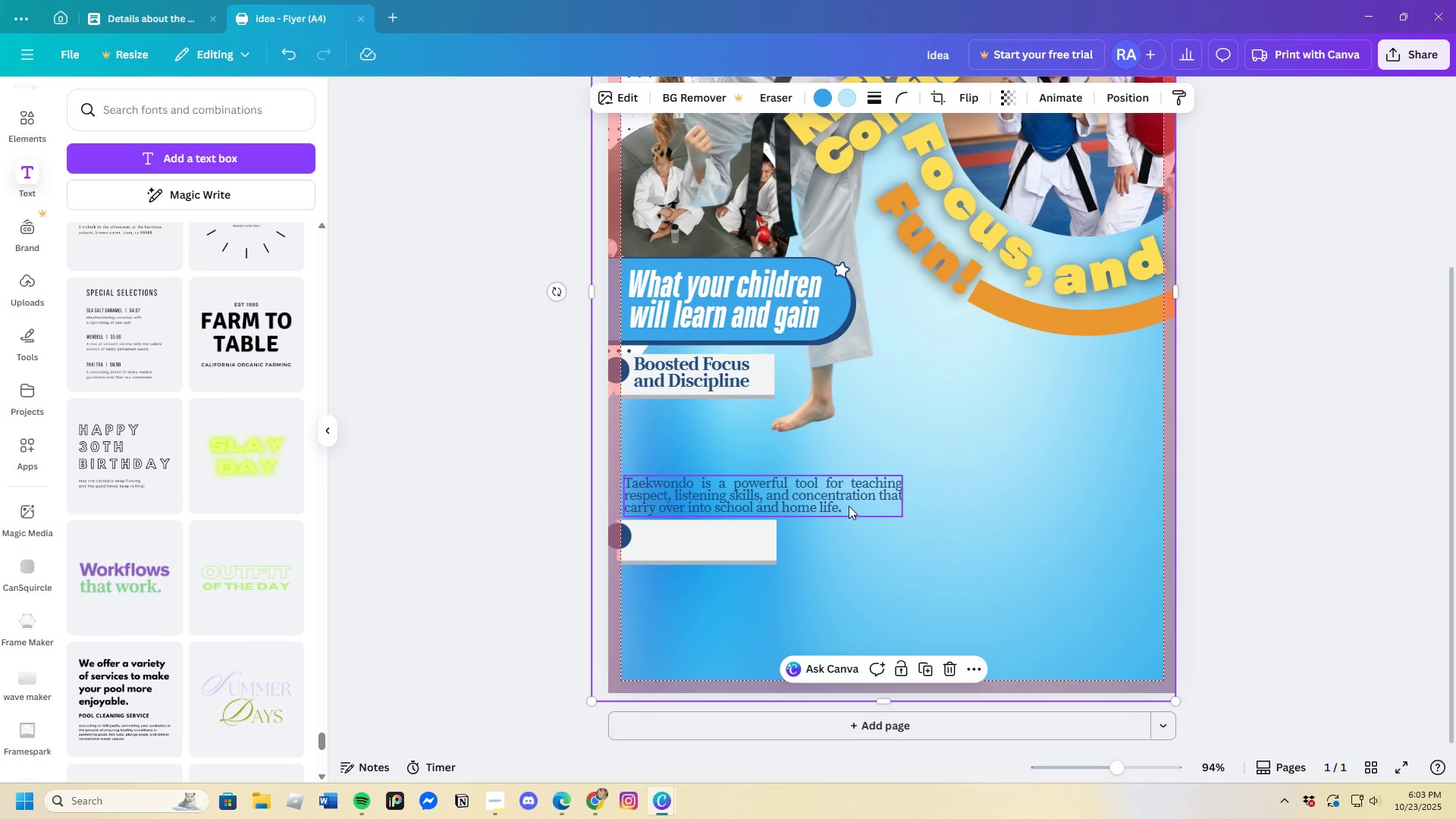 
left_click([849, 505])
 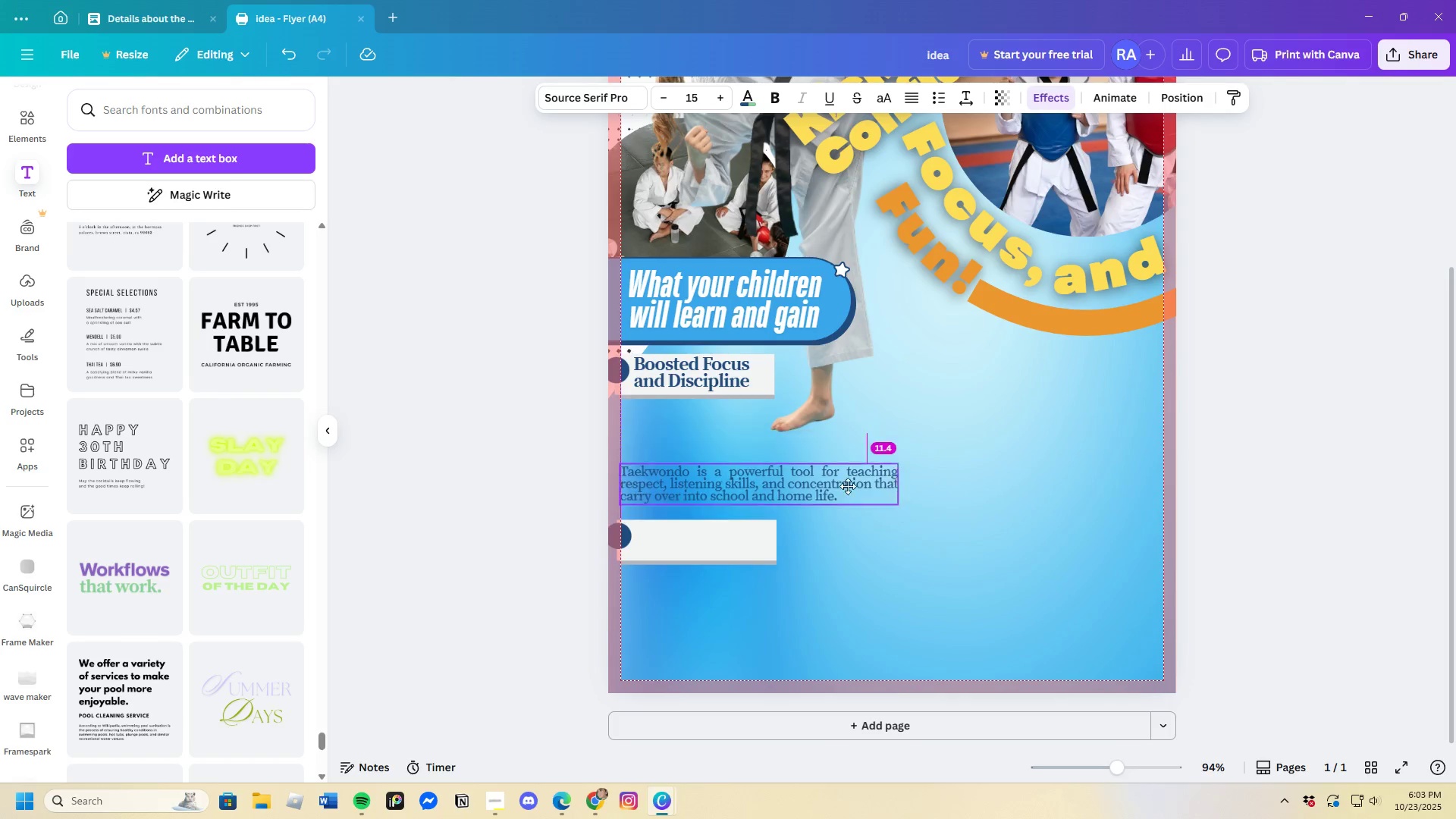 
left_click_drag(start_coordinate=[848, 503], to_coordinate=[849, 432])
 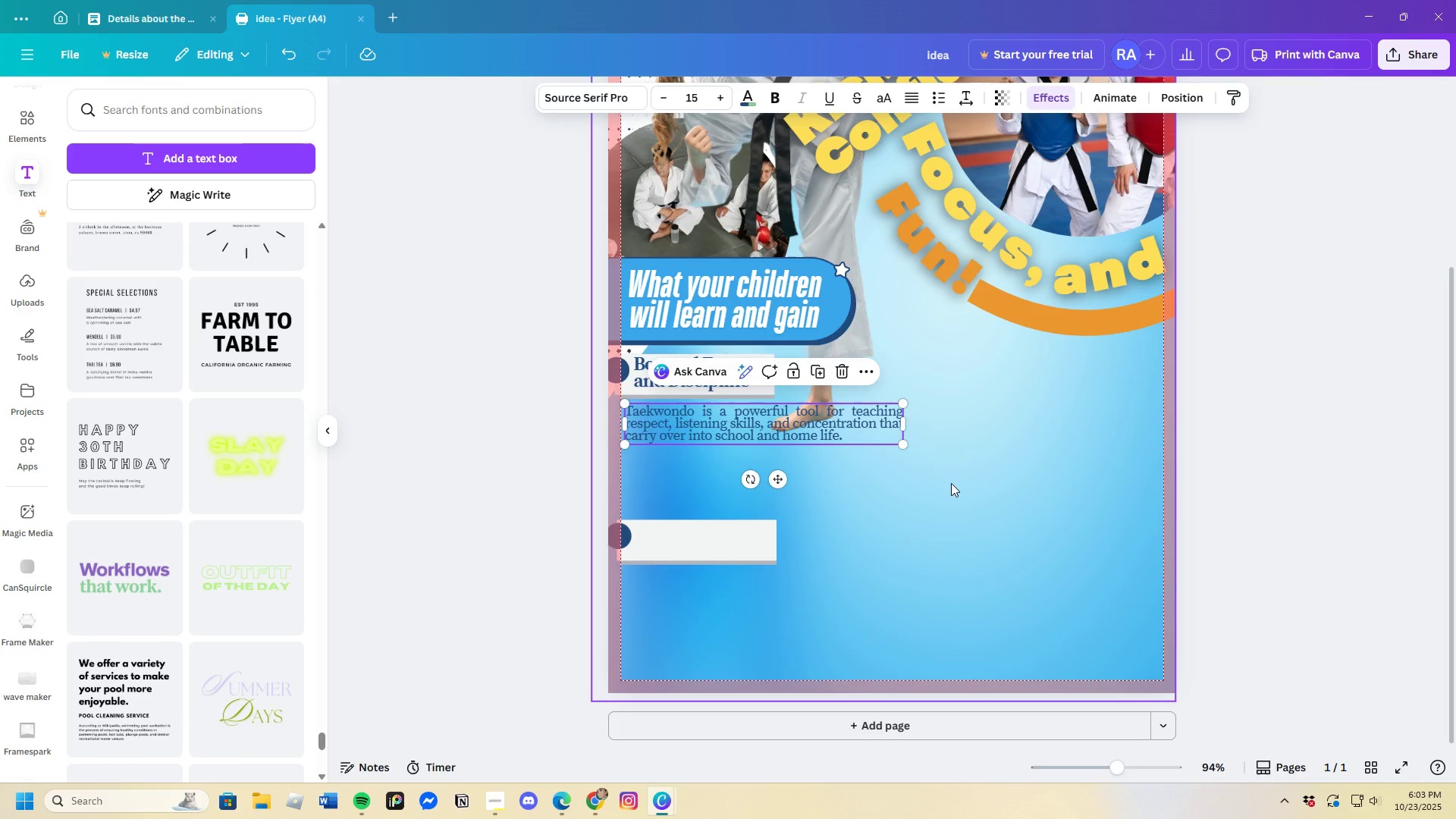 
left_click([951, 483])
 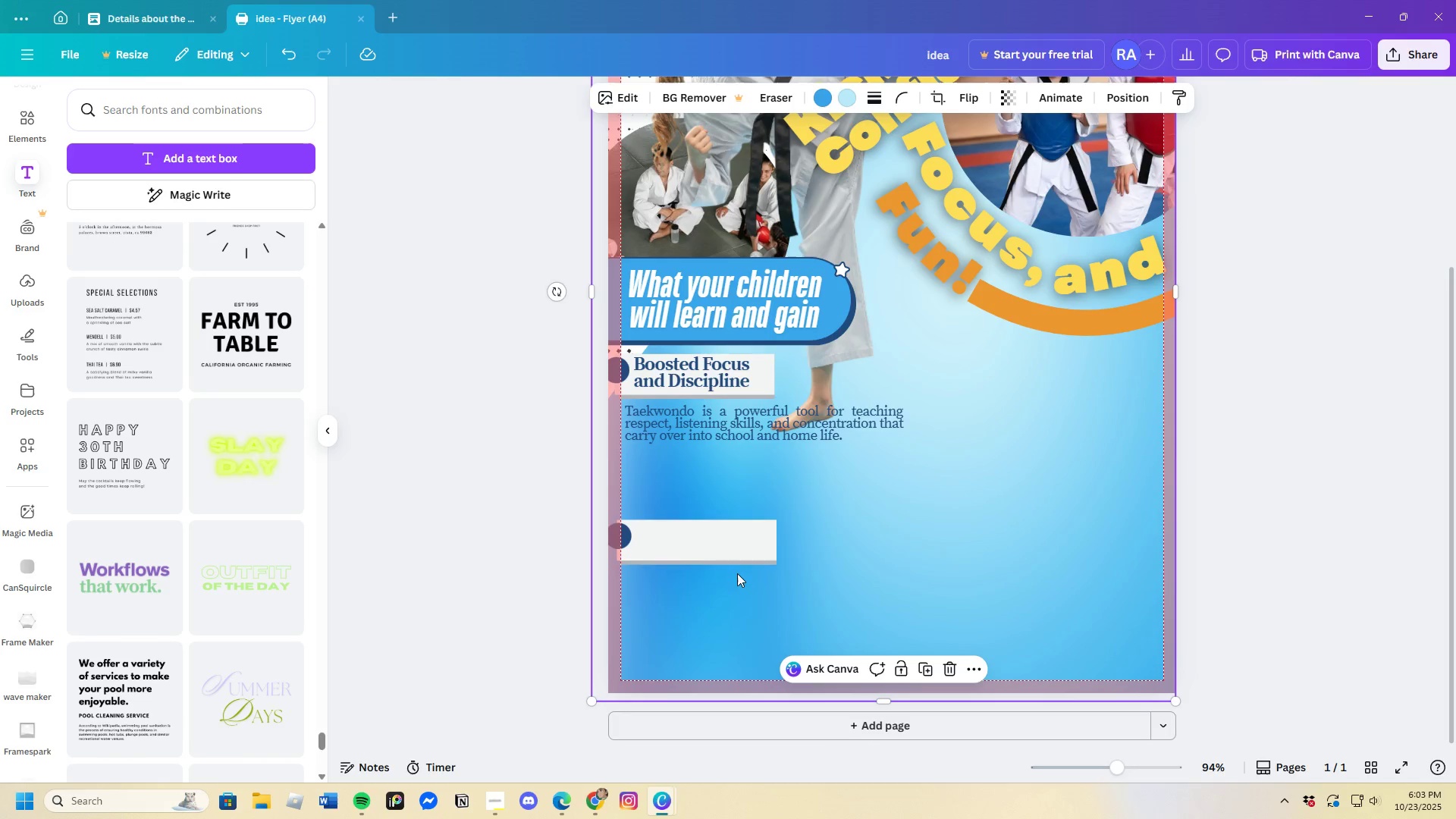 
left_click_drag(start_coordinate=[680, 557], to_coordinate=[682, 485])
 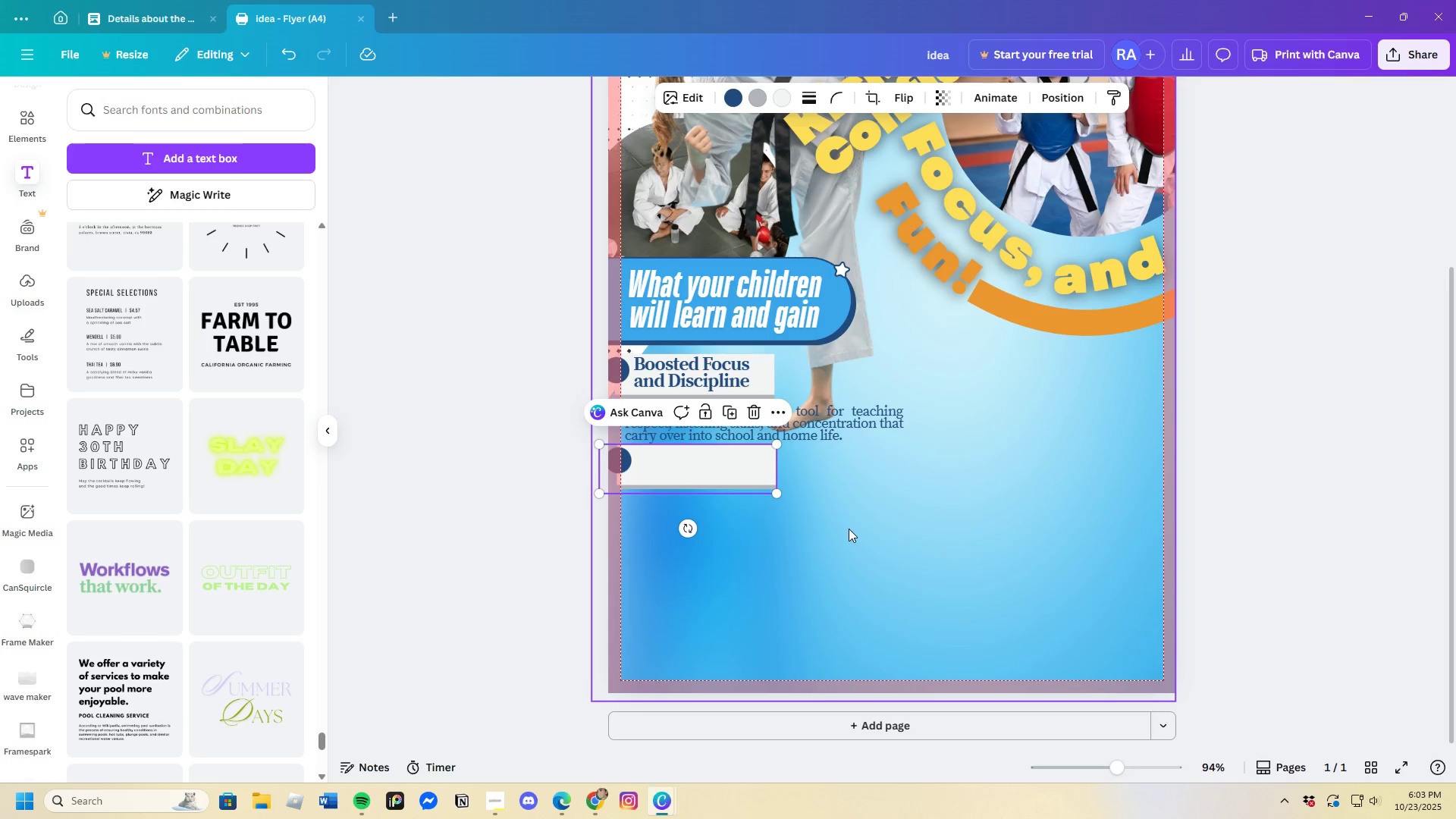 
left_click([849, 529])
 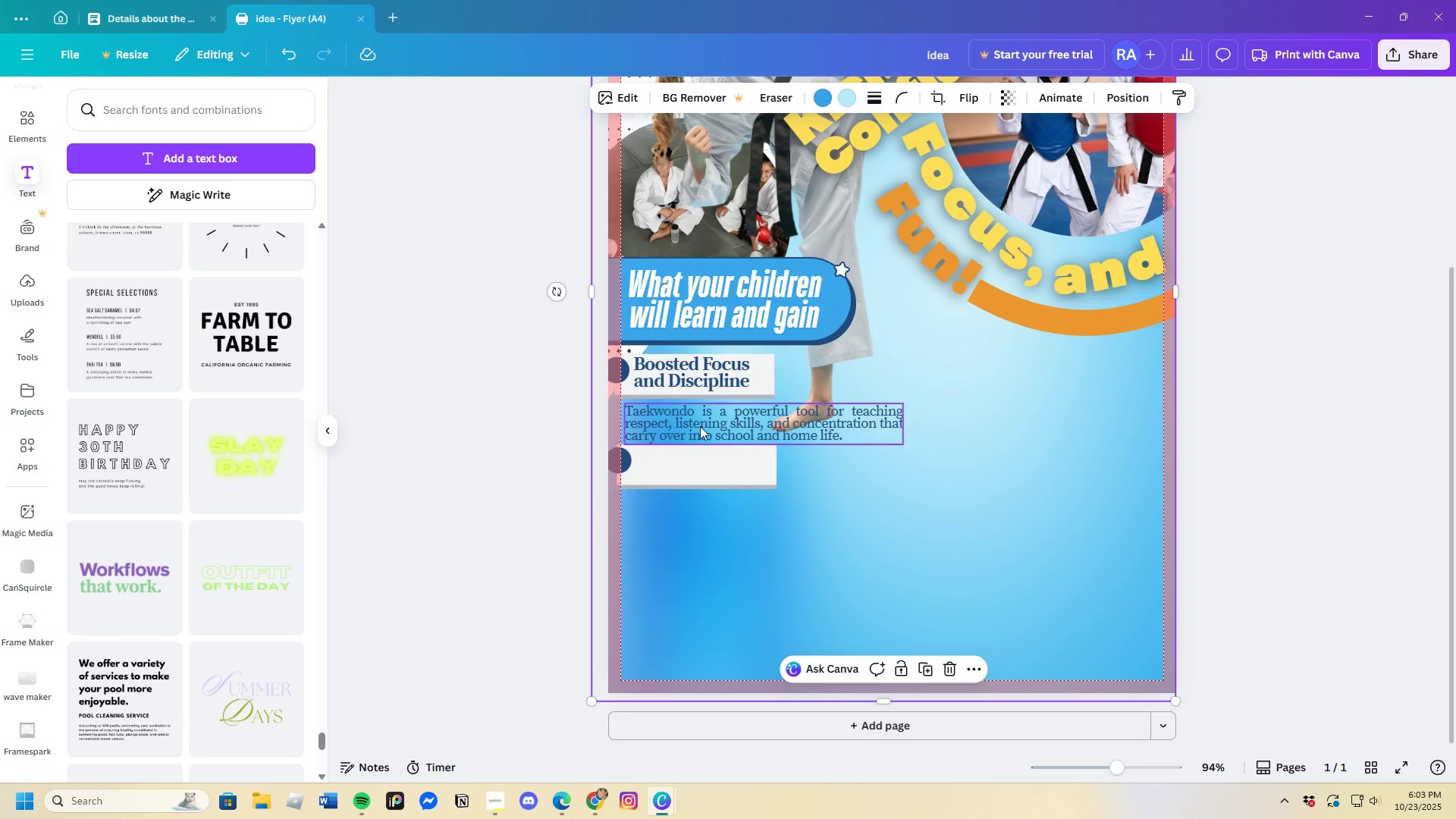 
left_click([692, 366])
 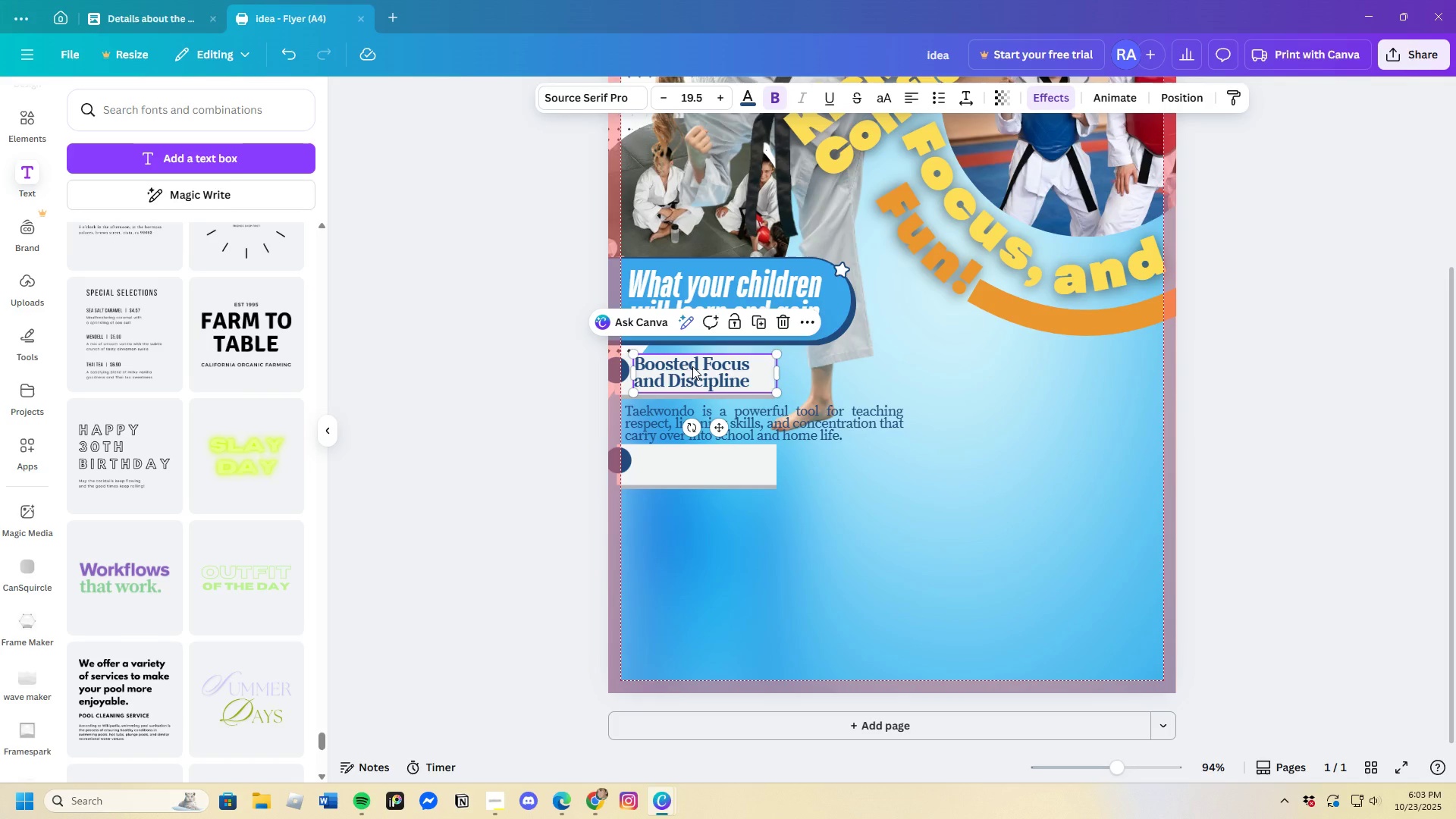 
key(Control+C)
 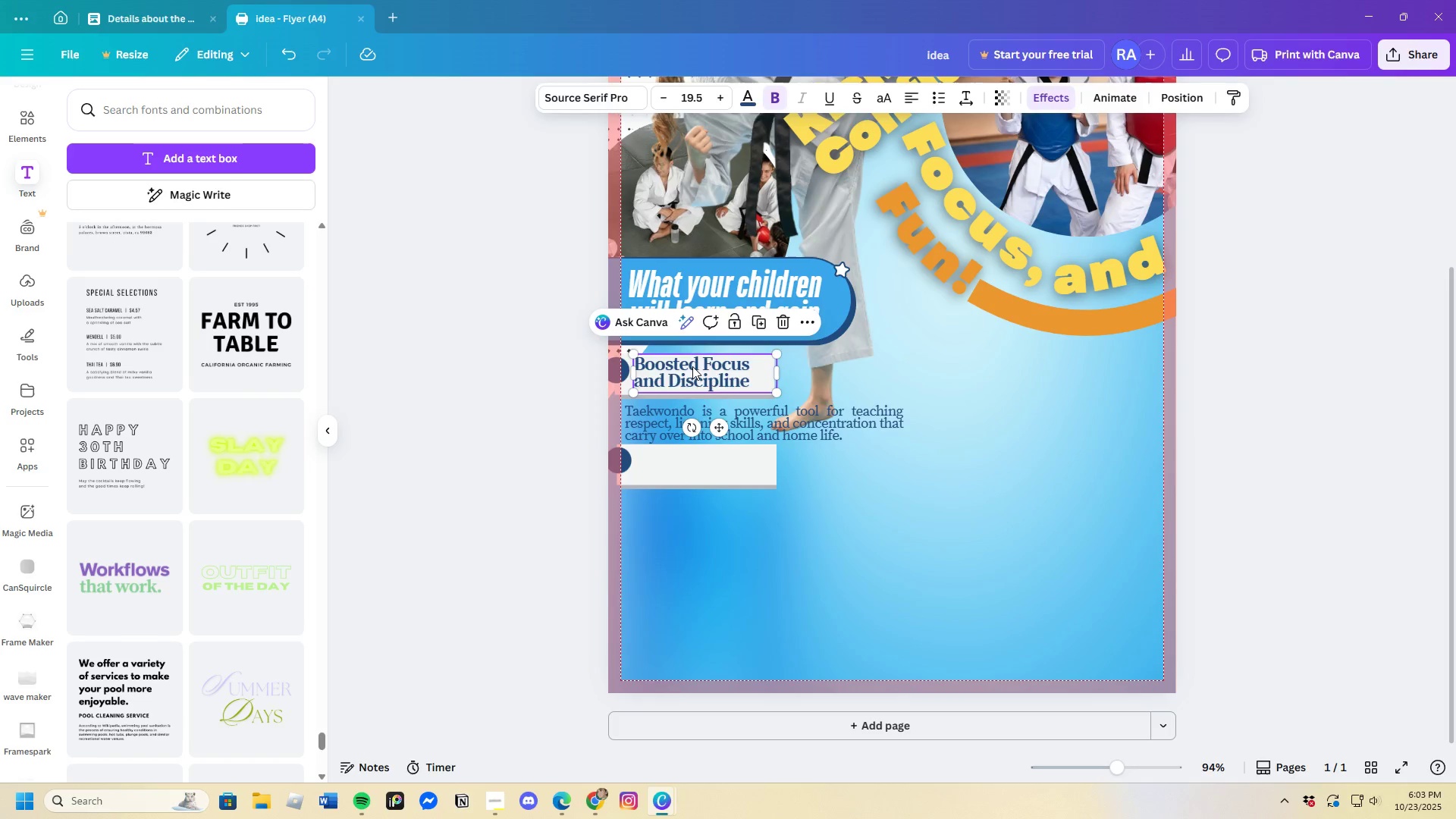 
key(Control+C)
 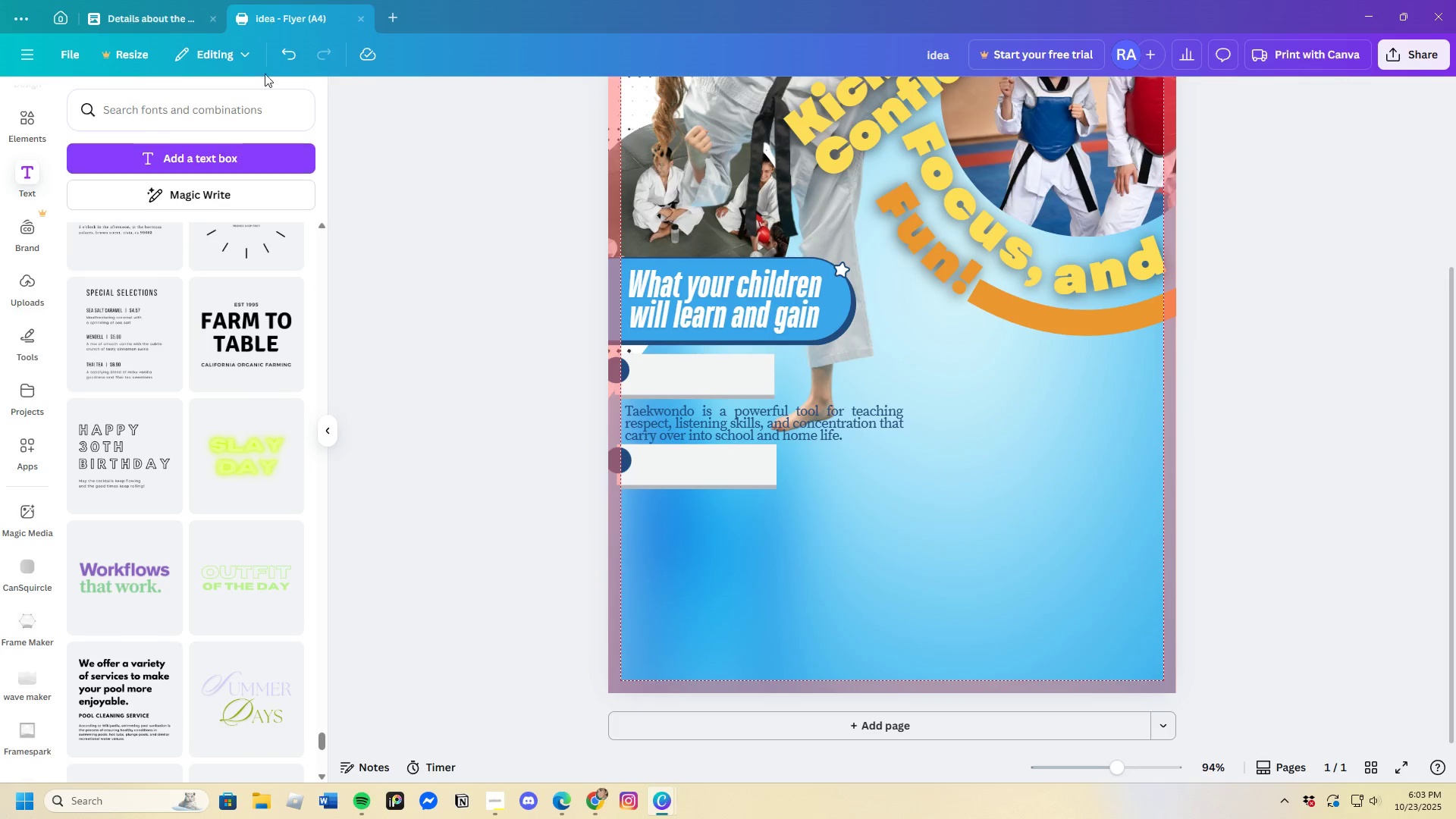 
key(Control+X)
 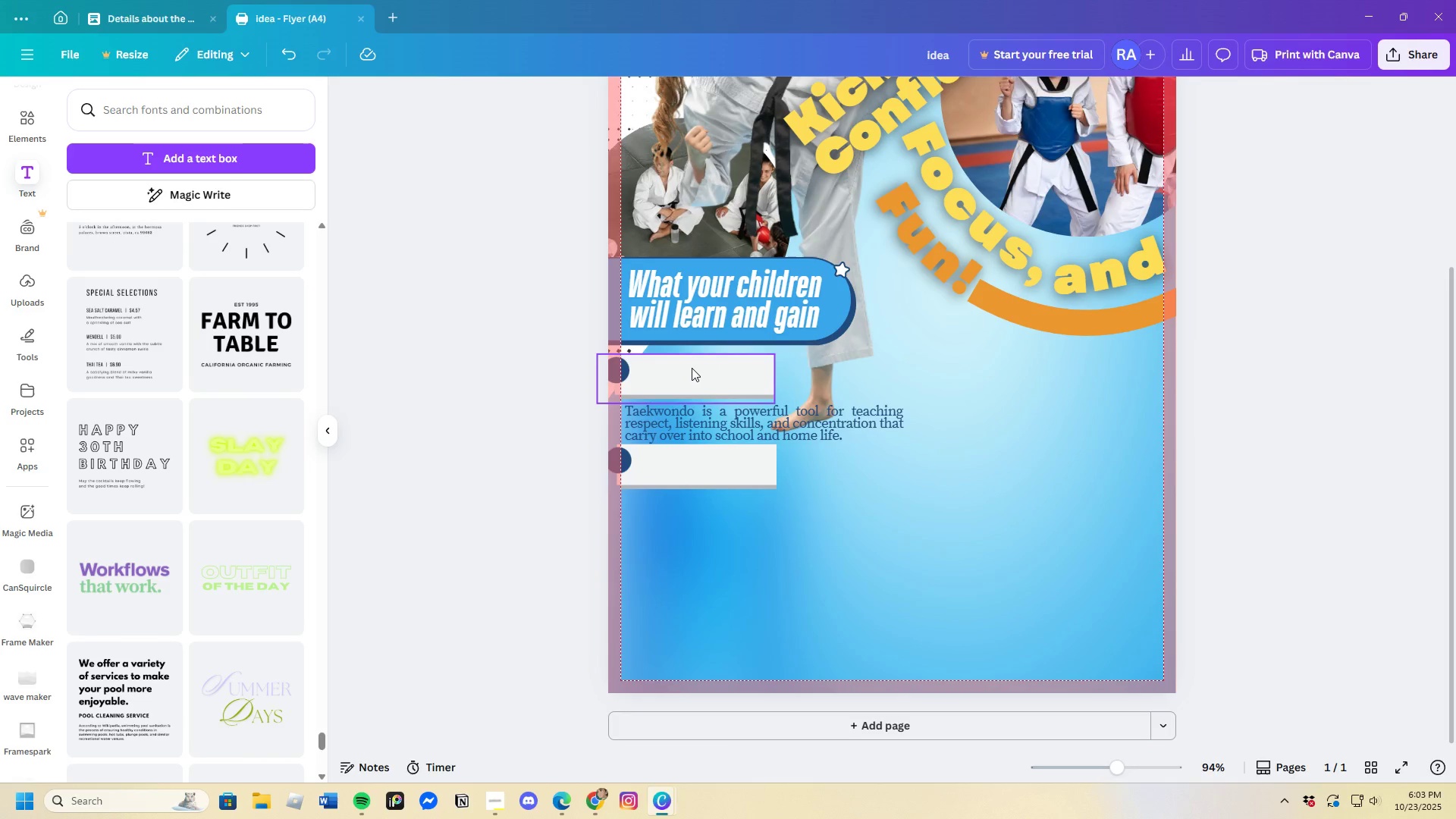 
left_click([286, 52])
 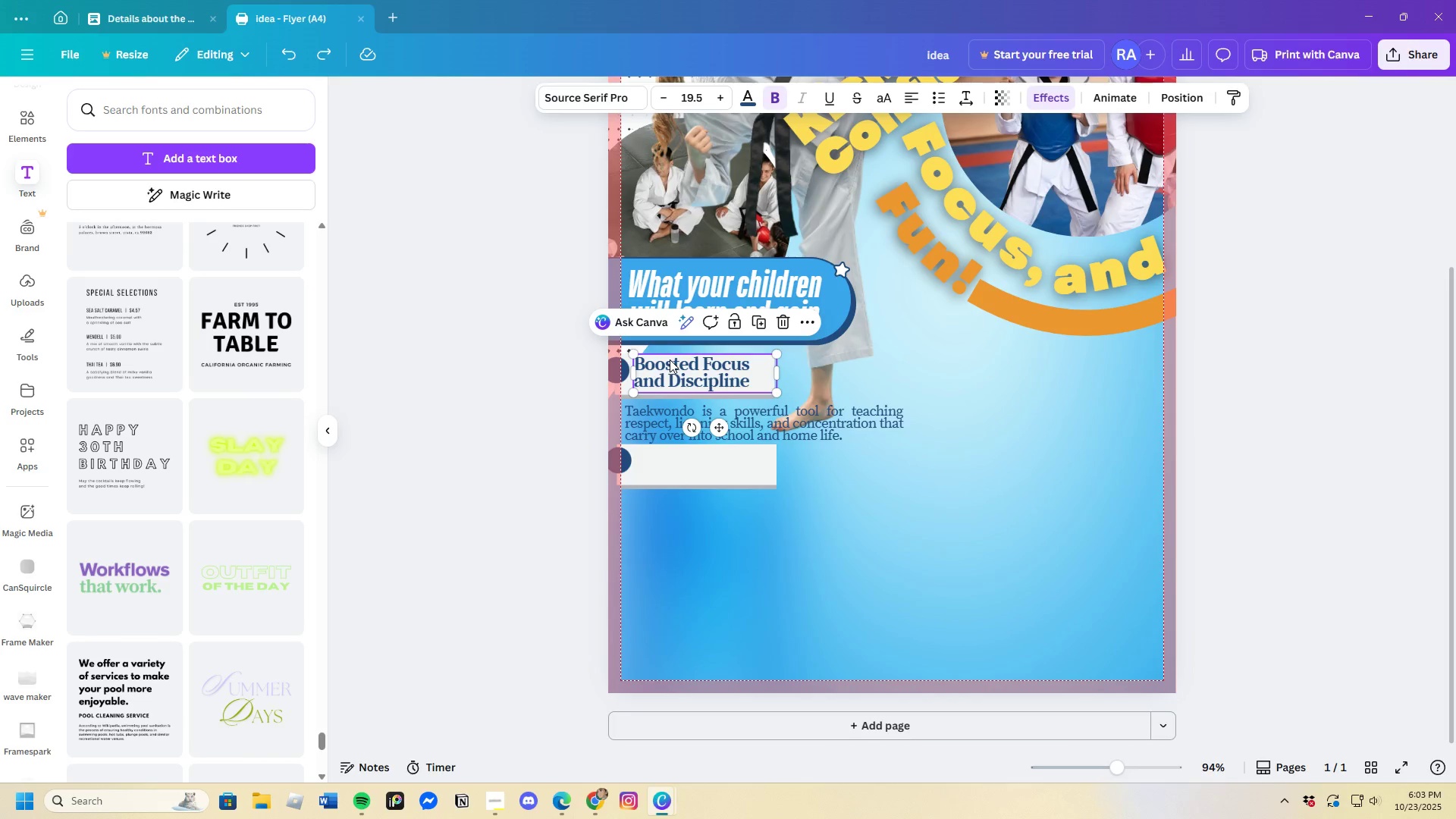 
key(Control+C)
 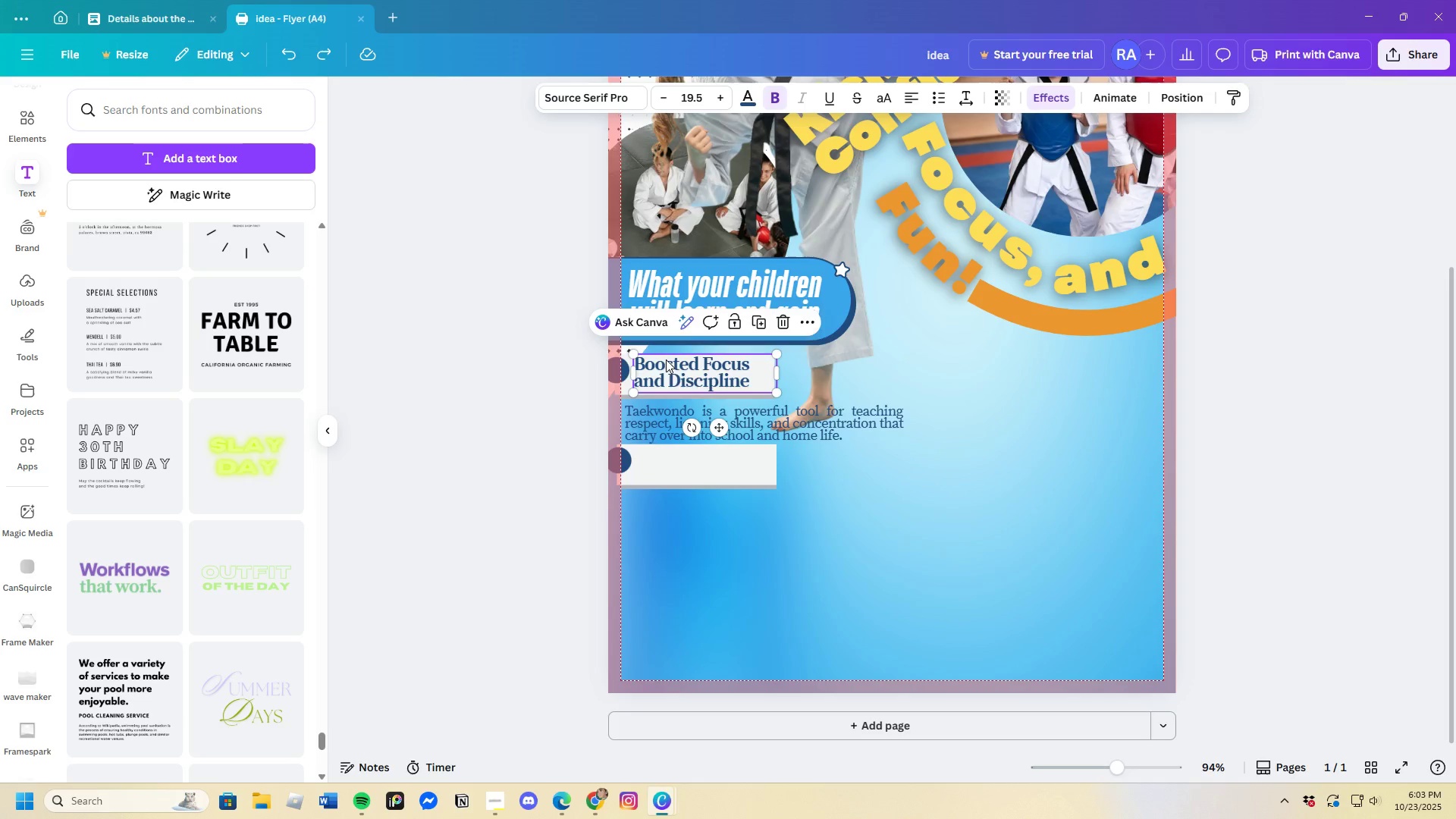 
key(Control+V)
 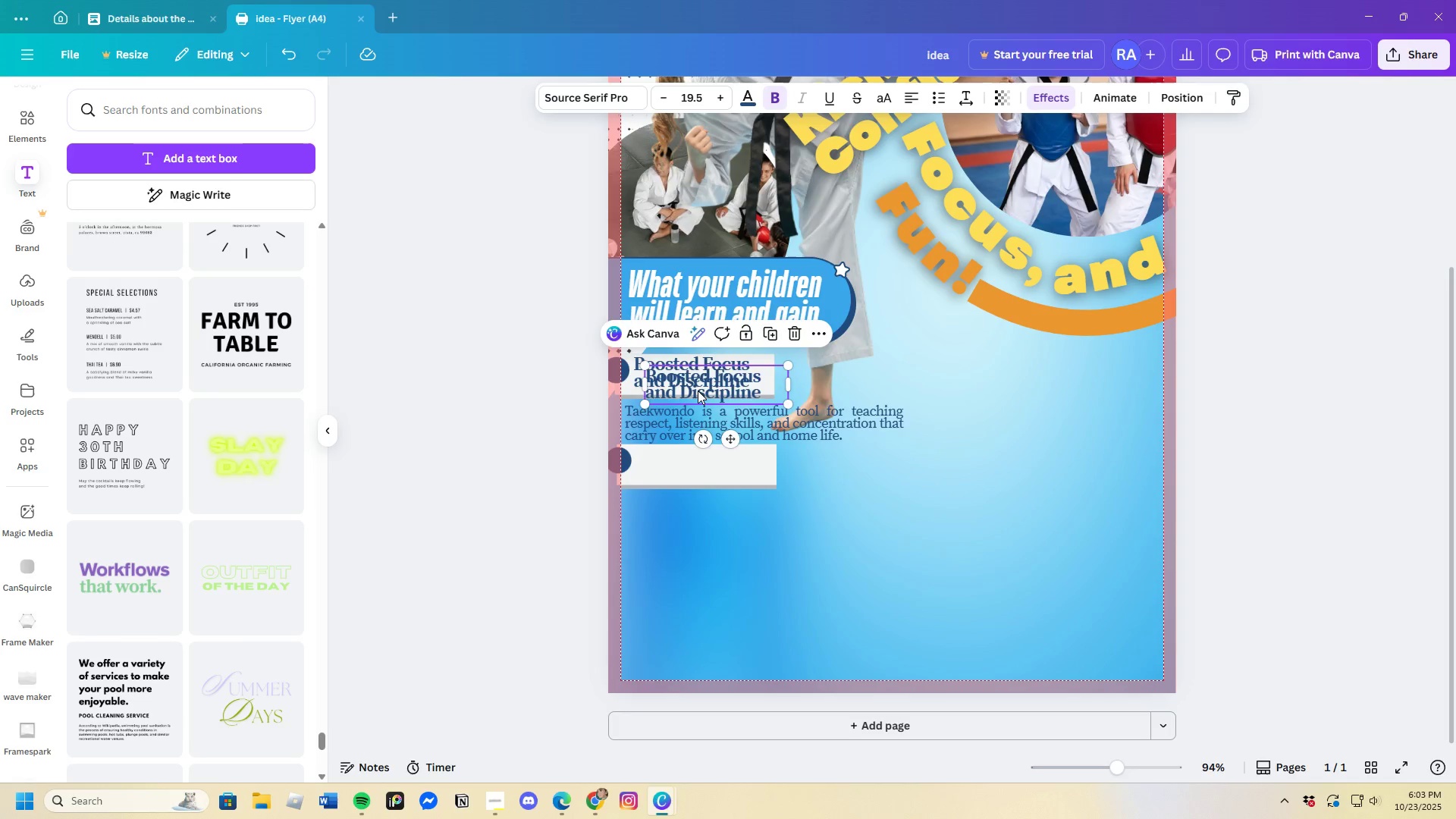 
left_click_drag(start_coordinate=[698, 391], to_coordinate=[689, 466])
 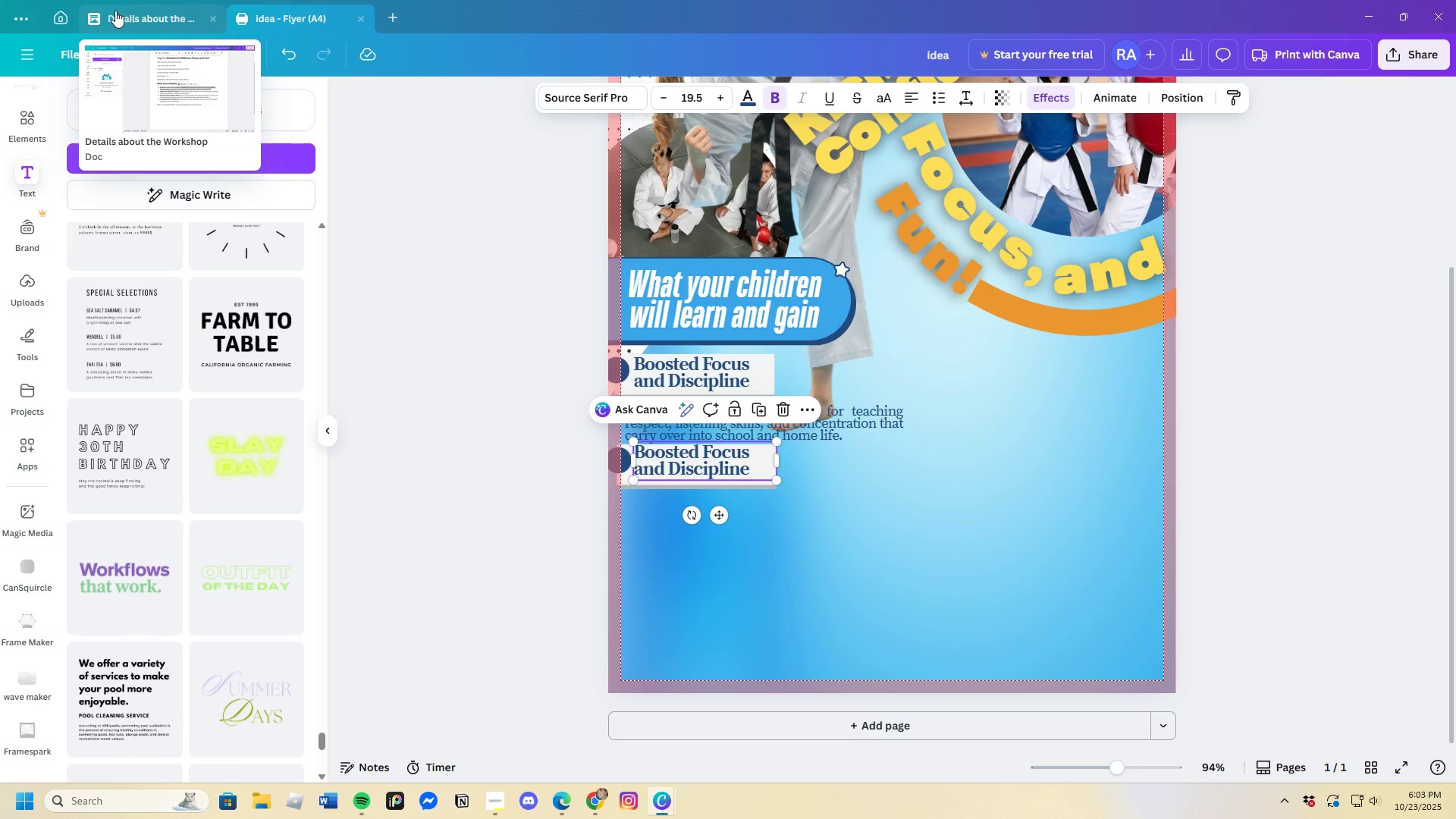 
left_click([115, 11])
 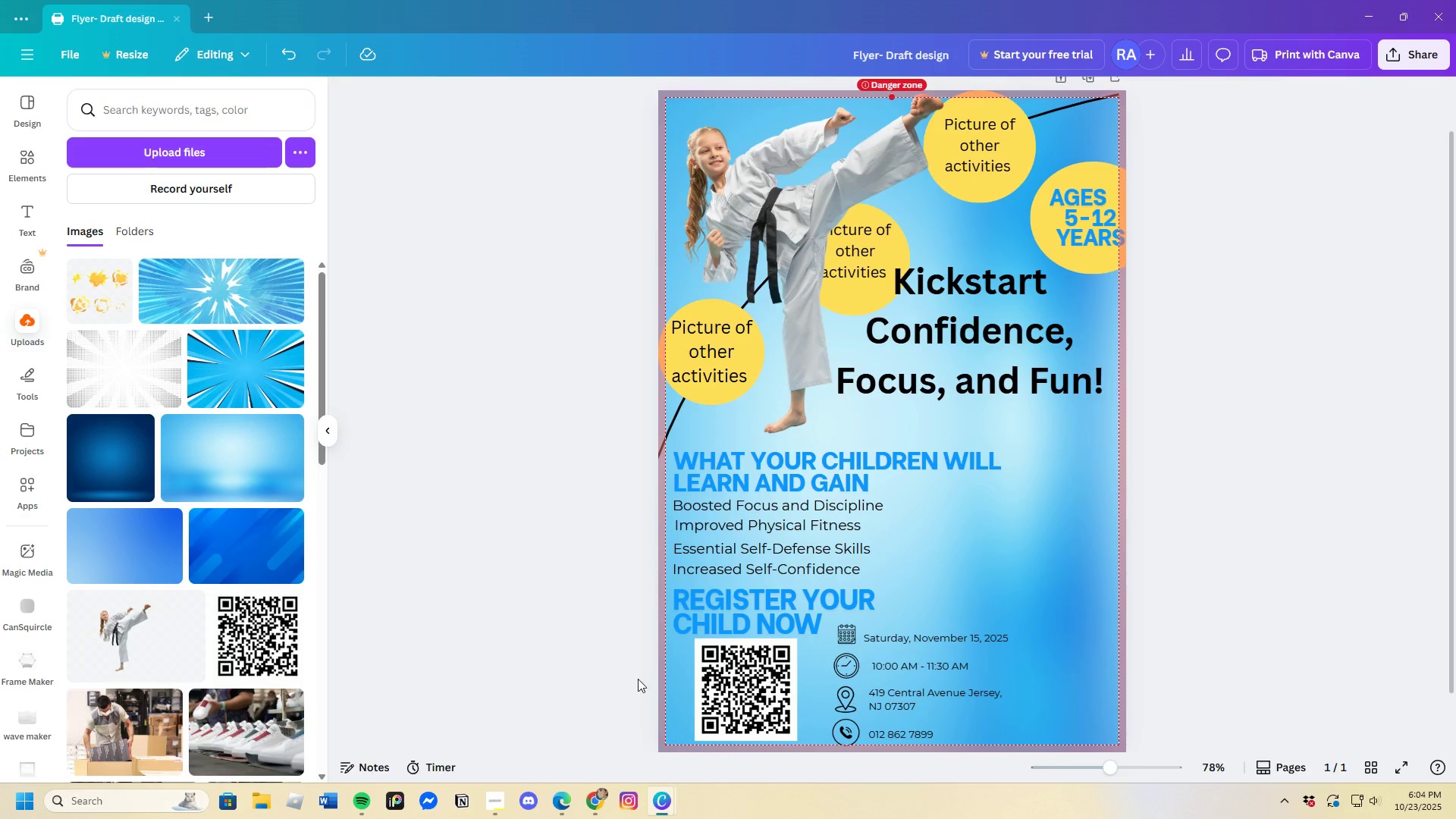 
wait(6.46)
 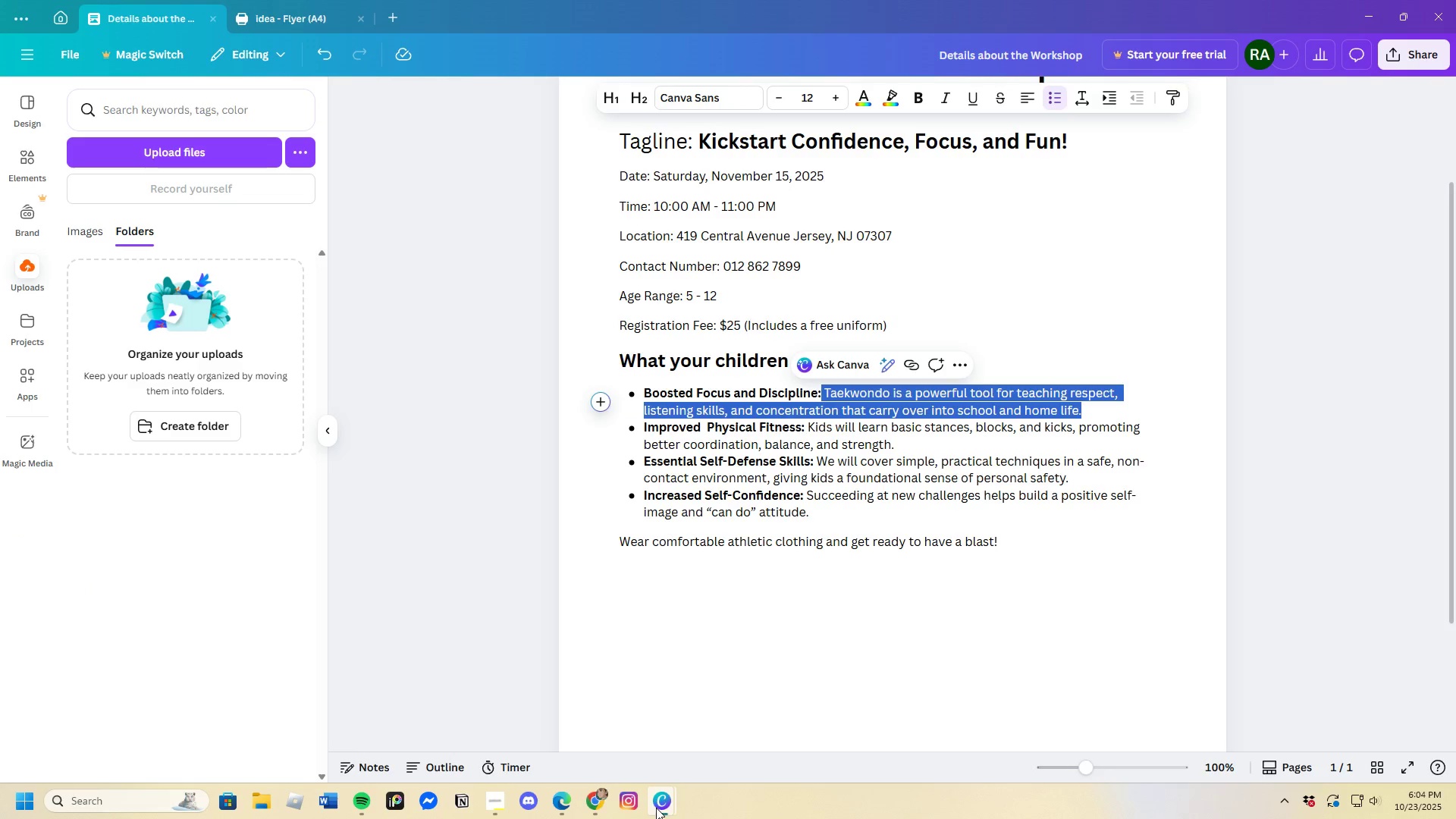 
left_click([617, 745])
 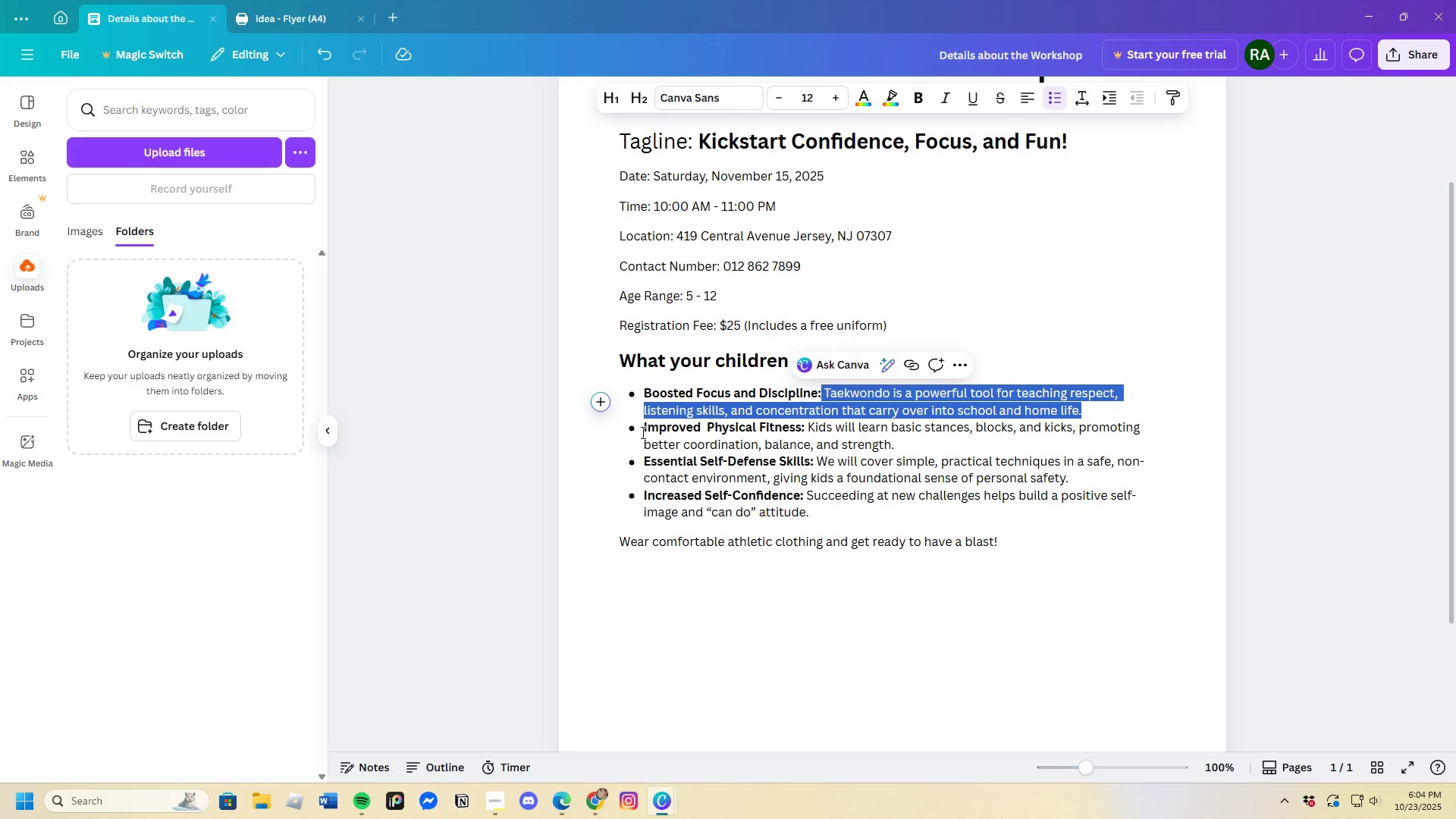 
left_click_drag(start_coordinate=[643, 429], to_coordinate=[799, 428])
 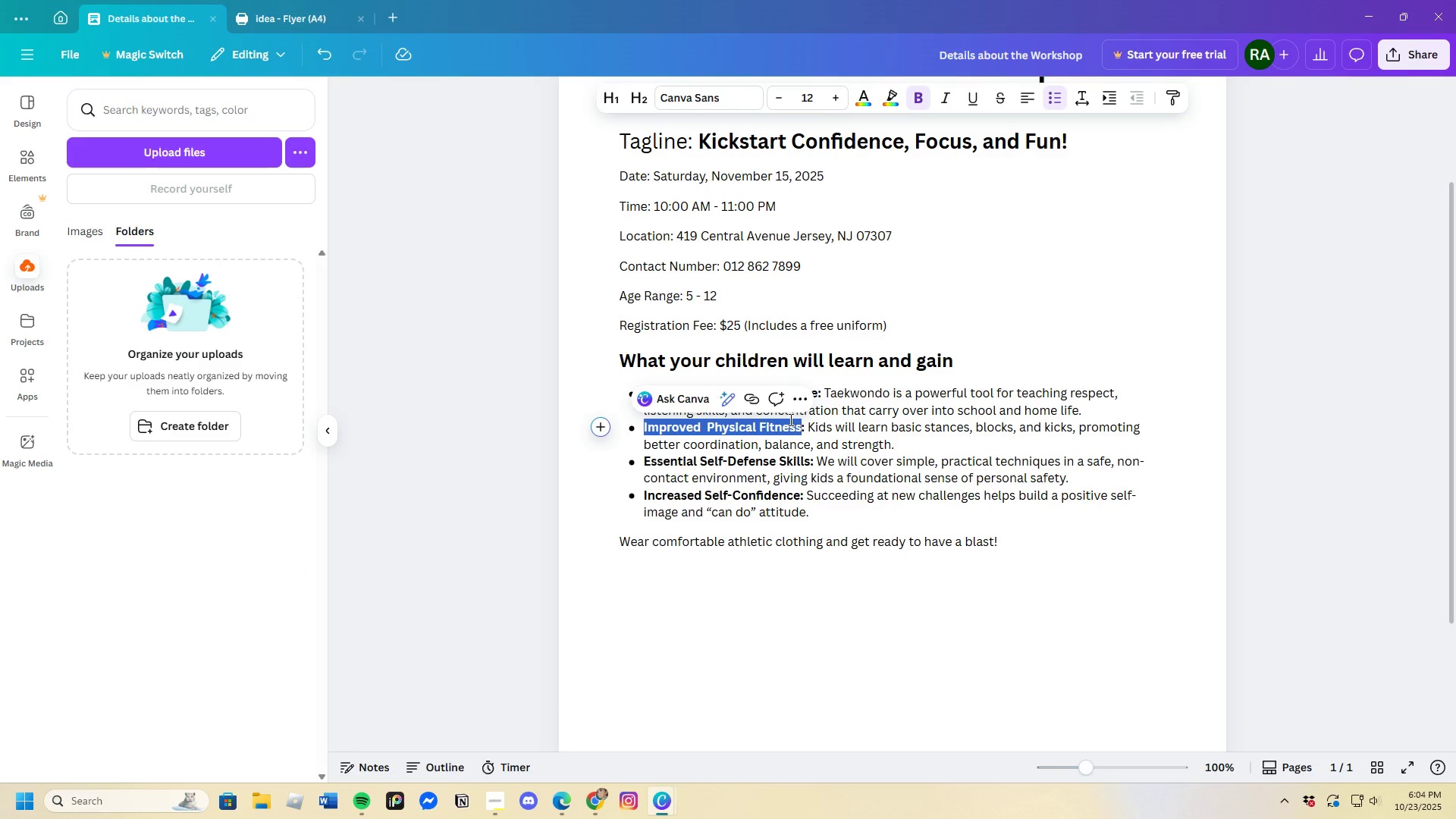 
right_click([789, 419])
 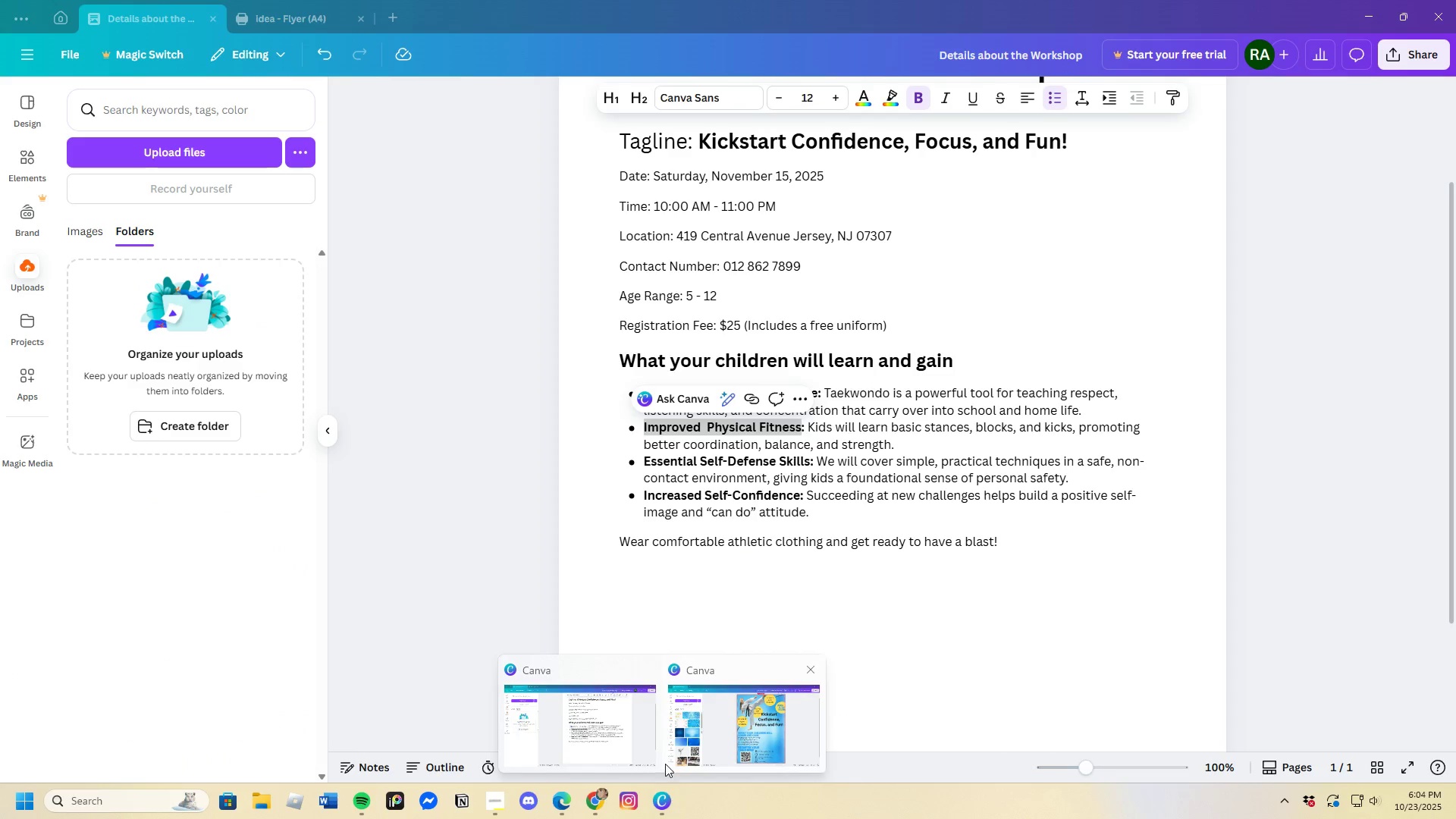 
left_click_drag(start_coordinate=[548, 371], to_coordinate=[548, 362])
 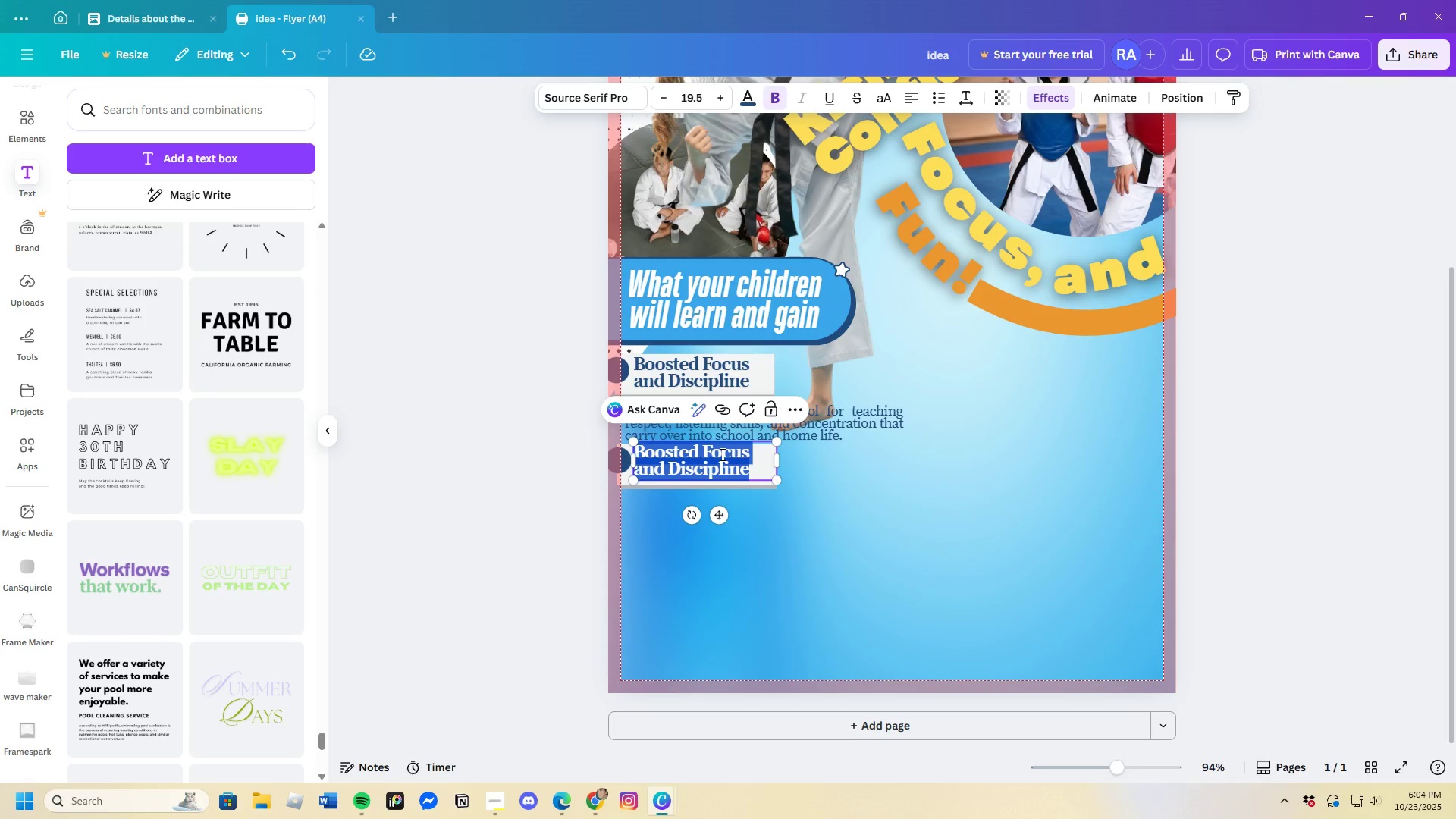 
key(Control+Backspace)
 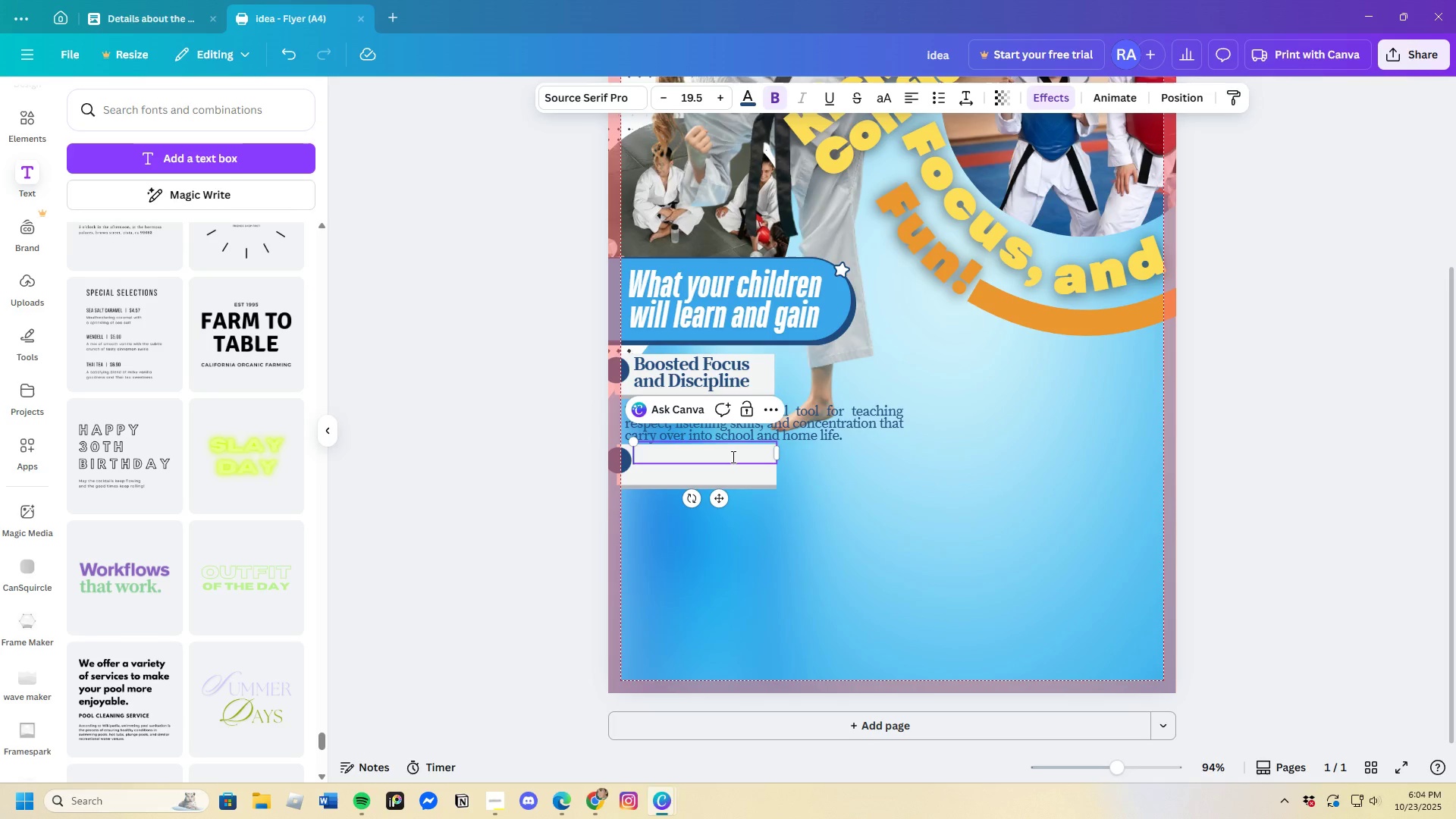 
key(Control+V)
 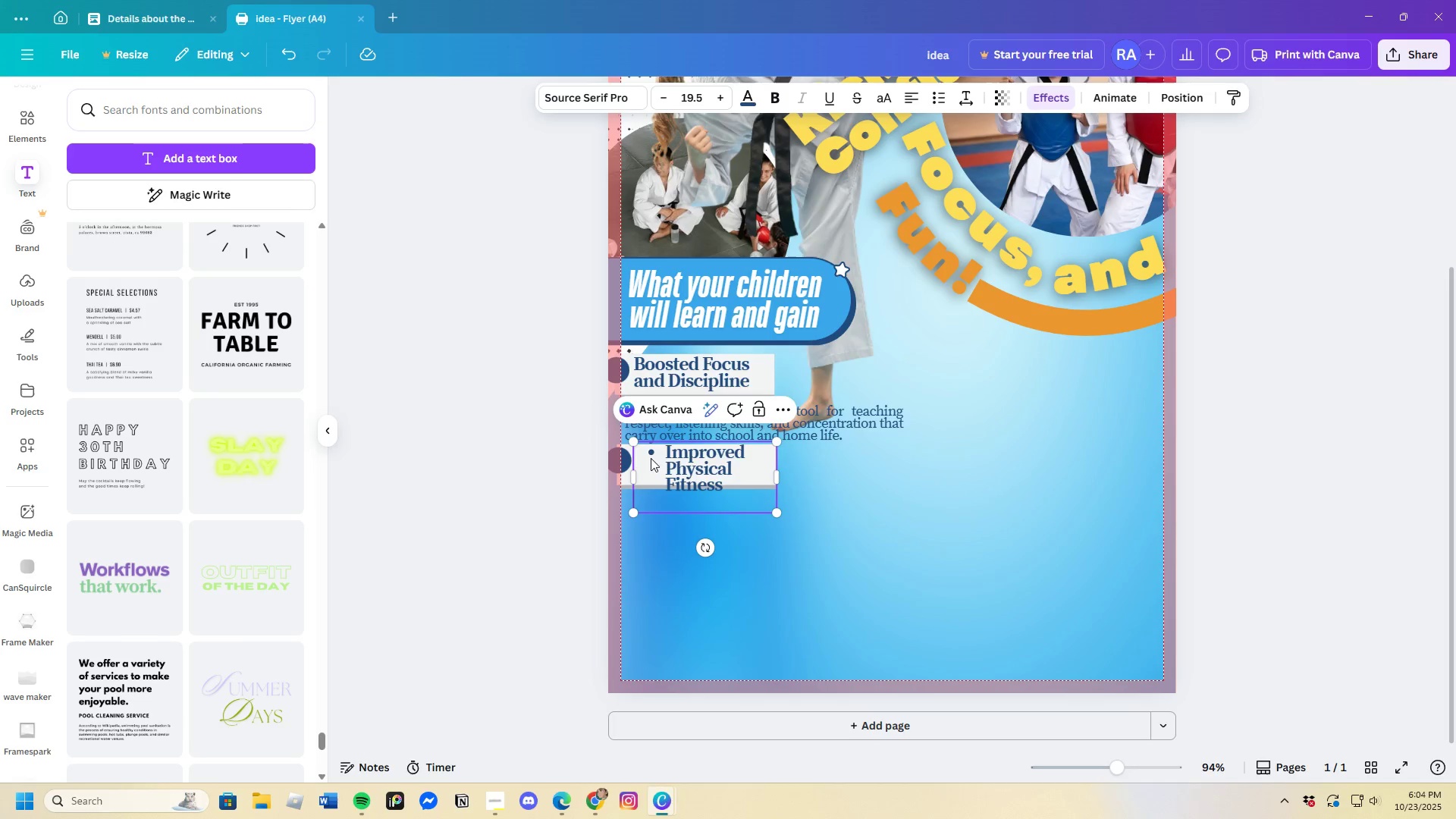 
left_click([666, 453])
 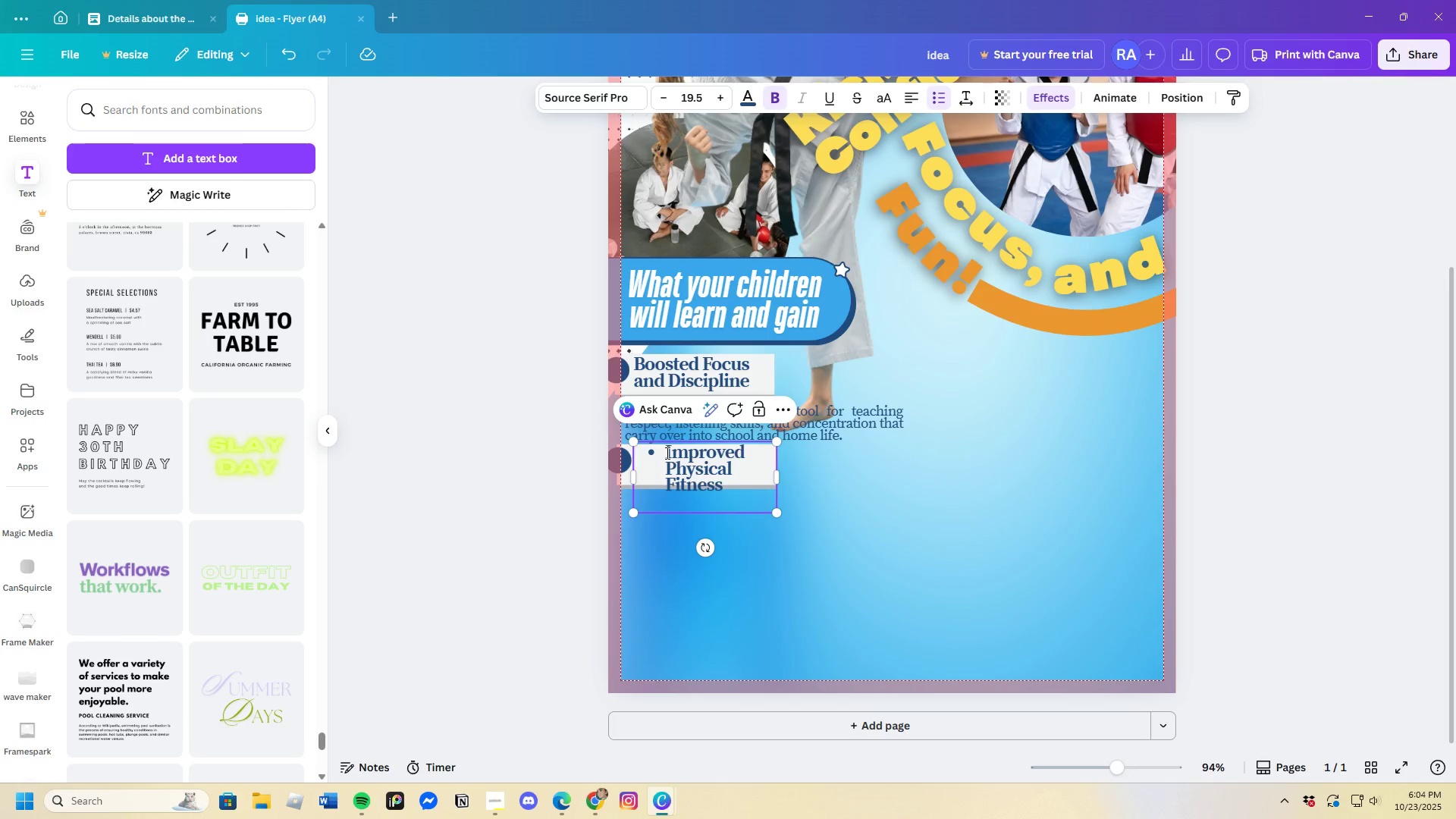 
key(Backspace)
 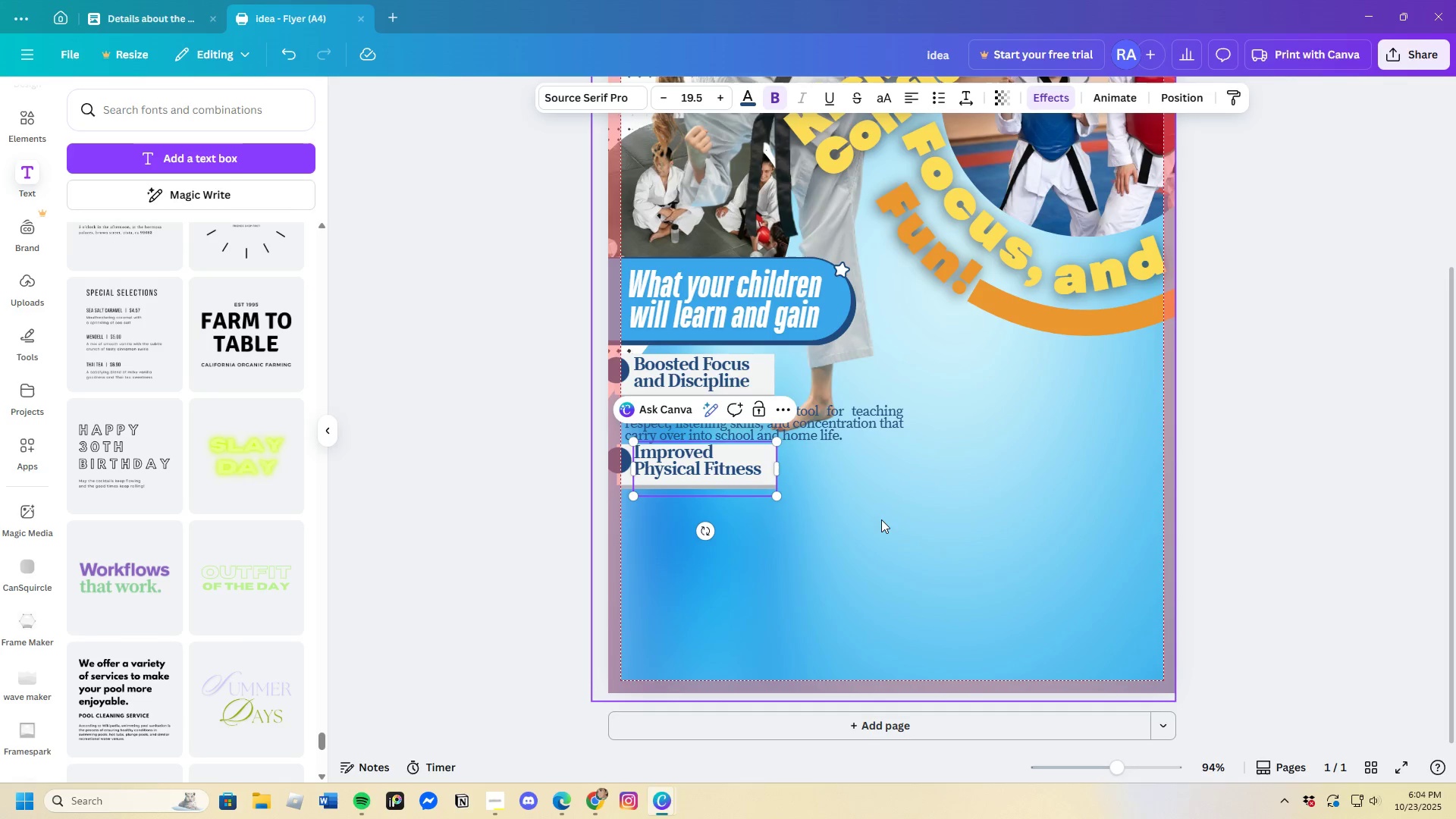 
left_click([883, 517])
 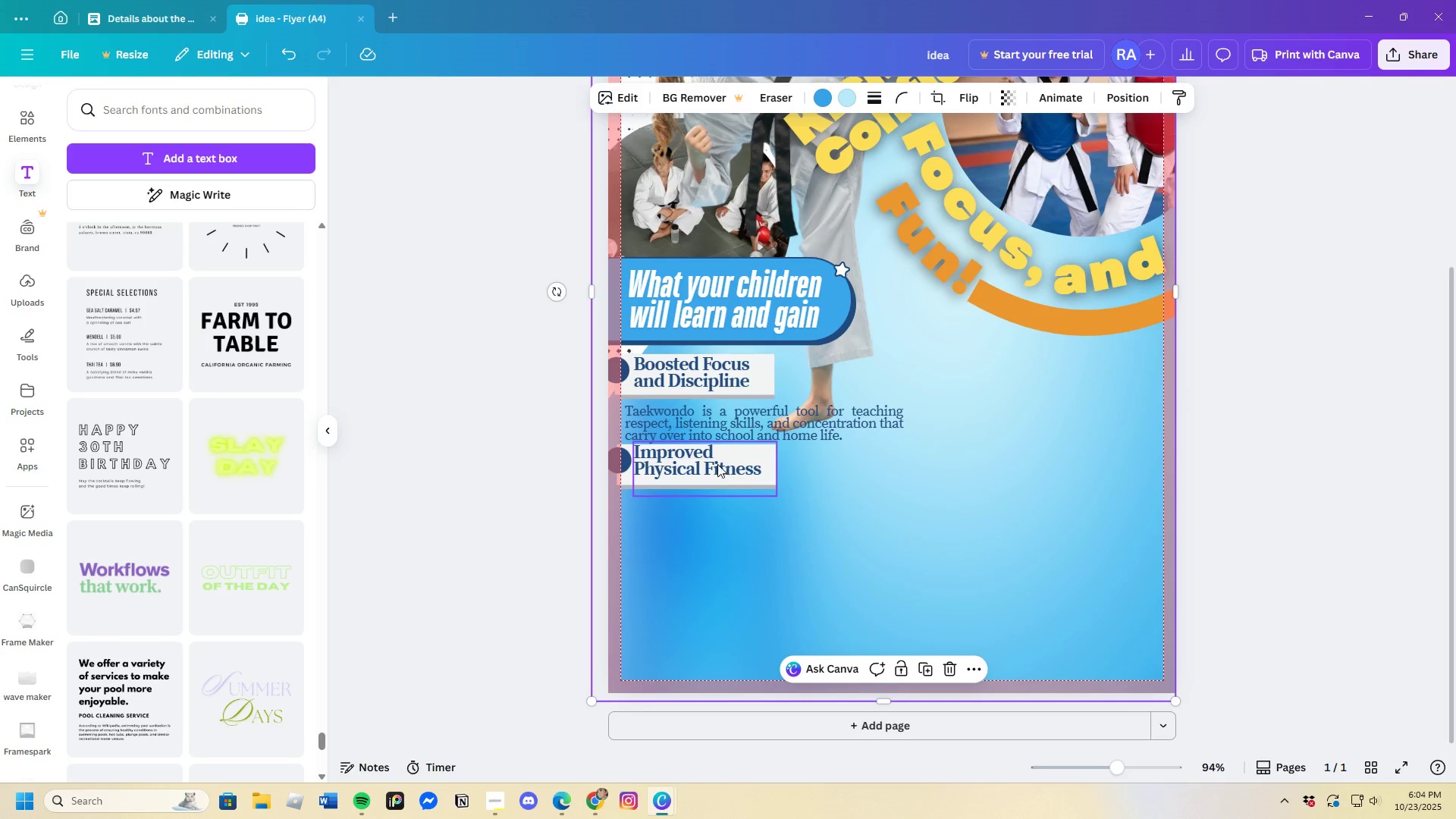 
left_click_drag(start_coordinate=[705, 463], to_coordinate=[711, 464])
 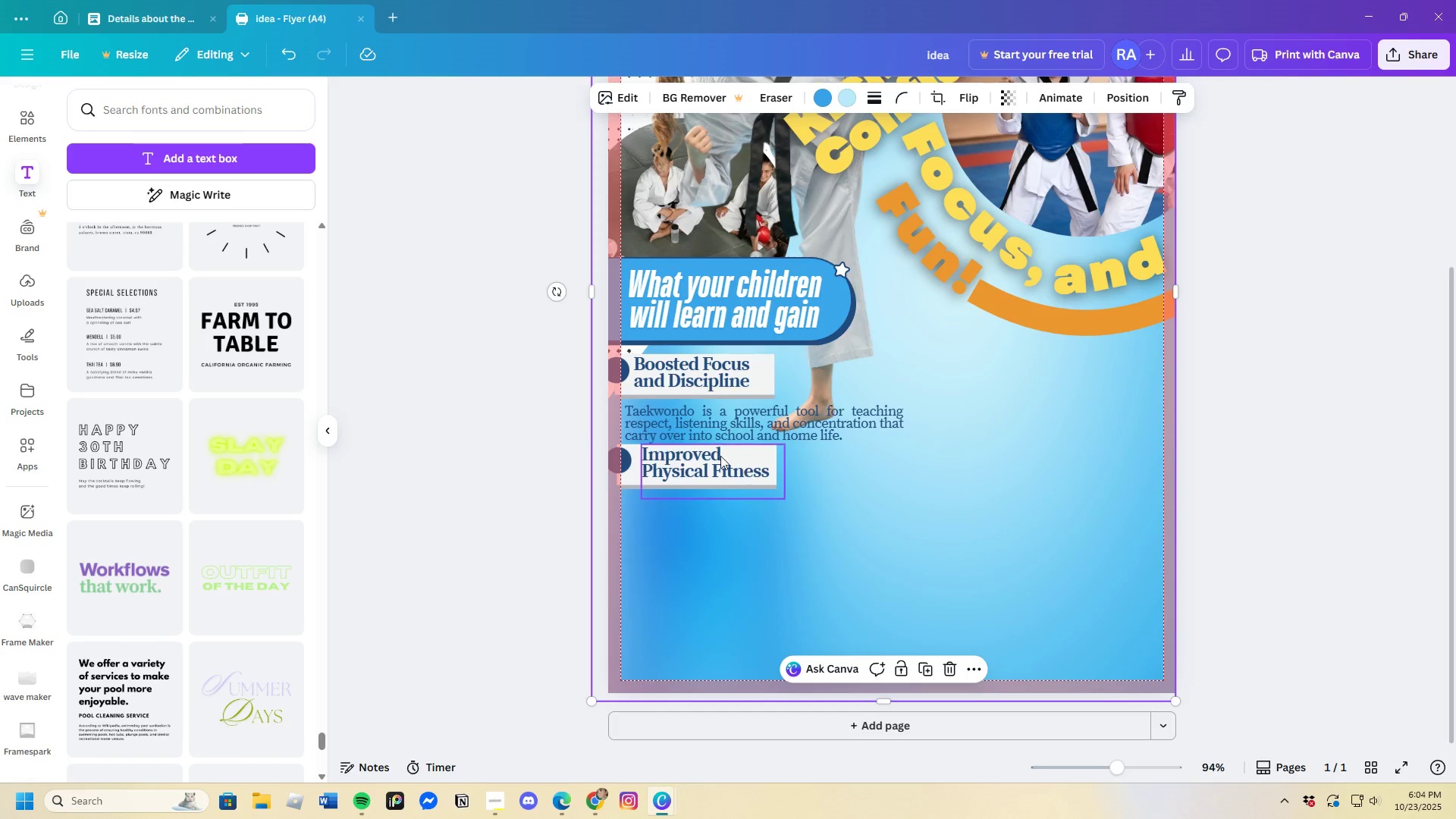 
left_click([720, 460])
 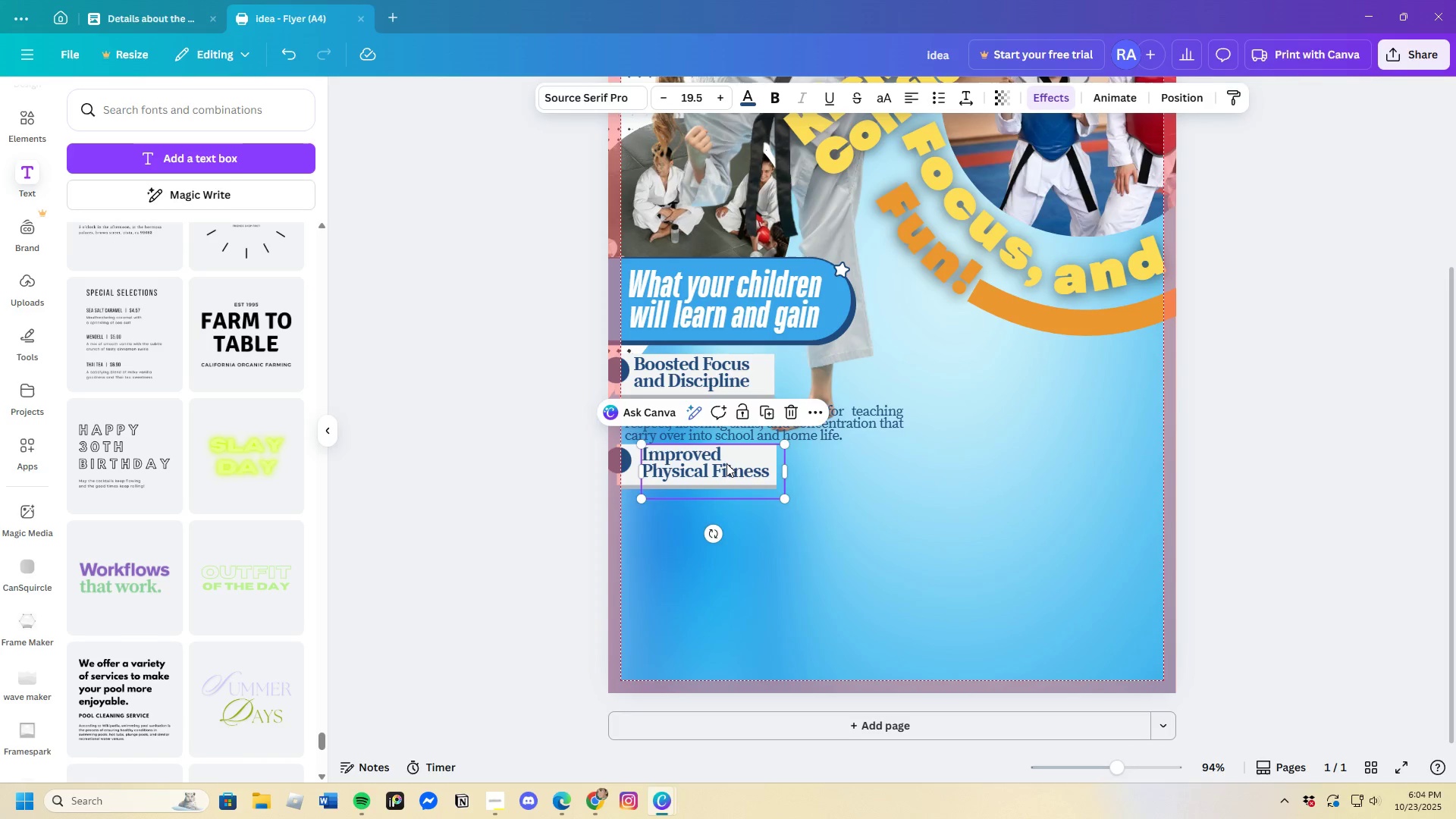 
left_click_drag(start_coordinate=[726, 463], to_coordinate=[722, 460])
 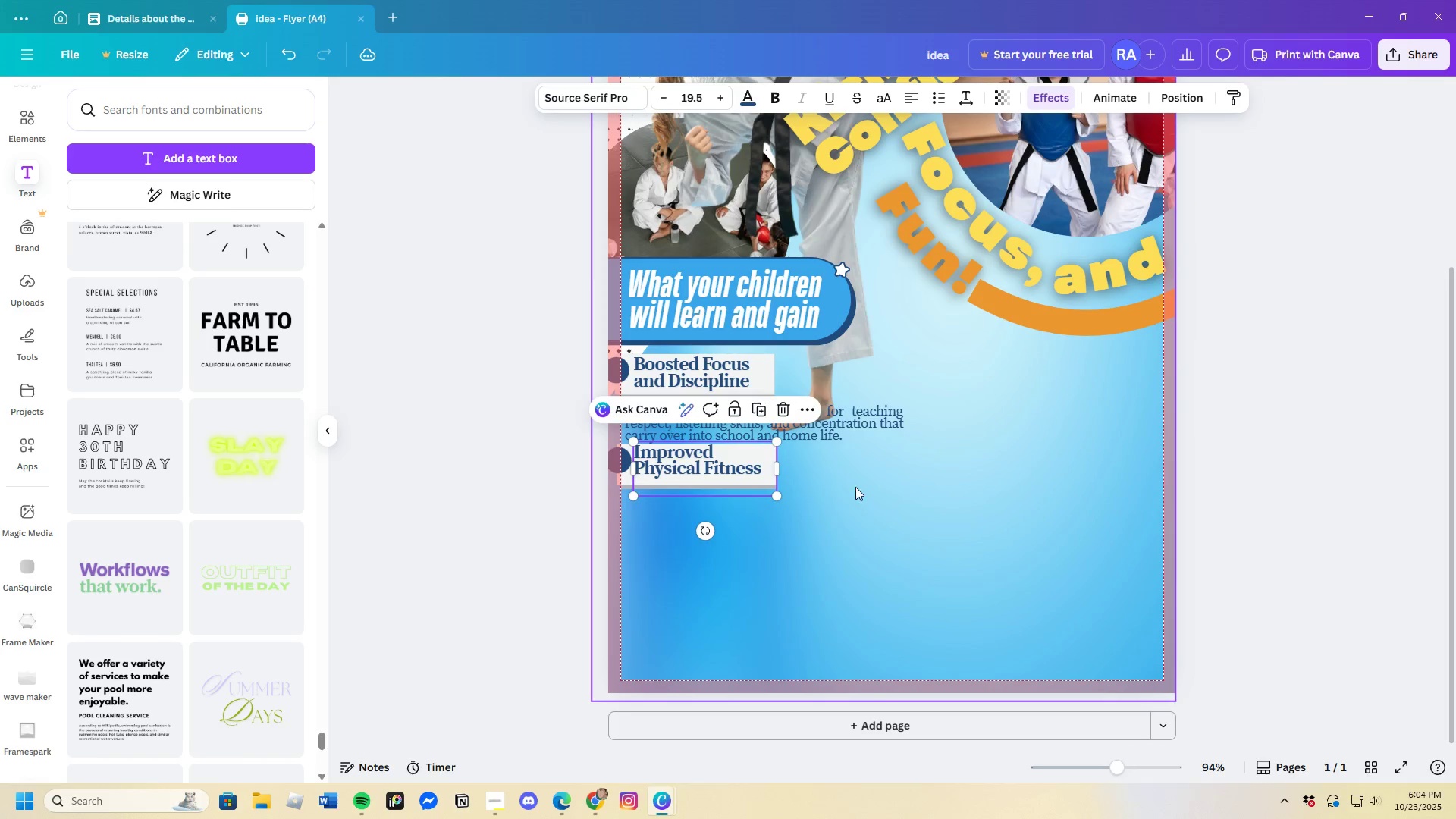 
left_click([855, 487])
 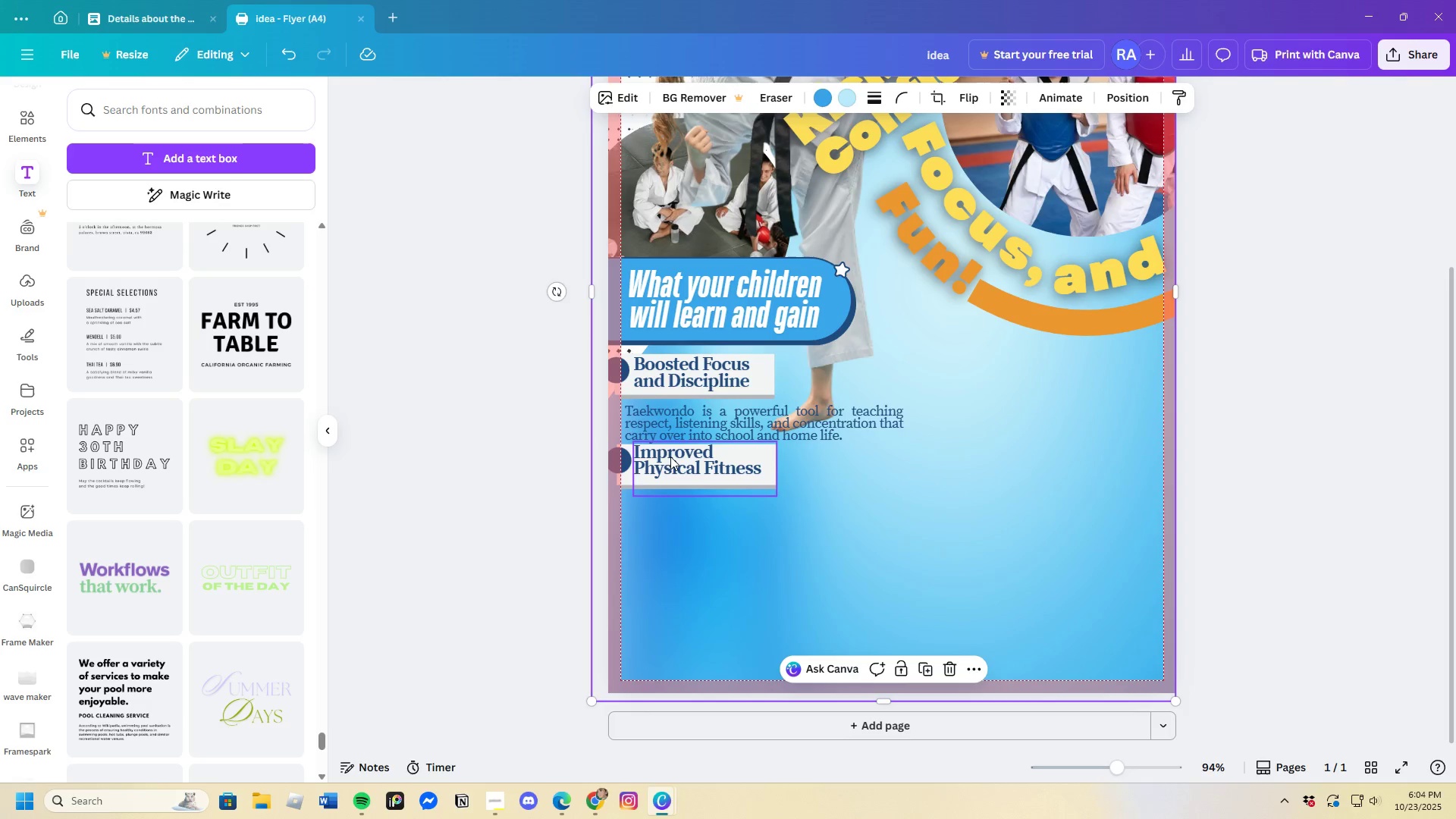 
left_click_drag(start_coordinate=[675, 459], to_coordinate=[673, 463])
 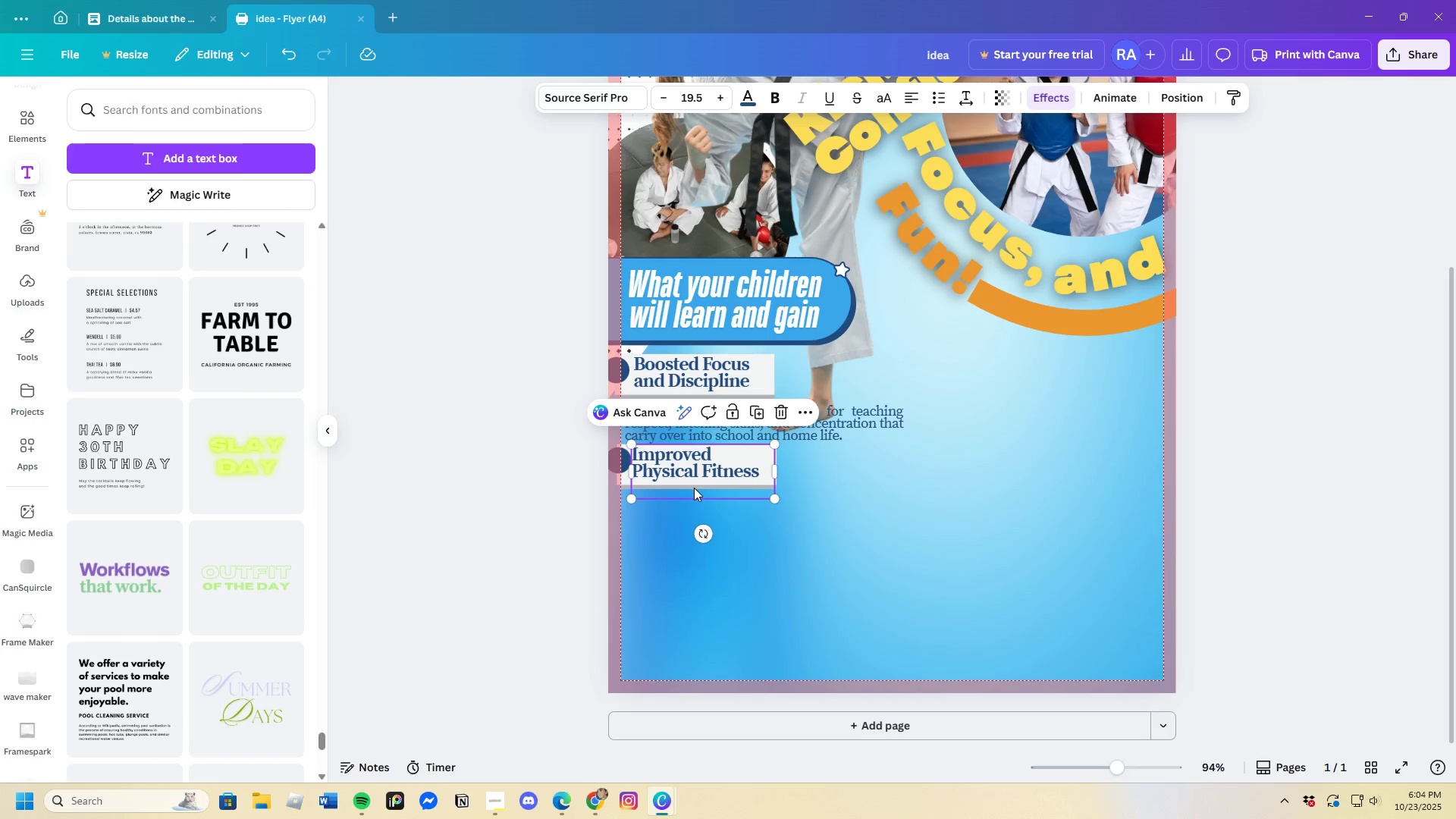 
left_click([694, 488])
 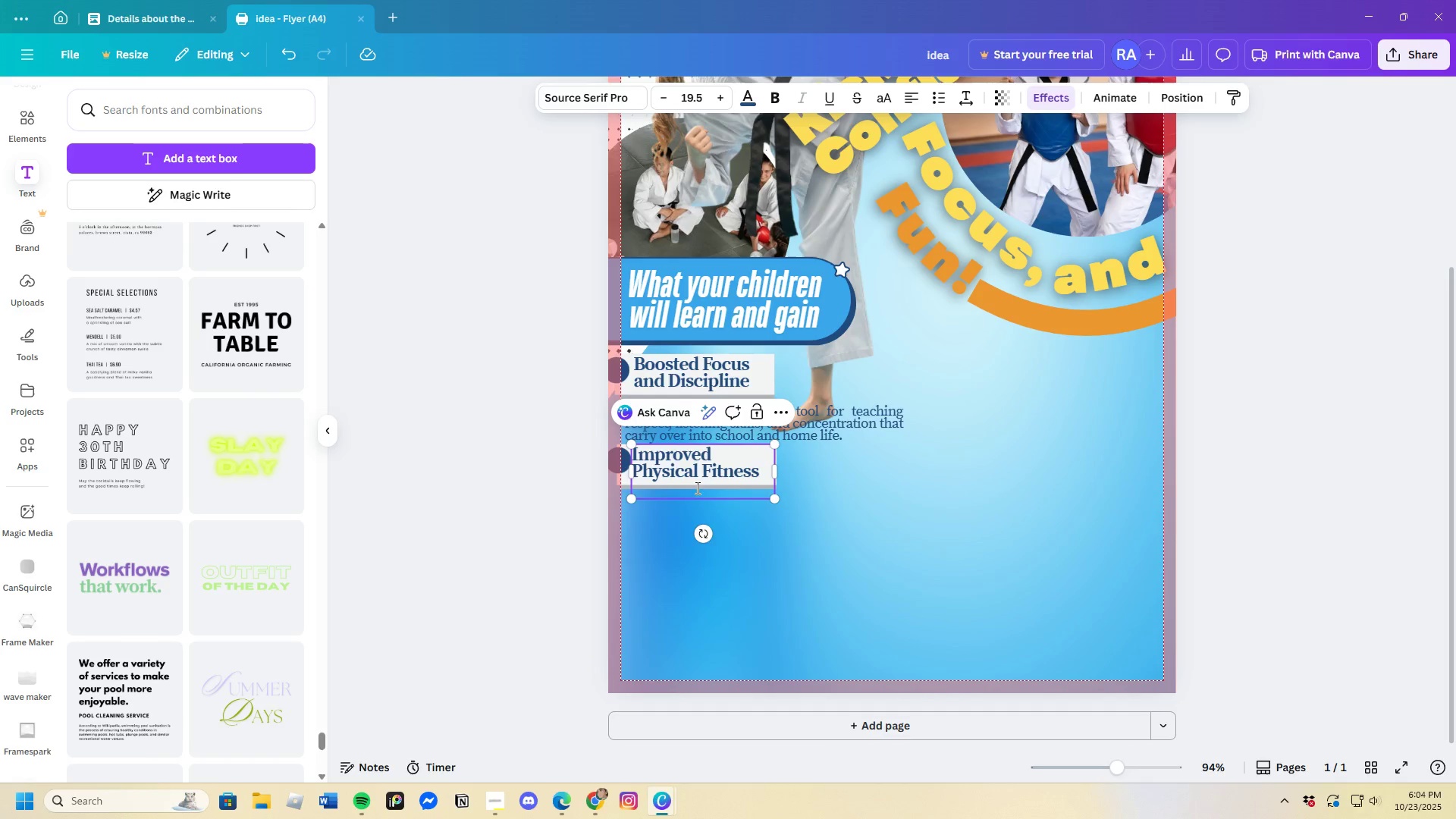 
key(Backspace)
 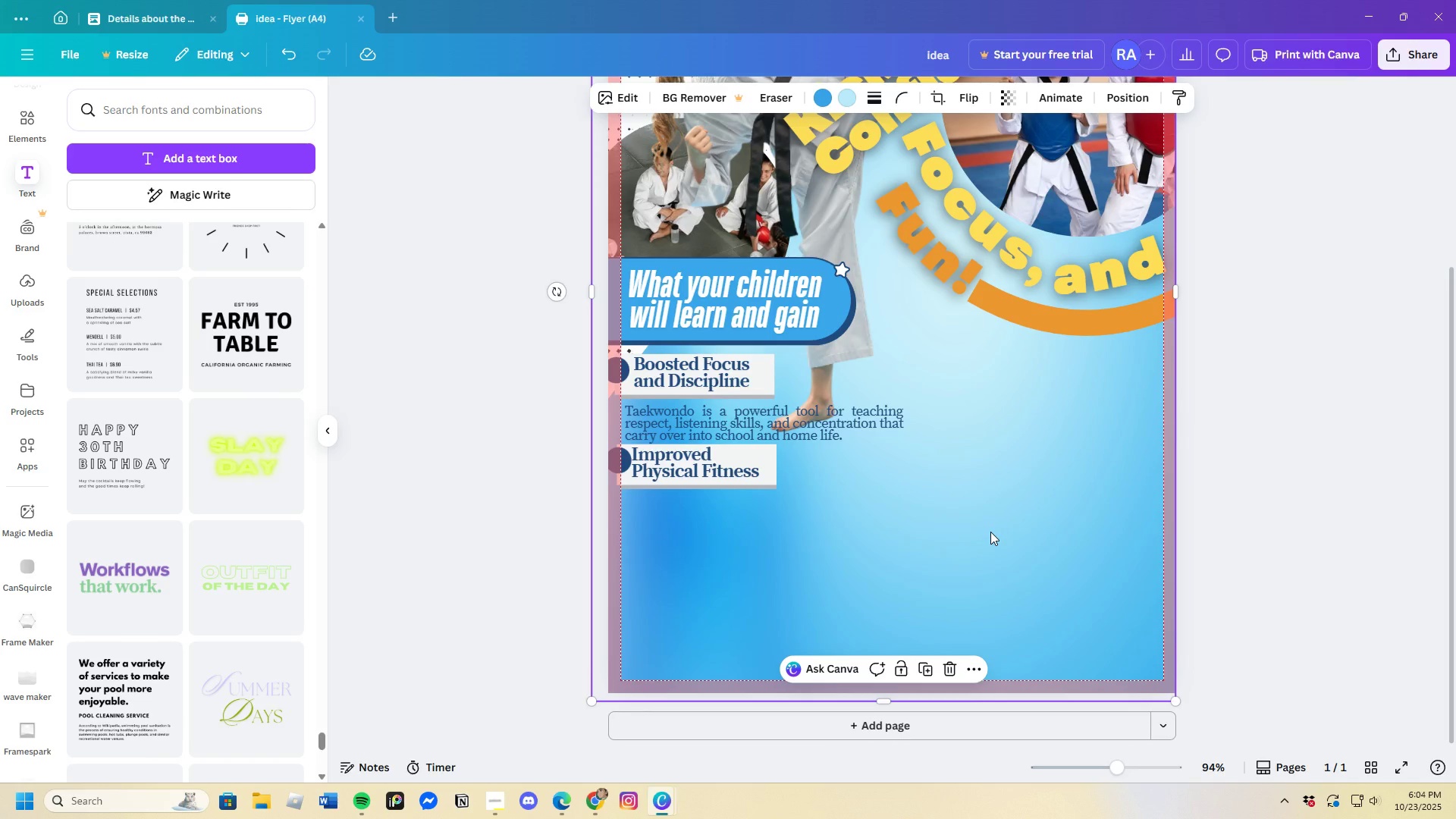 
wait(5.93)
 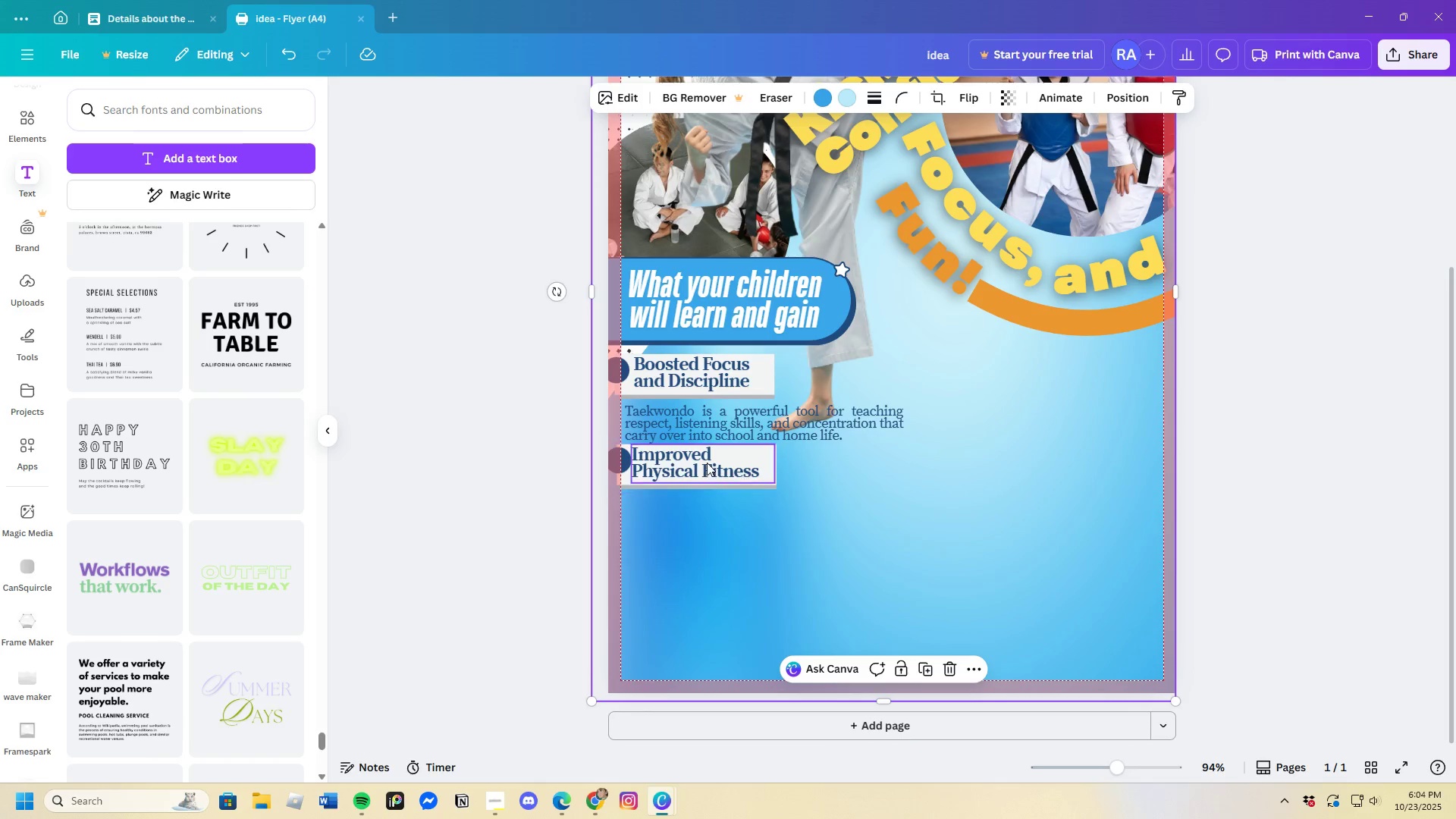 
scroll: coordinate [988, 531], scroll_direction: none, amount: 0.0
 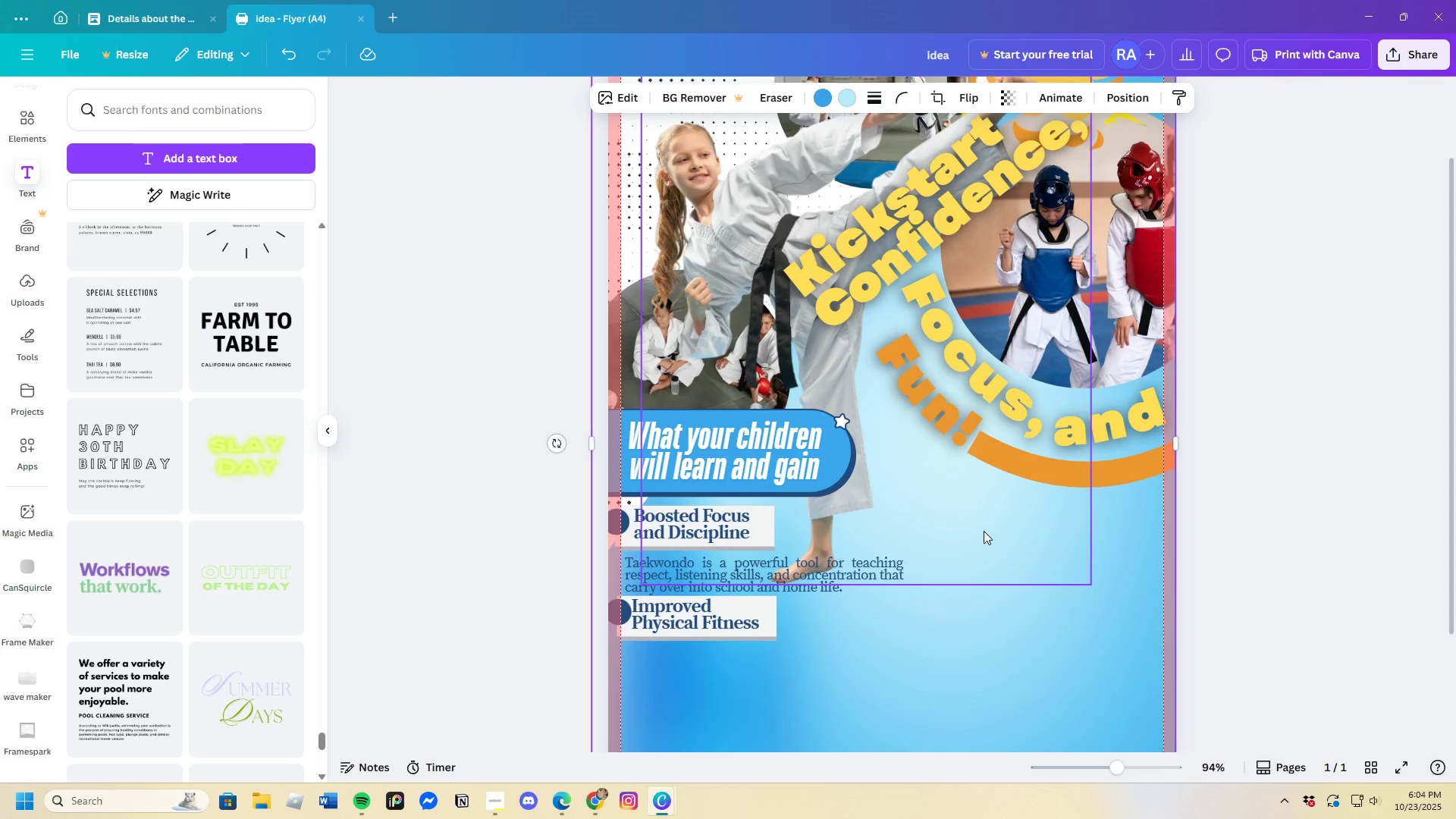 
scroll: coordinate [984, 531], scroll_direction: down, amount: 2.0
 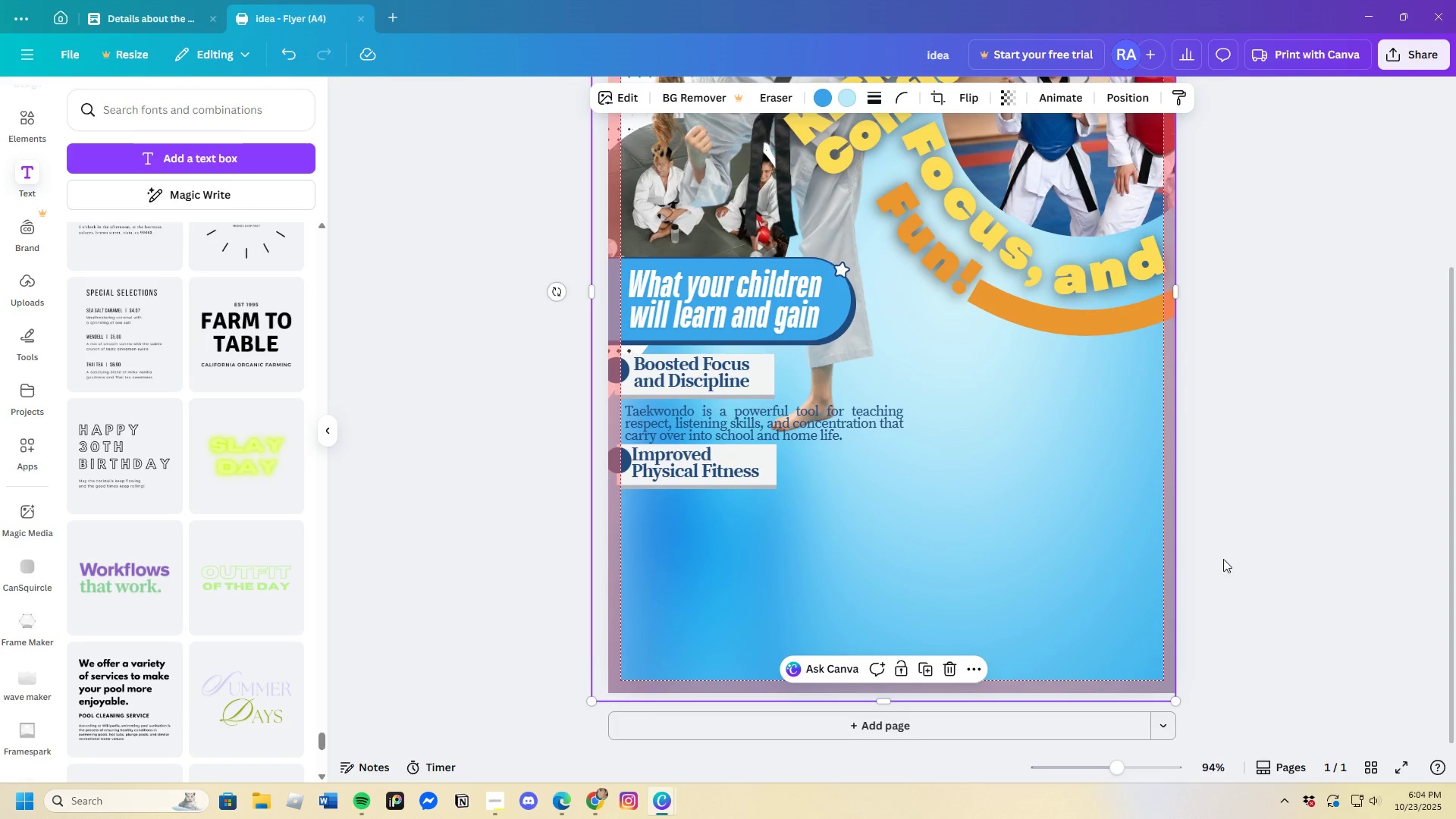 
scroll: coordinate [1207, 571], scroll_direction: up, amount: 3.0
 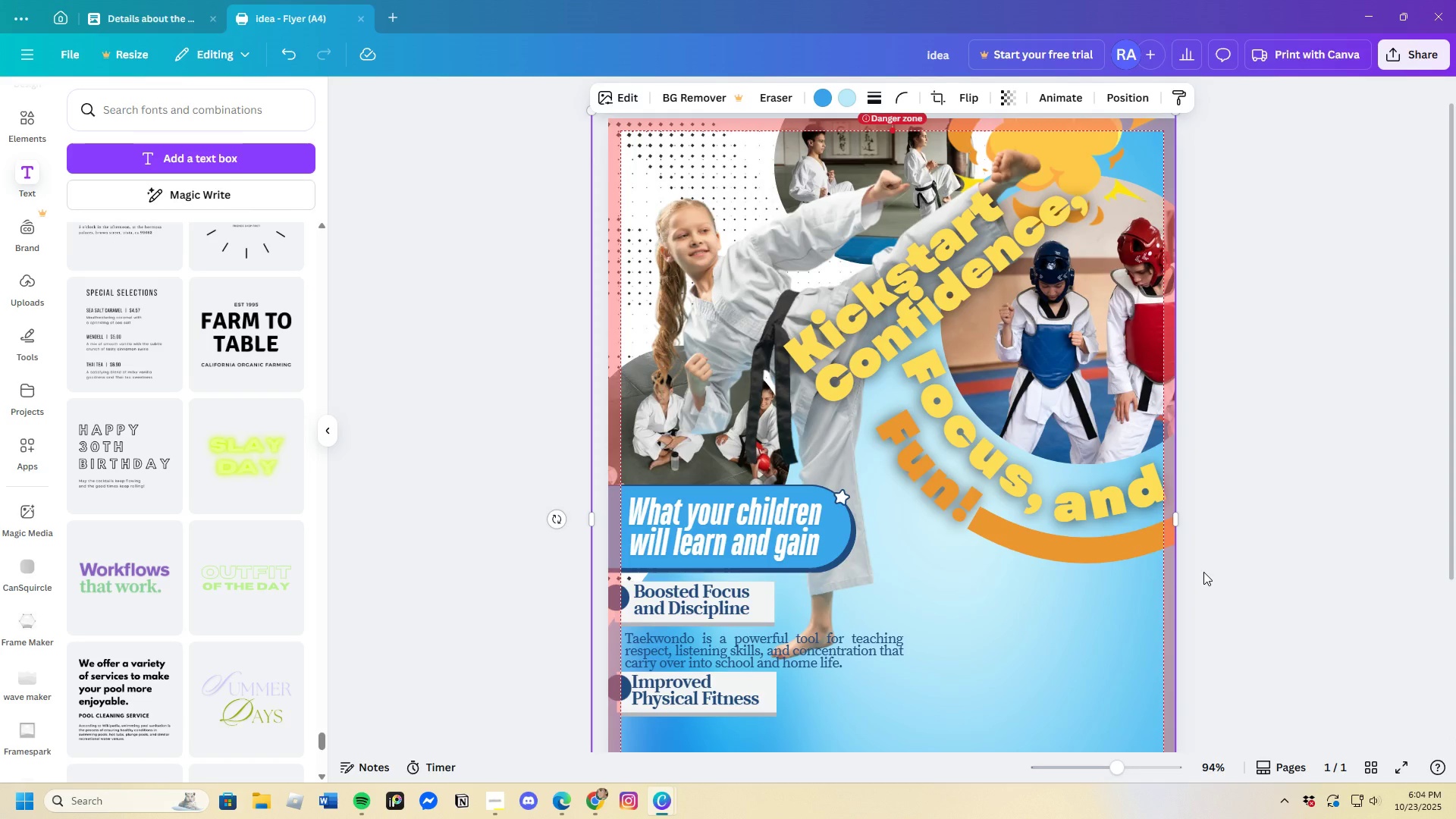 
scroll: coordinate [1203, 572], scroll_direction: down, amount: 3.0
 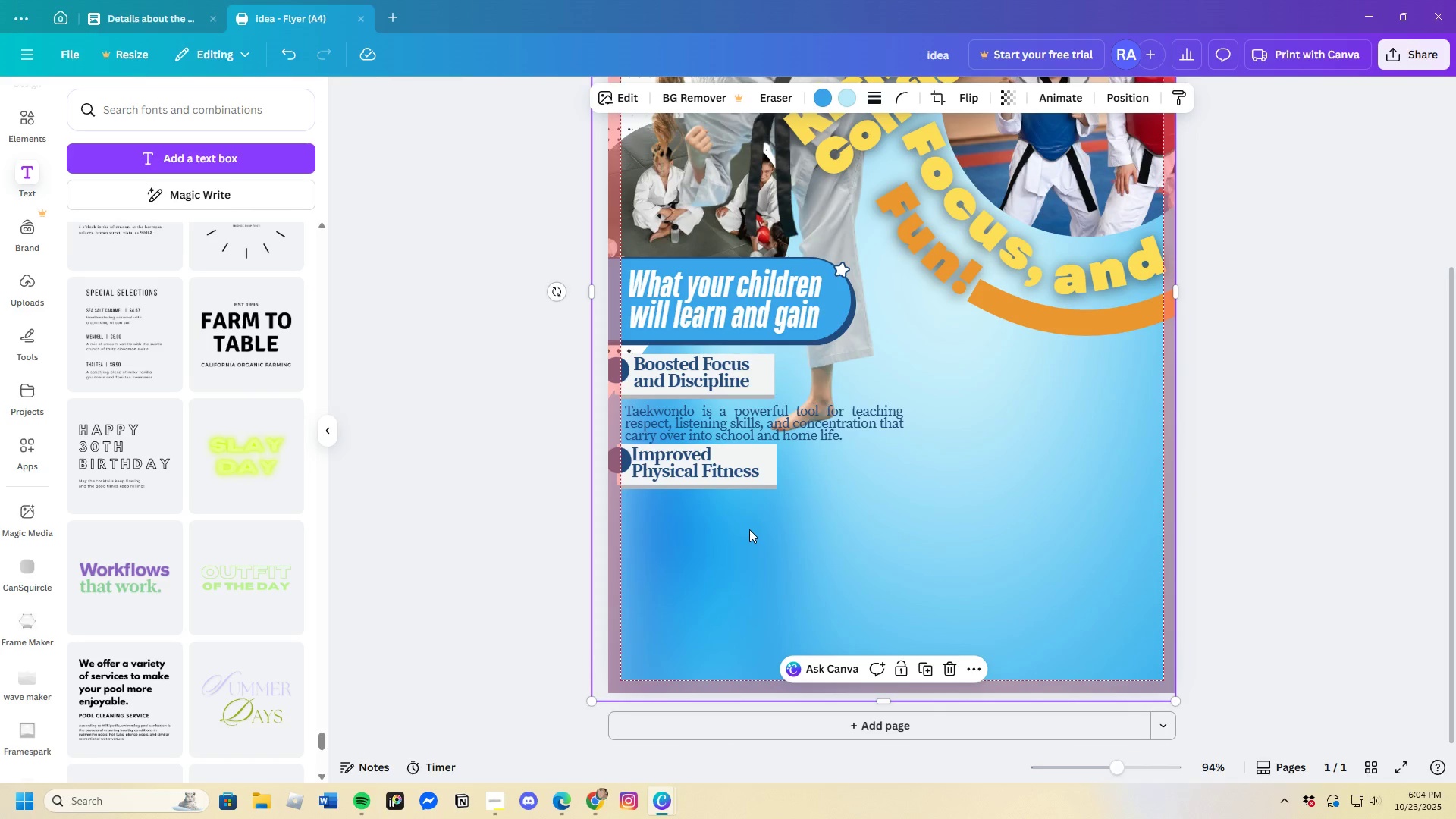 
scroll: coordinate [752, 532], scroll_direction: up, amount: 3.0
 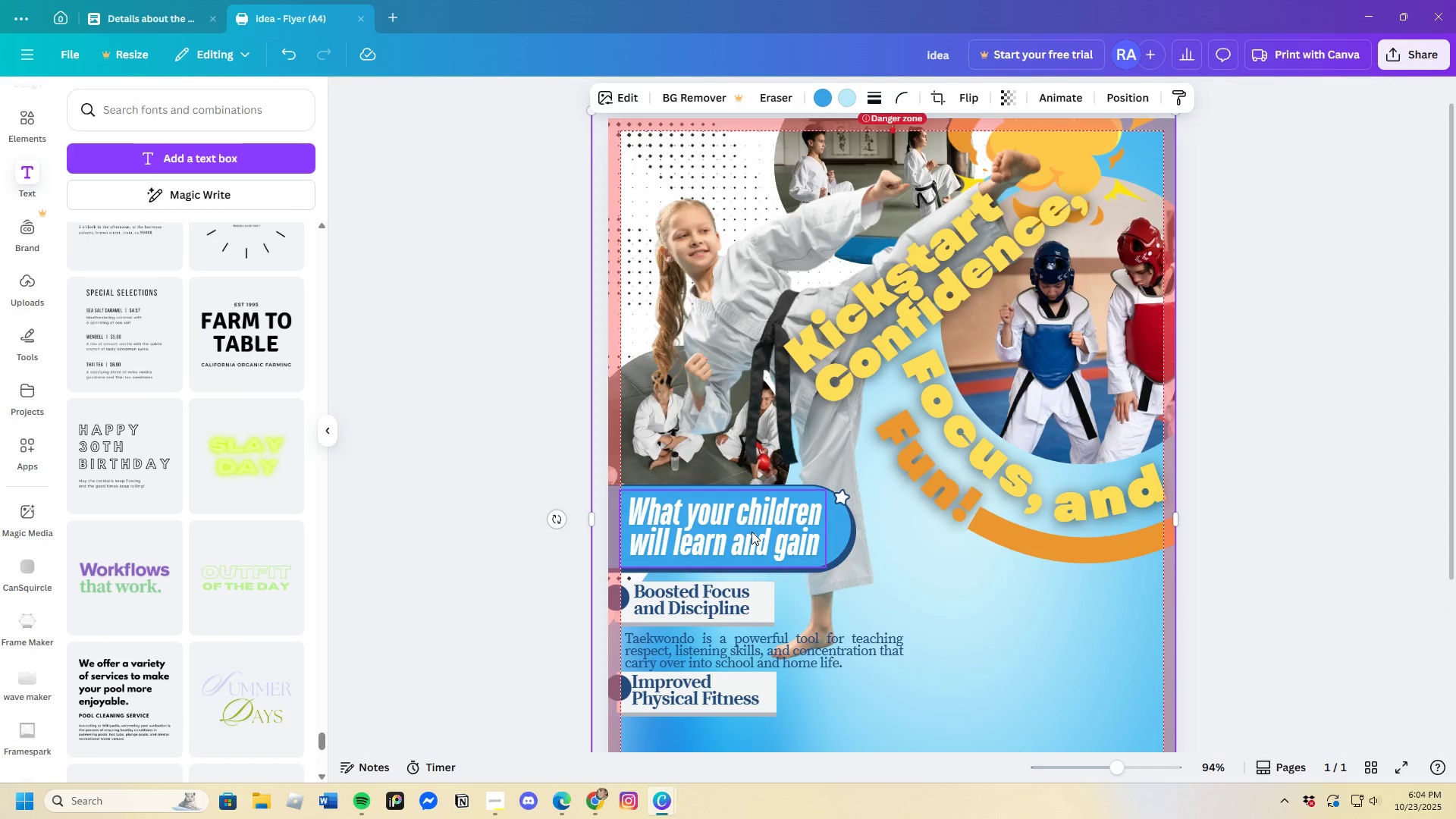 
scroll: coordinate [752, 532], scroll_direction: down, amount: 3.0
 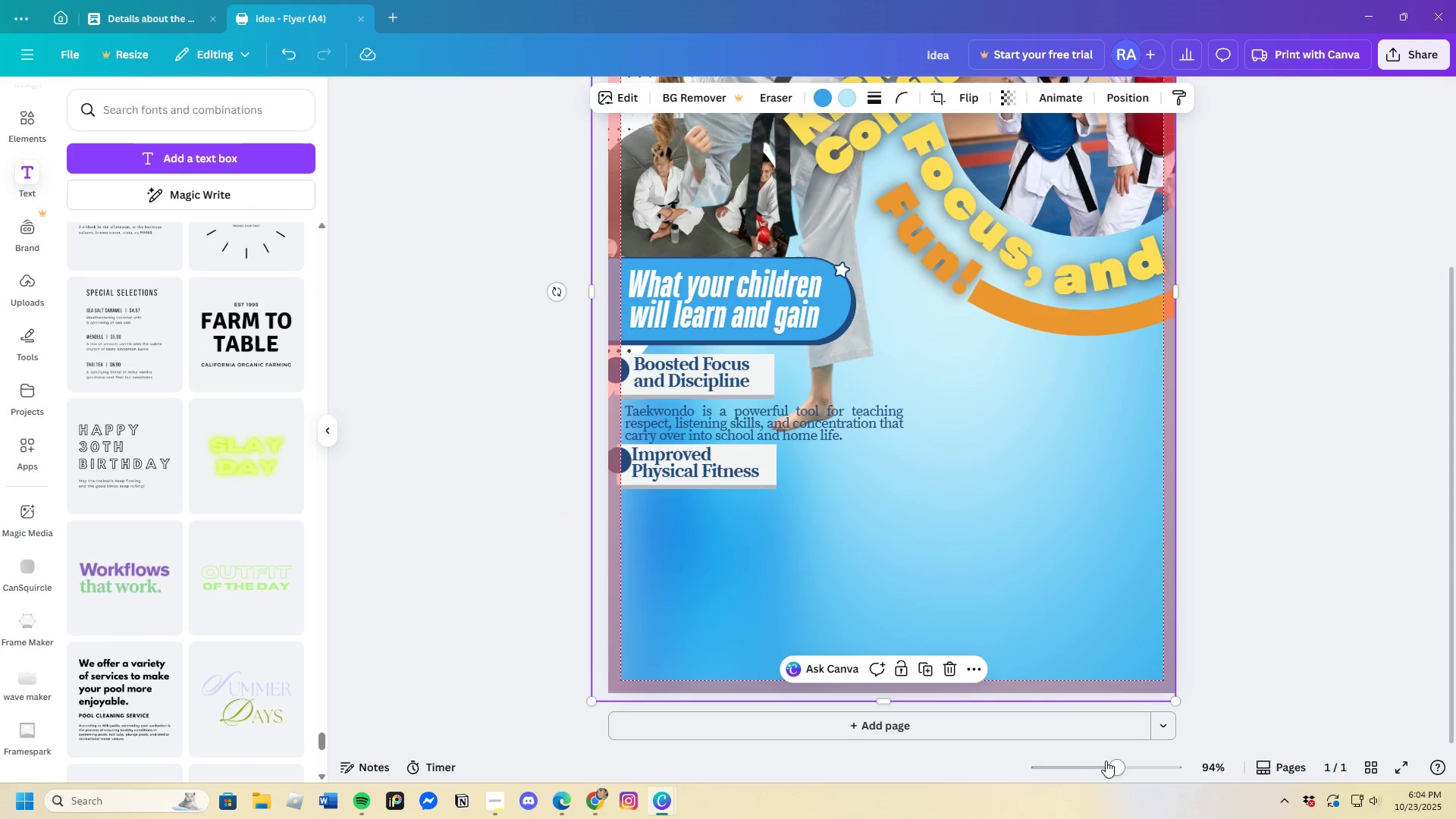 
left_click_drag(start_coordinate=[1109, 761], to_coordinate=[1118, 756])
 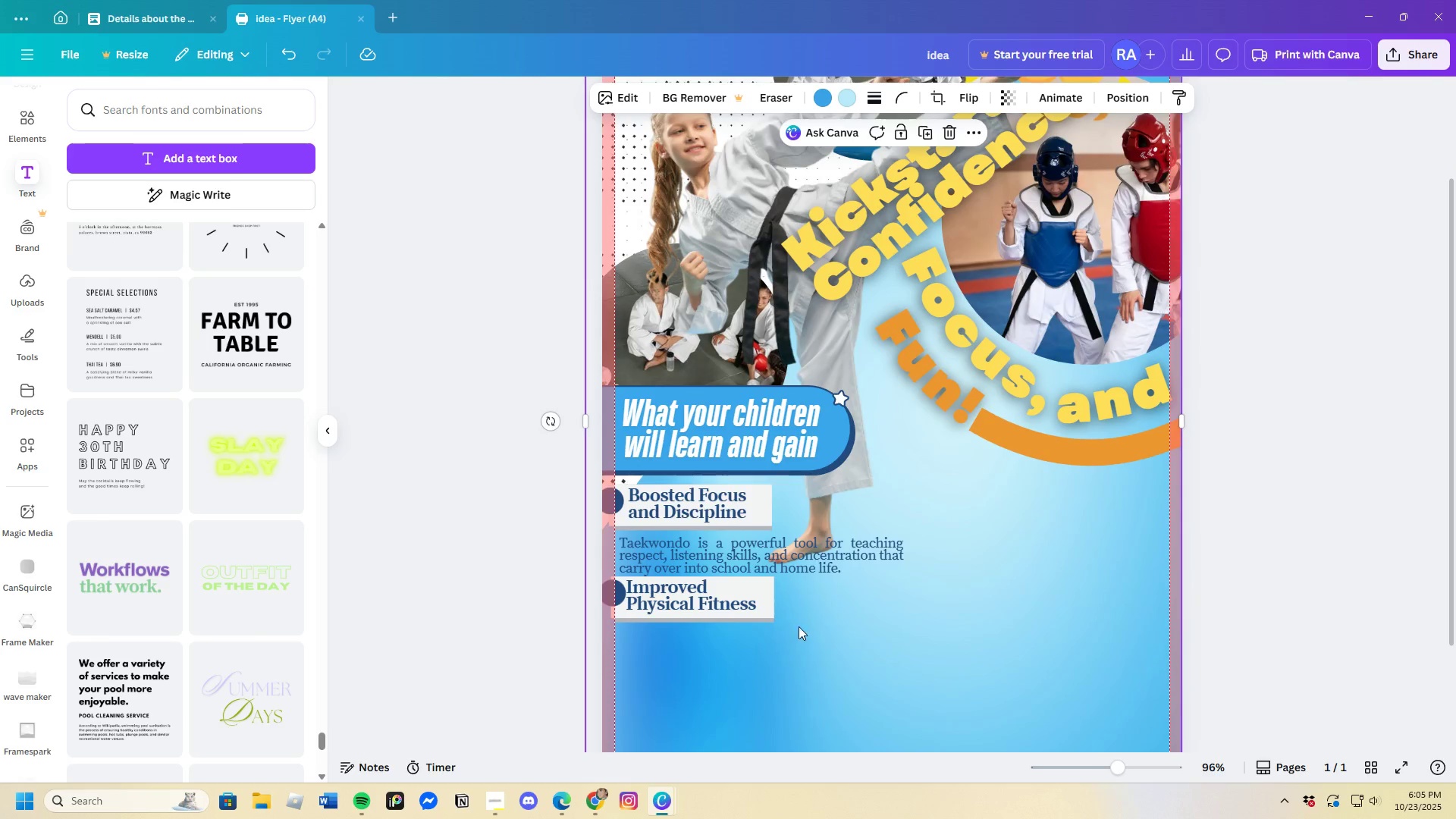 
scroll: coordinate [752, 582], scroll_direction: down, amount: 3.0
 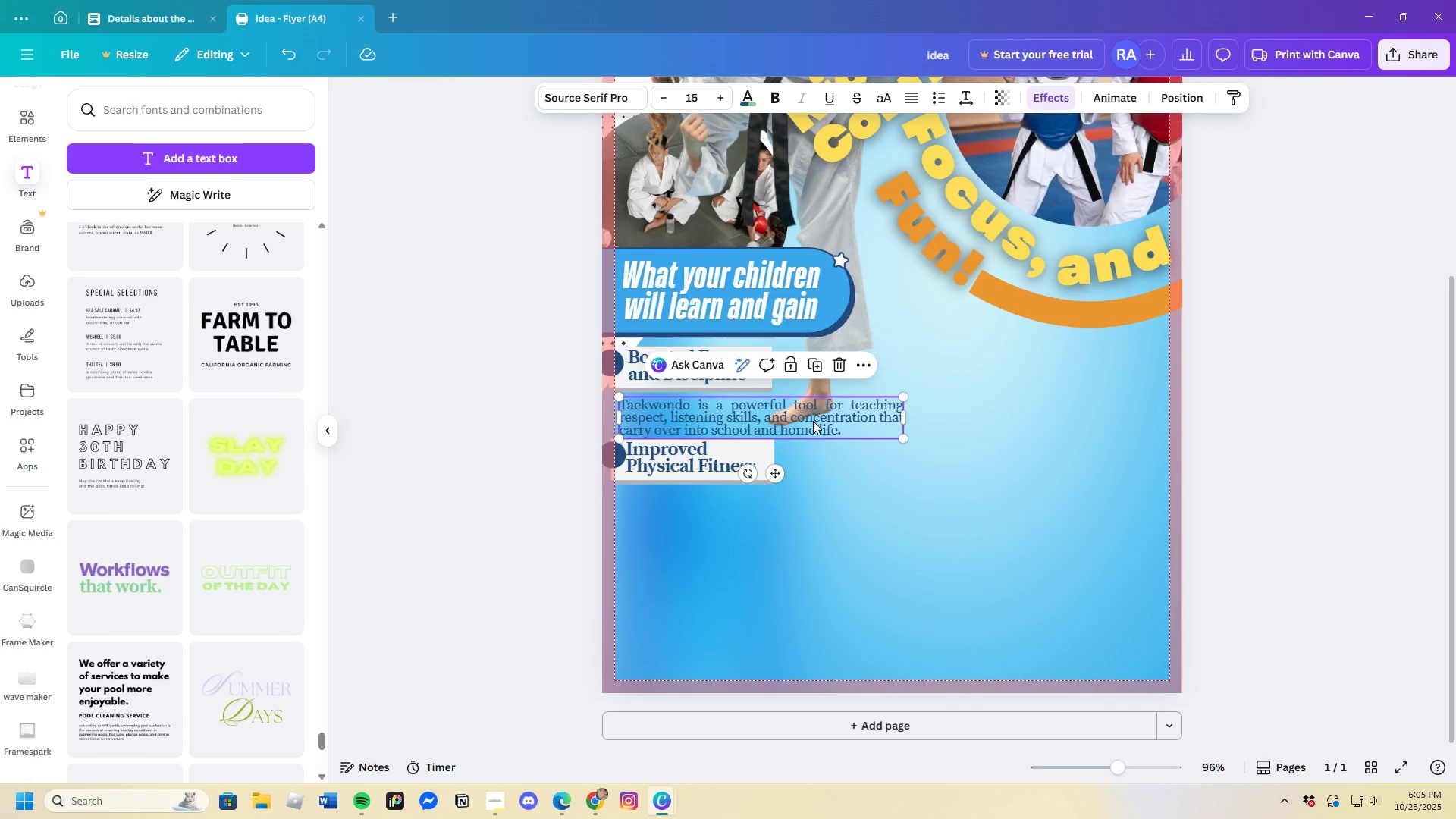 
key(Control+C)
 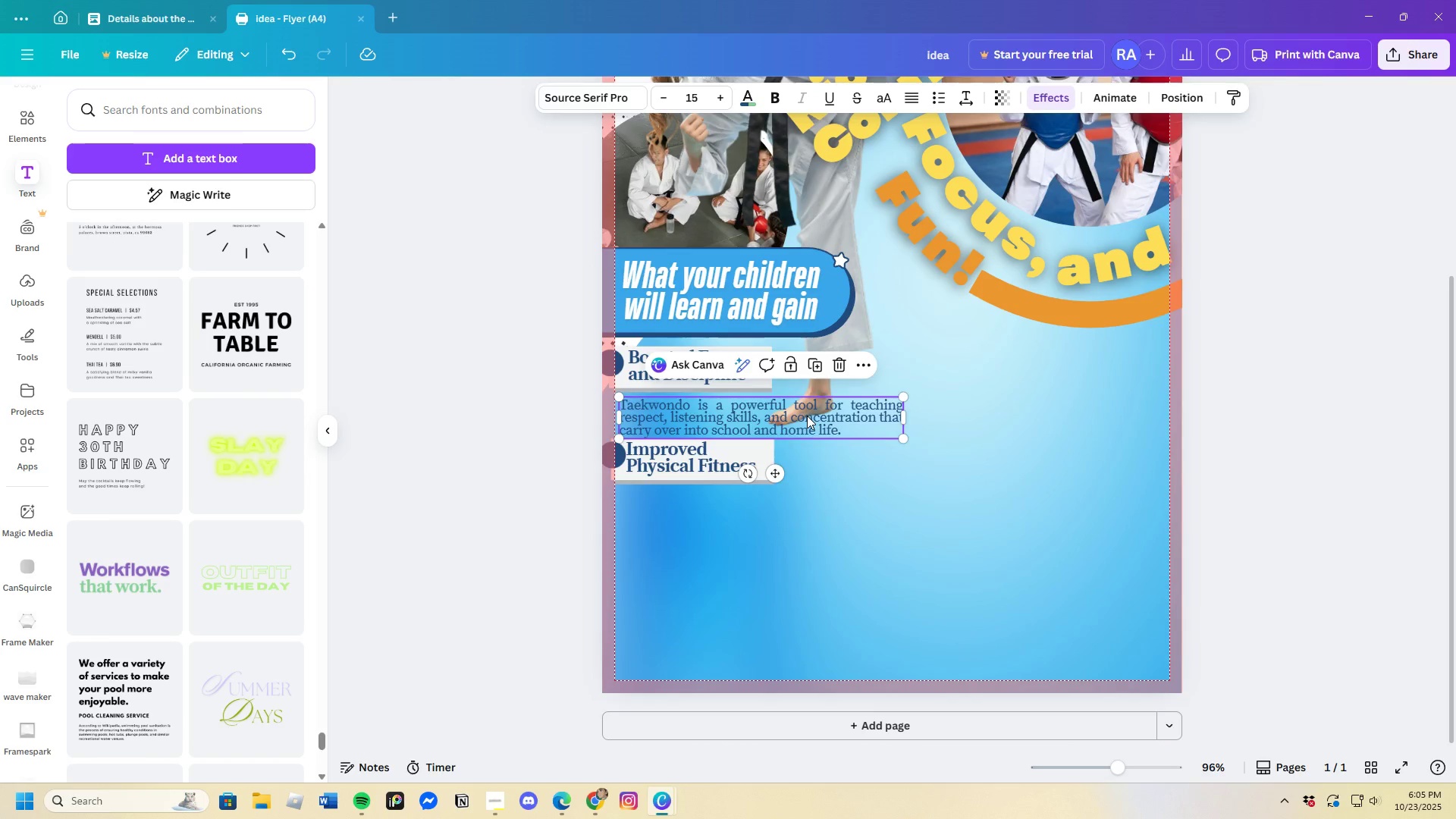 
key(Control+V)
 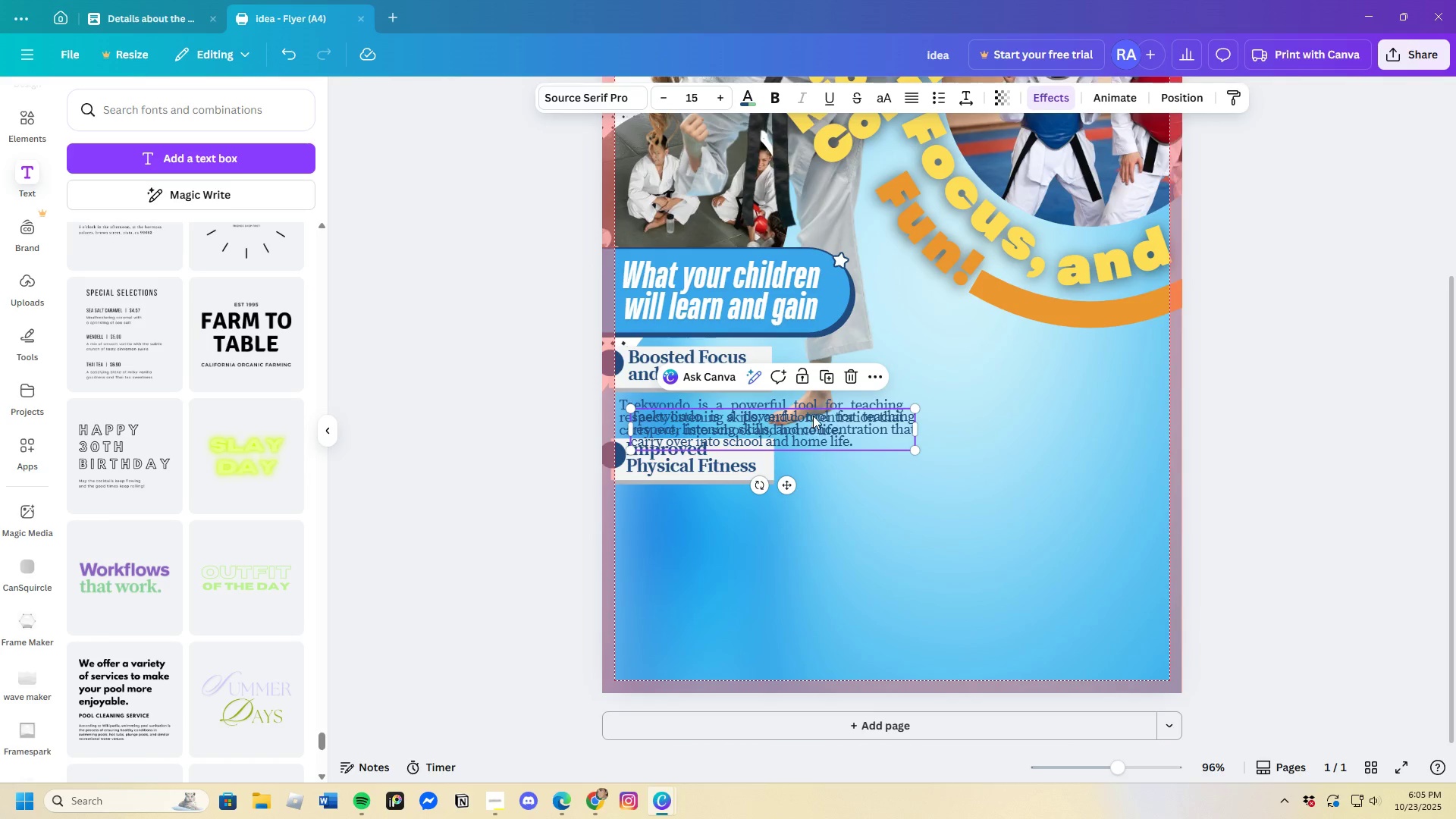 
left_click_drag(start_coordinate=[813, 417], to_coordinate=[803, 497])
 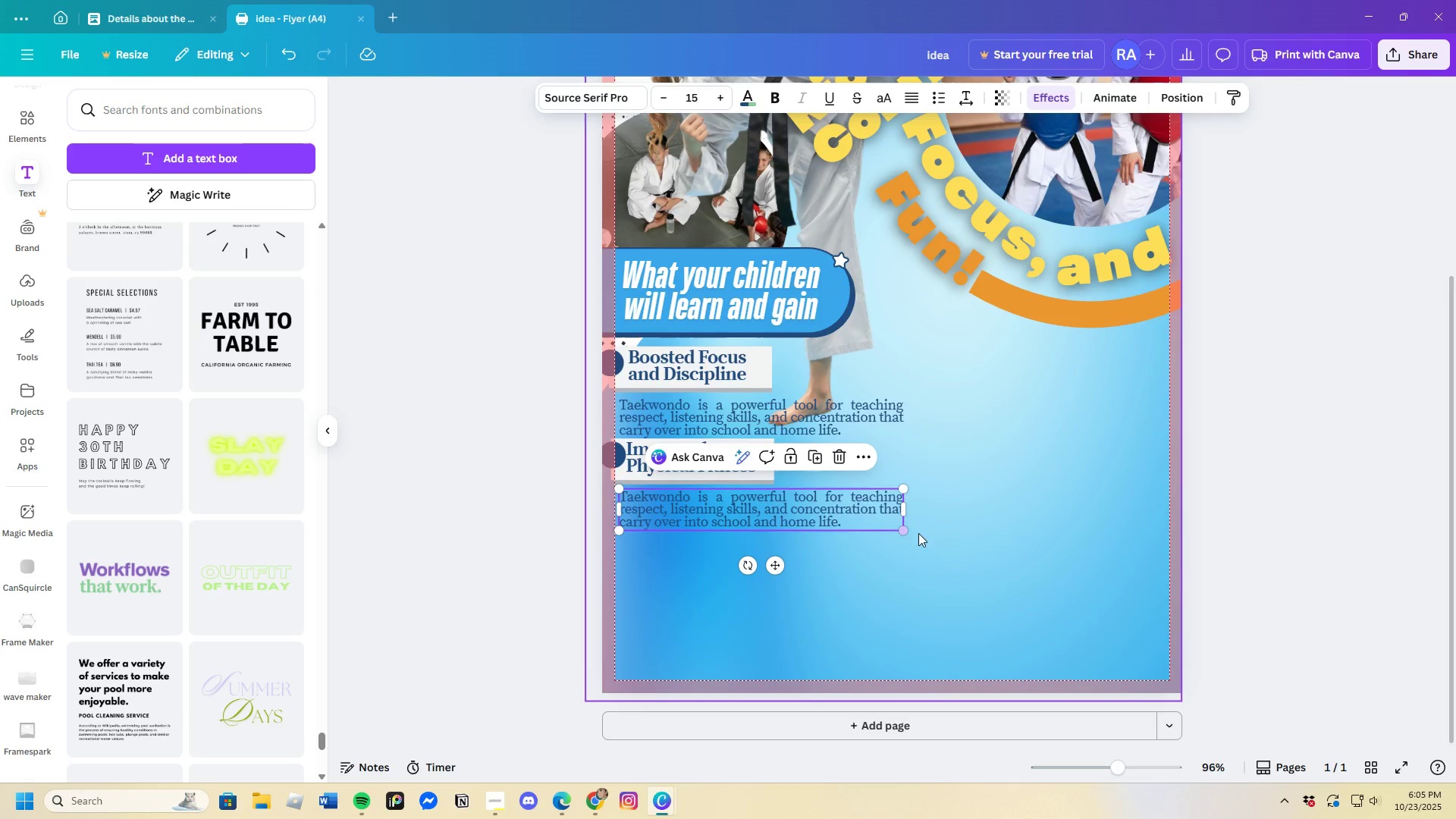 
left_click([923, 534])
 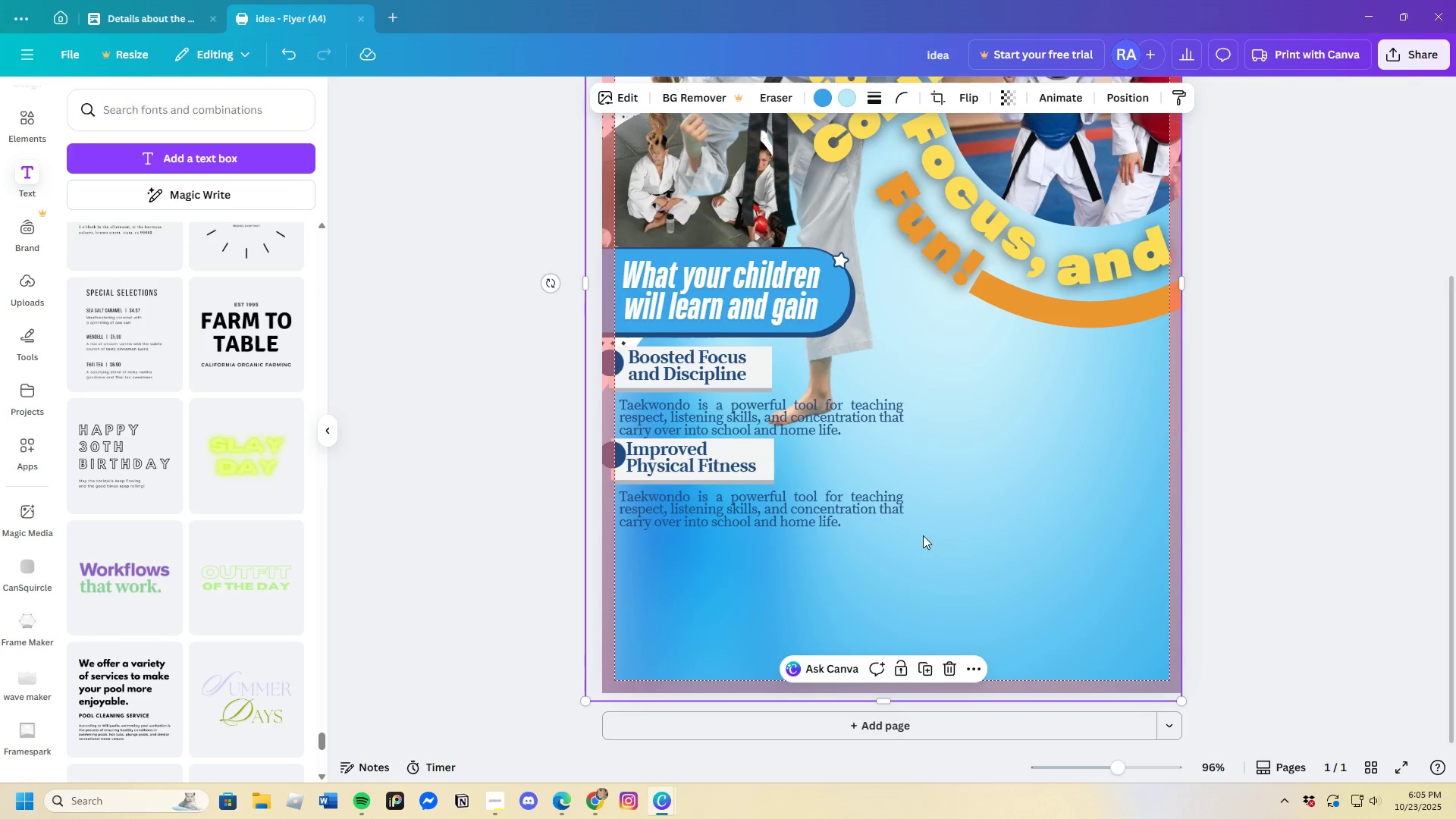 
scroll: coordinate [932, 539], scroll_direction: up, amount: 2.0
 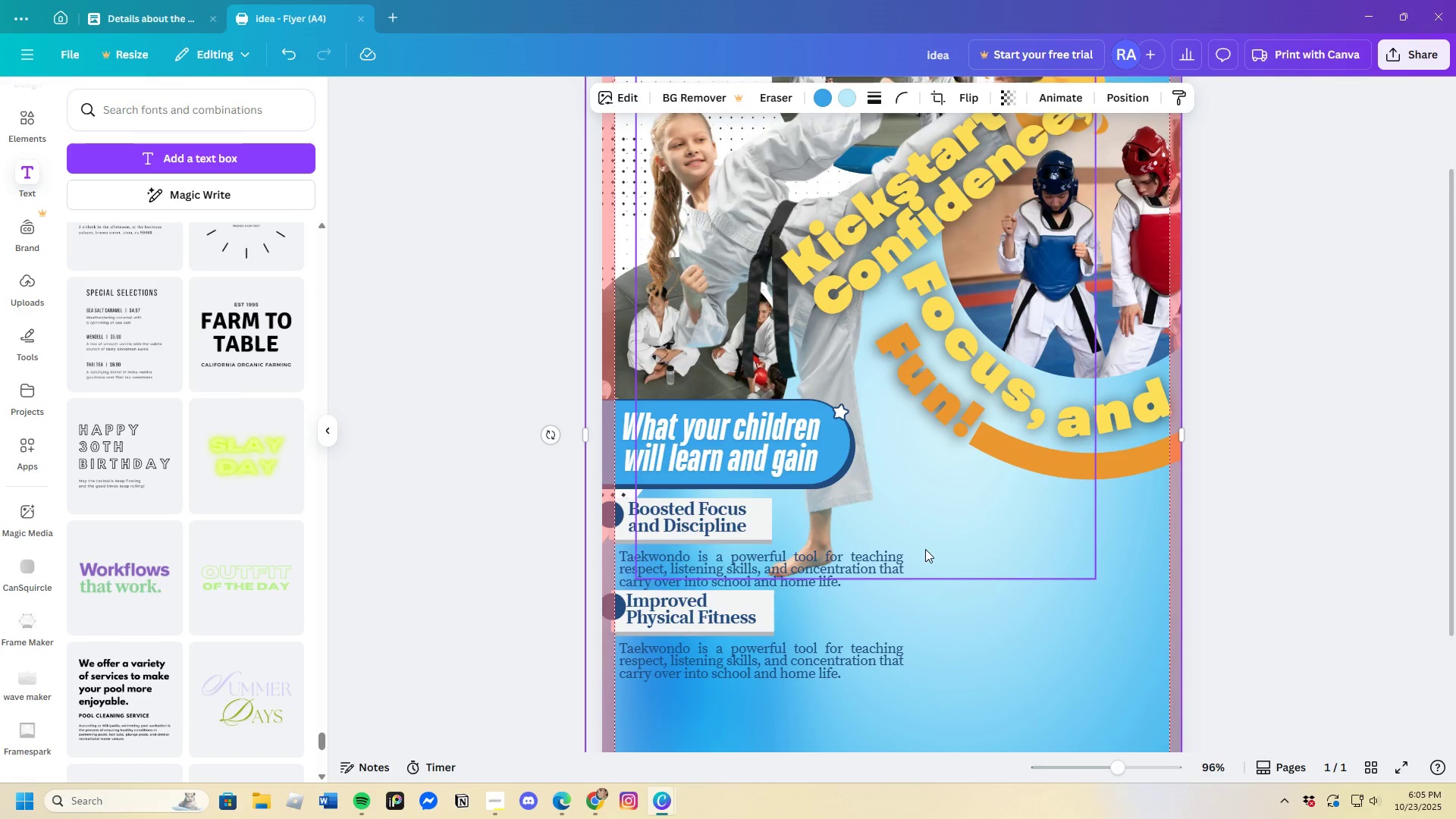 
scroll: coordinate [923, 551], scroll_direction: down, amount: 3.0
 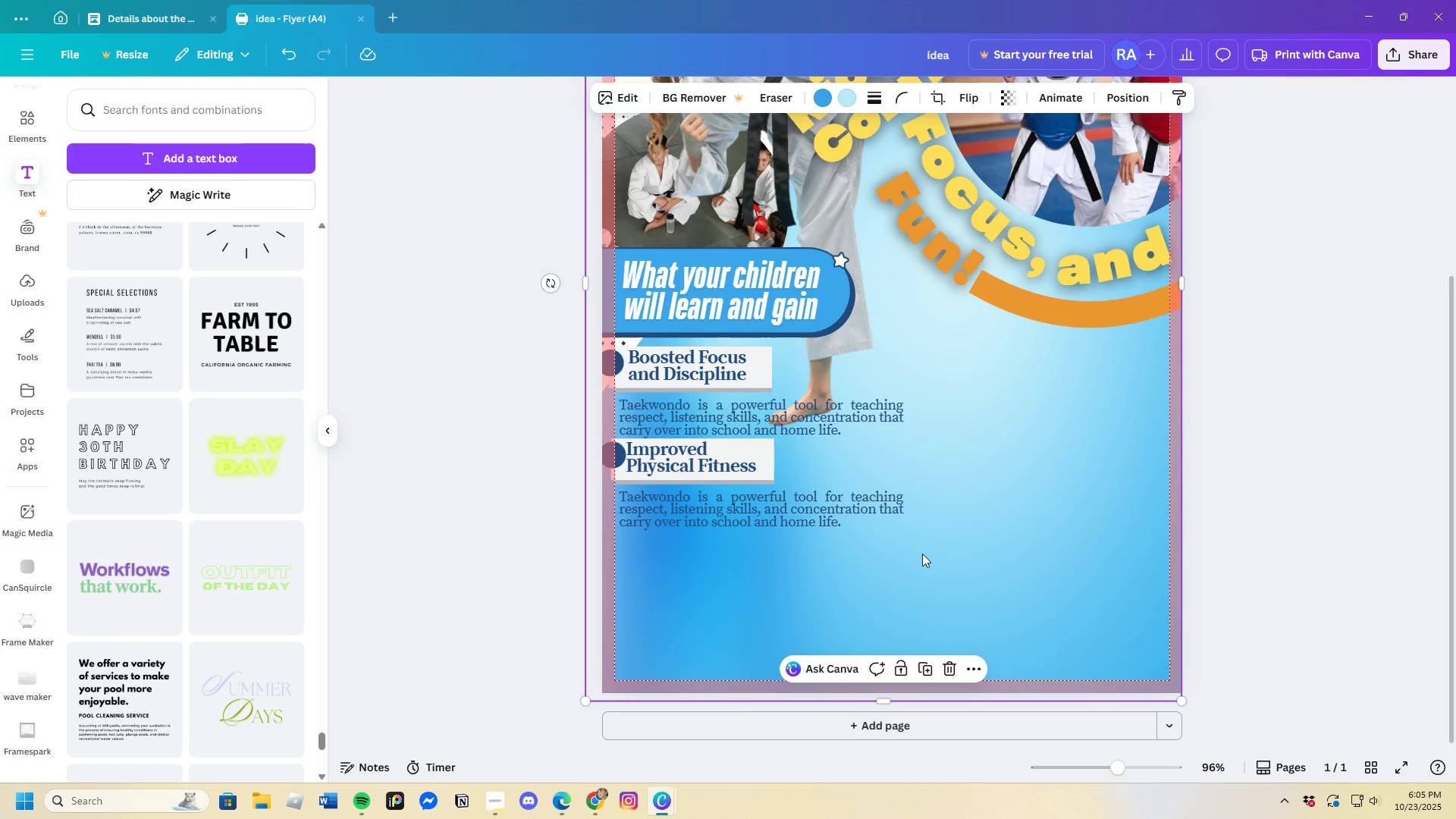 
scroll: coordinate [920, 555], scroll_direction: up, amount: 5.0
 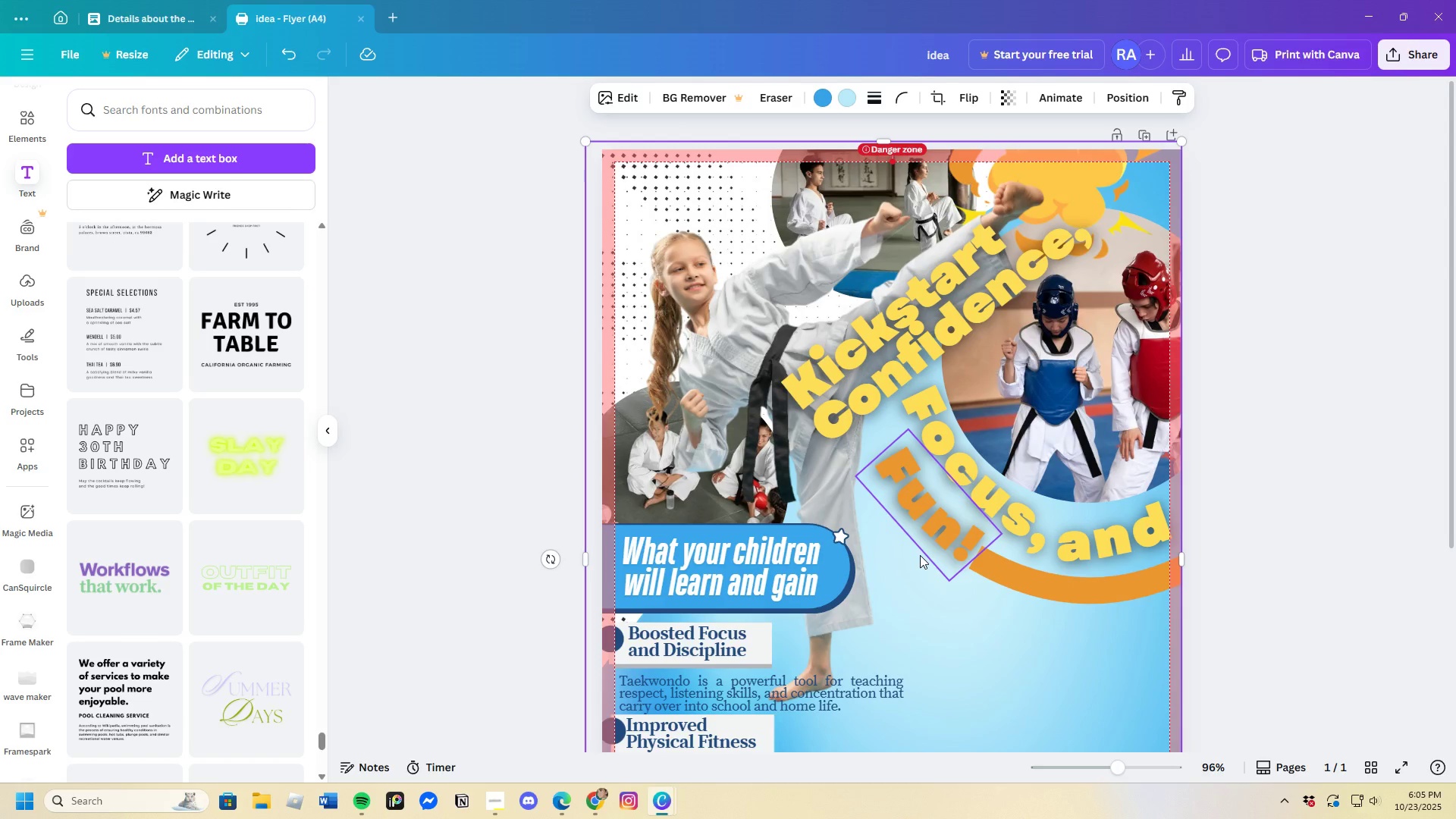 
scroll: coordinate [920, 555], scroll_direction: down, amount: 4.0
 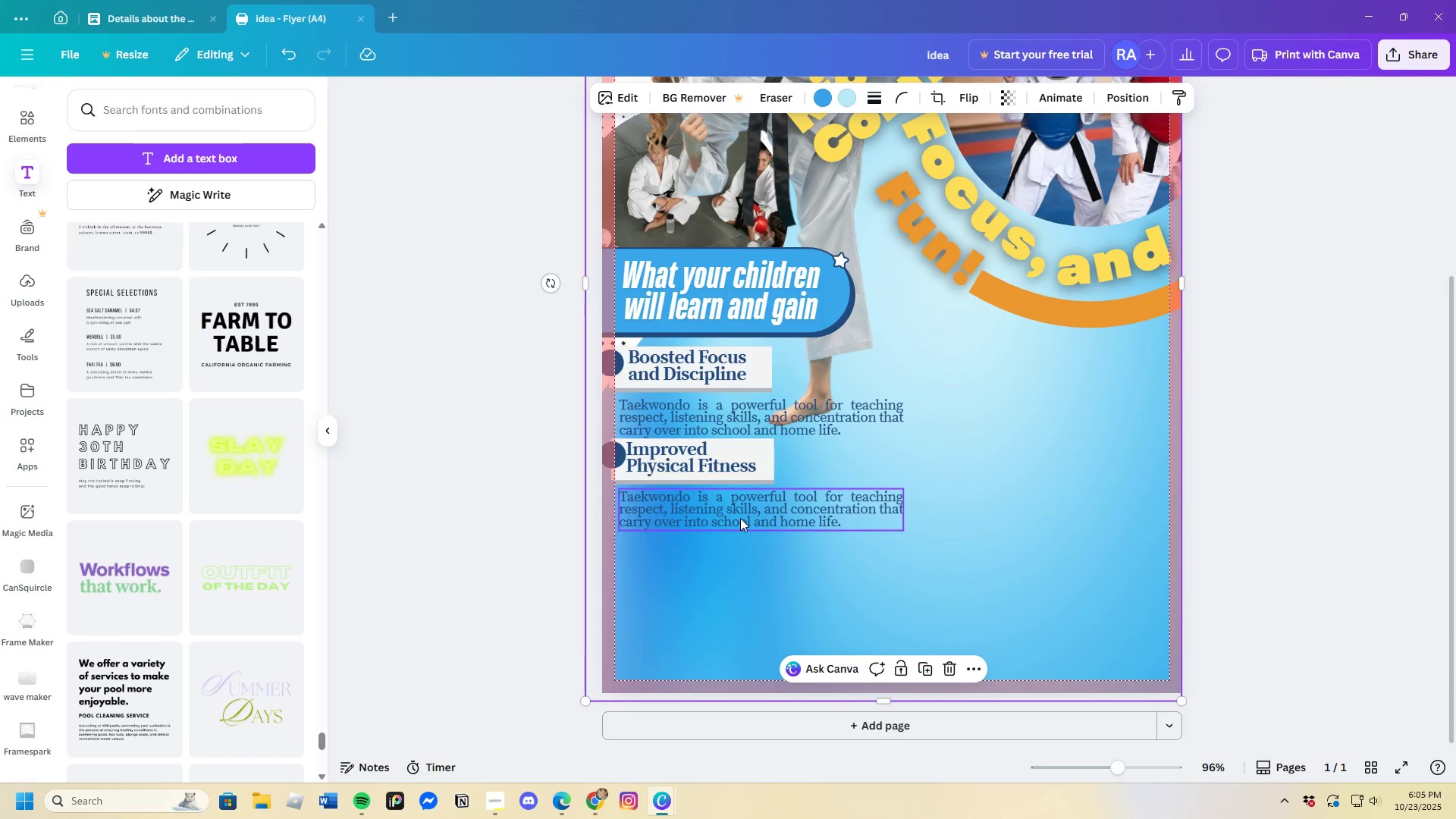 
left_click([739, 518])
 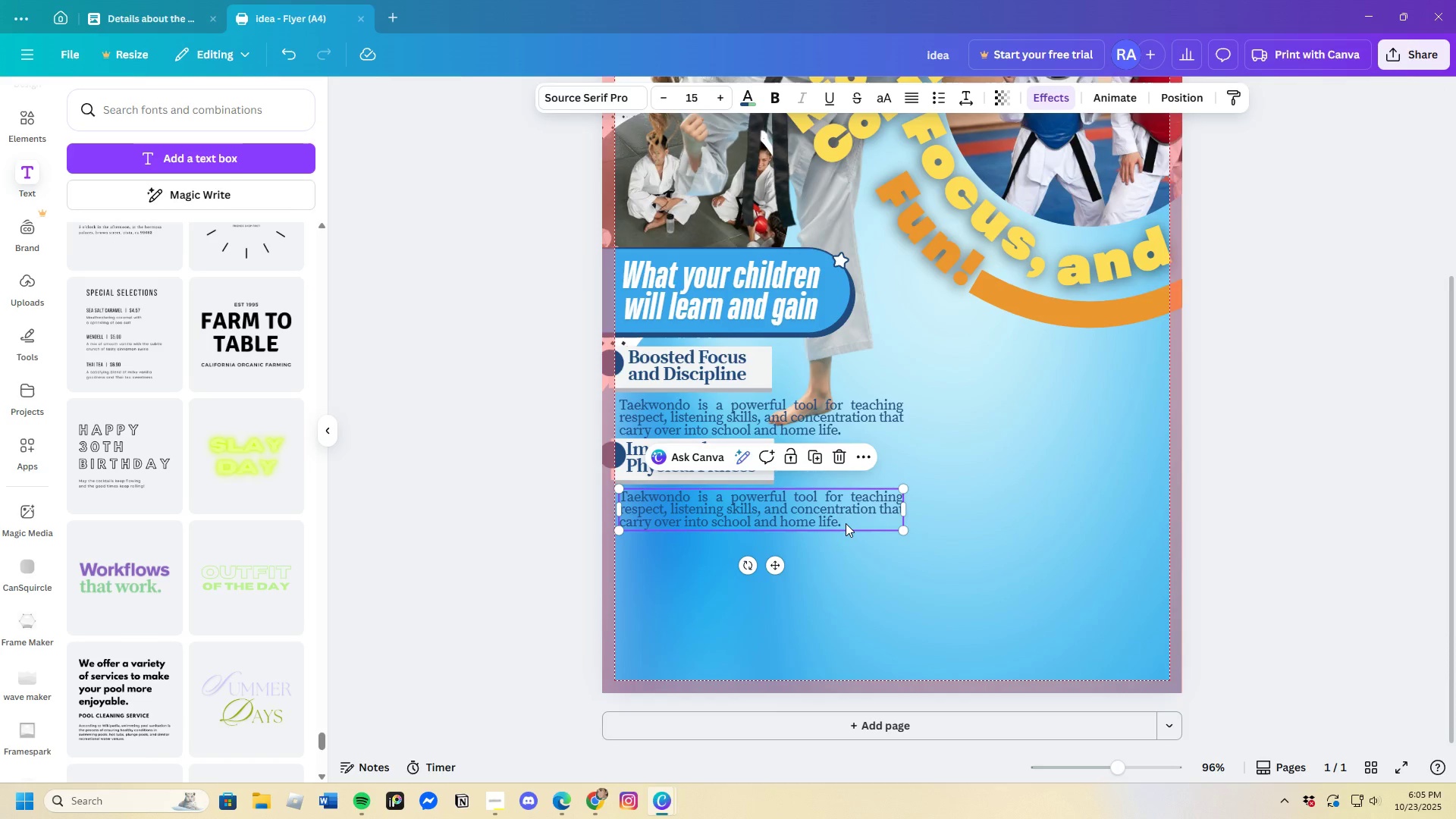 
left_click([846, 523])
 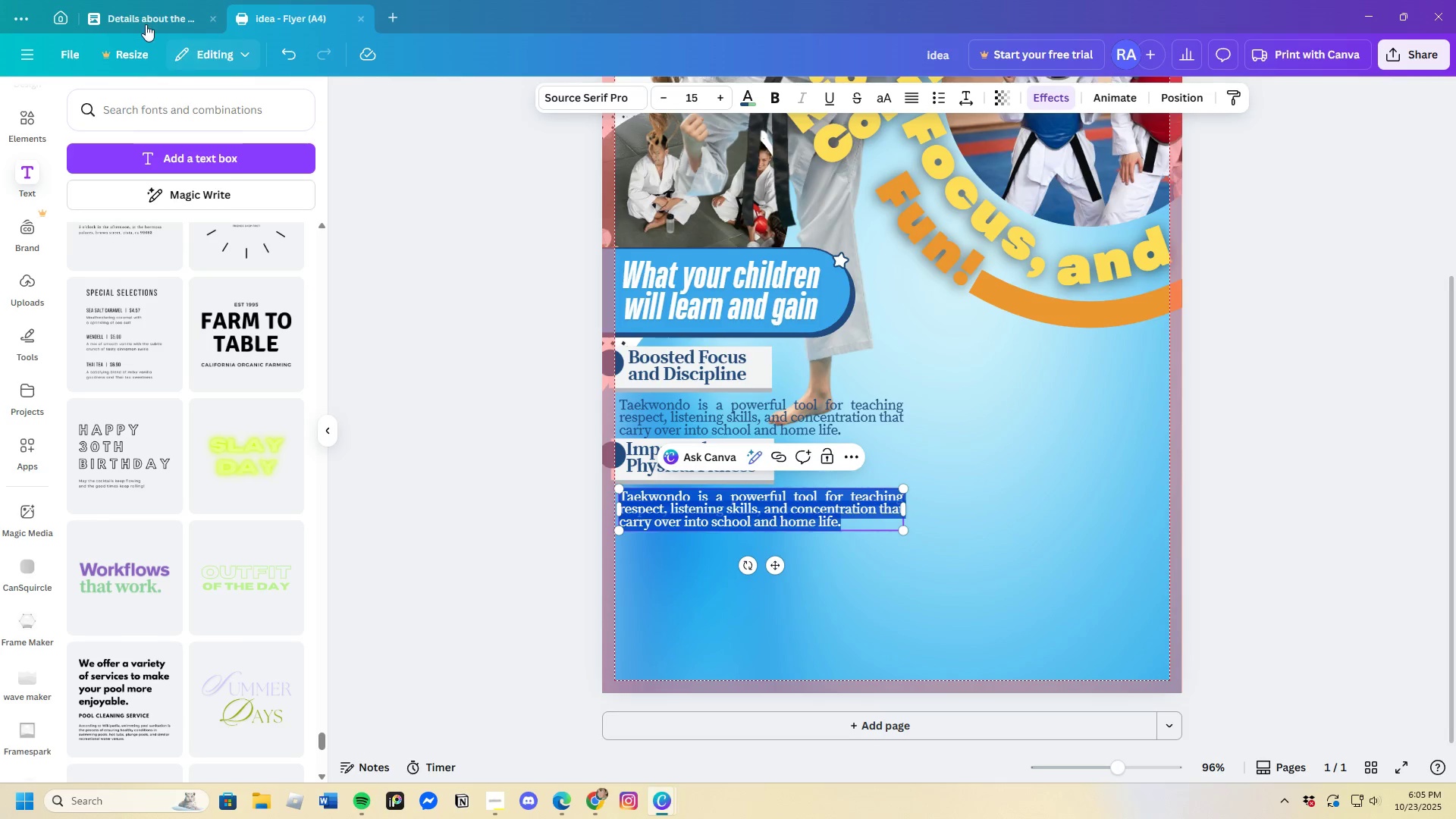 
left_click([143, 18])
 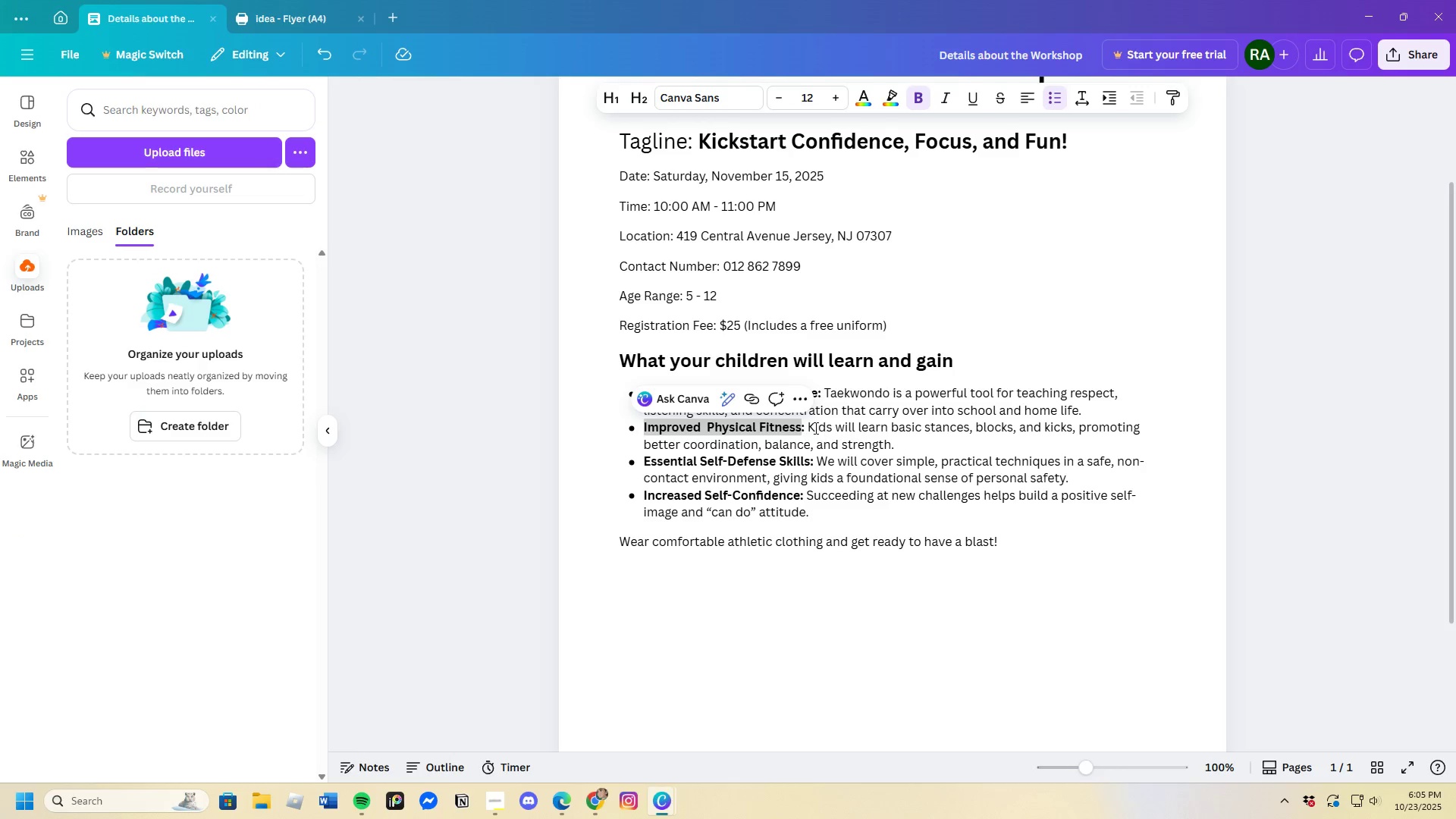 
left_click_drag(start_coordinate=[808, 430], to_coordinate=[1082, 447])
 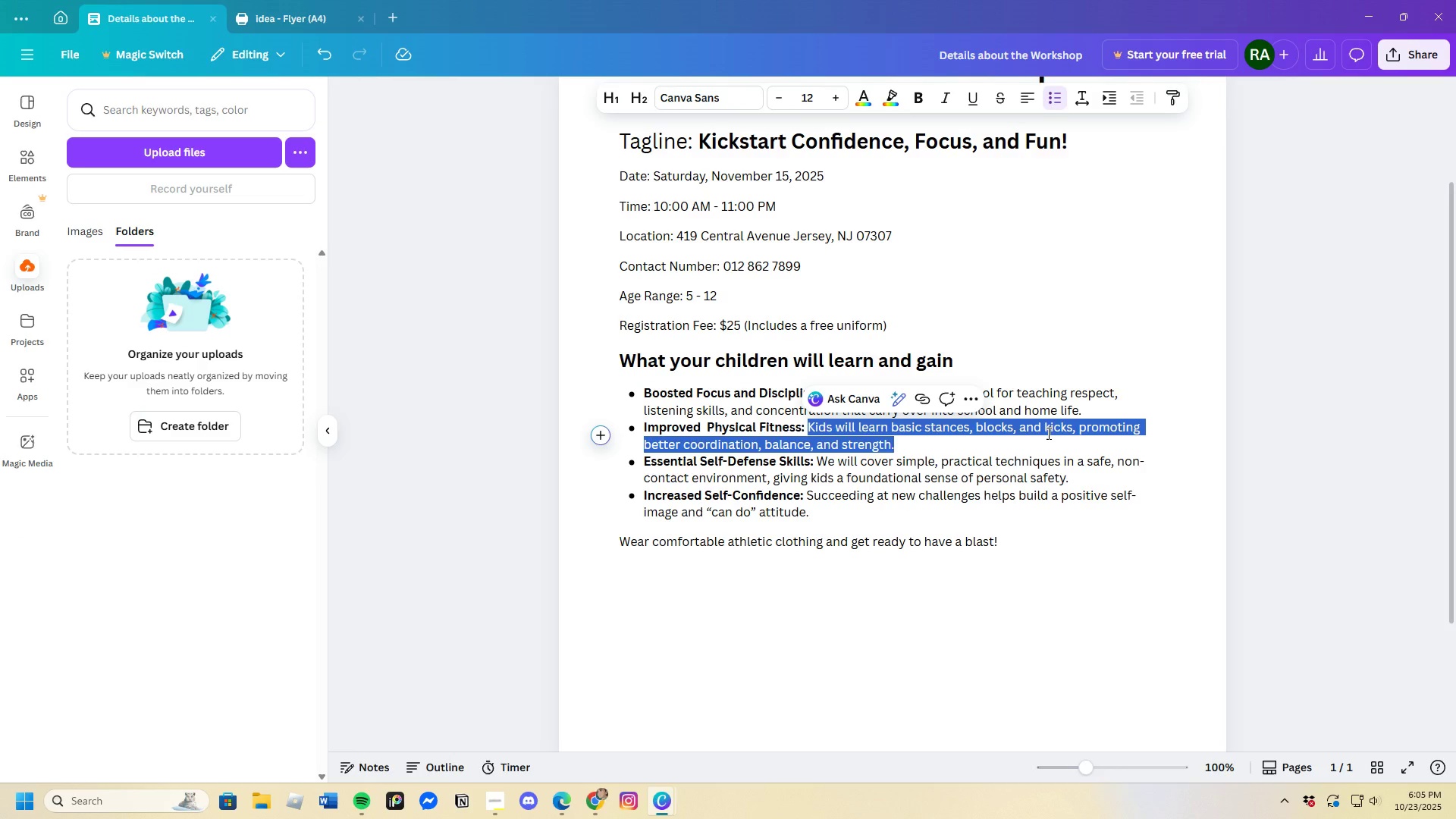 
right_click([1047, 433])
 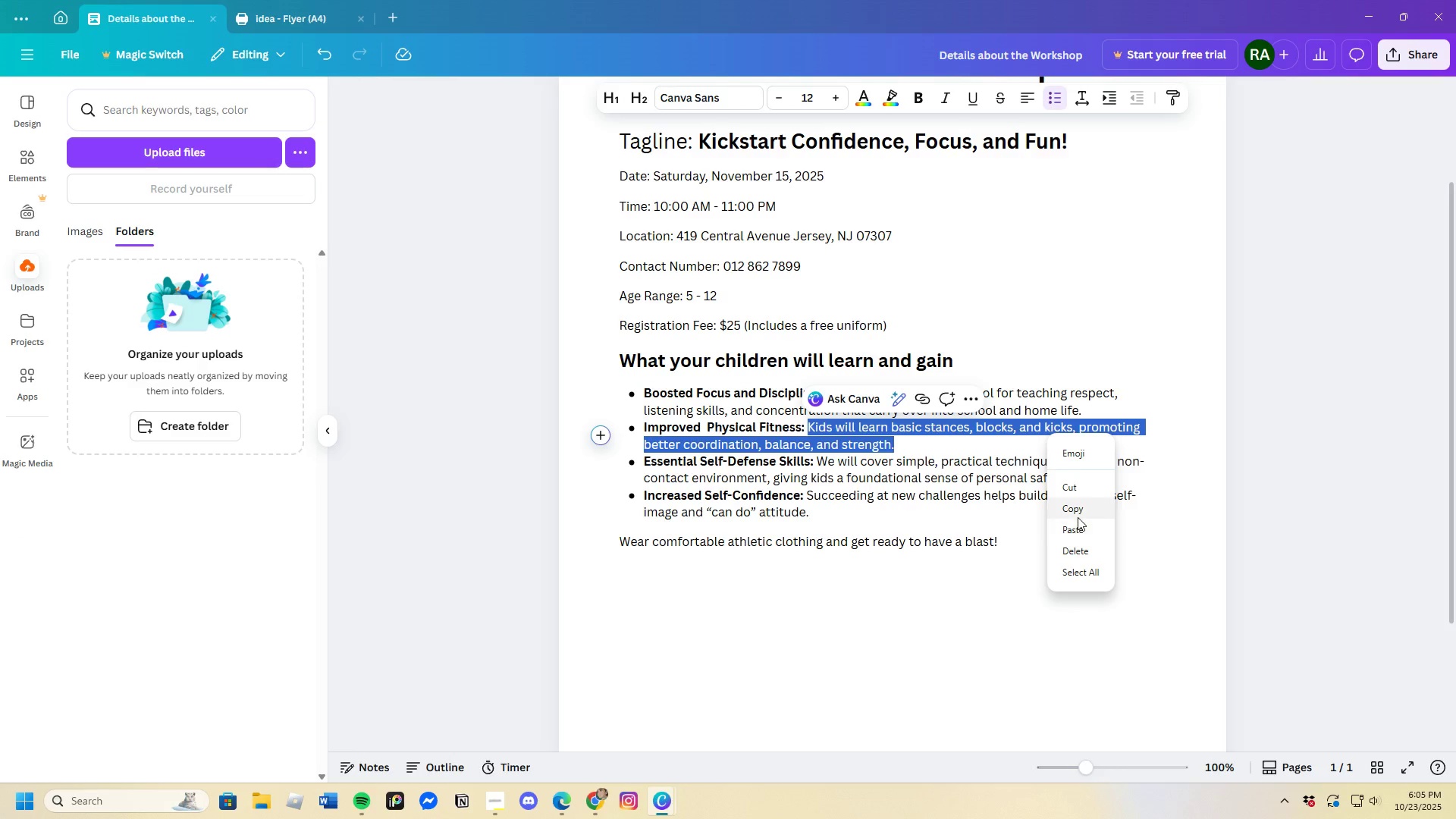 
left_click([1078, 513])
 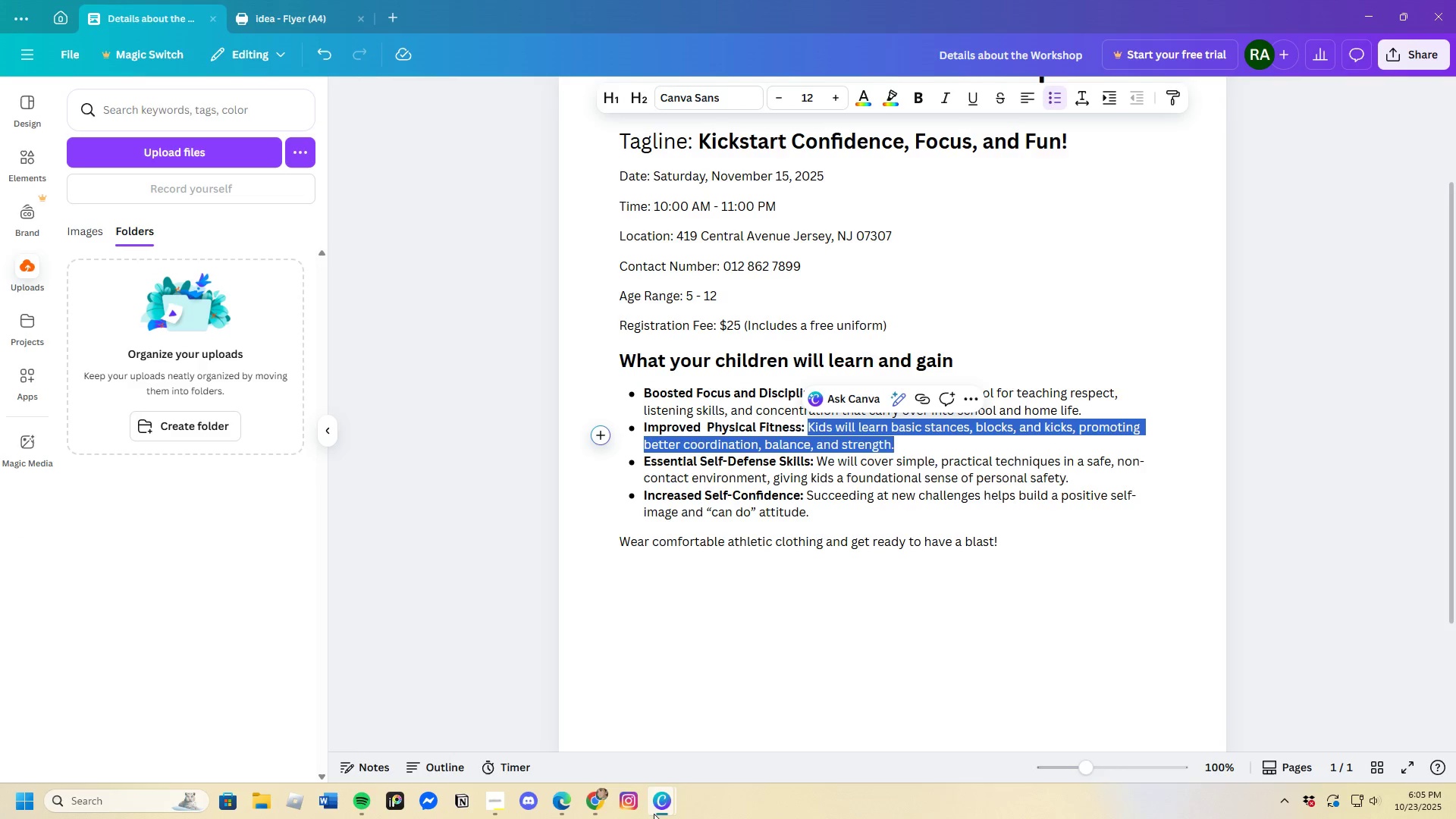 
left_click([655, 811])
 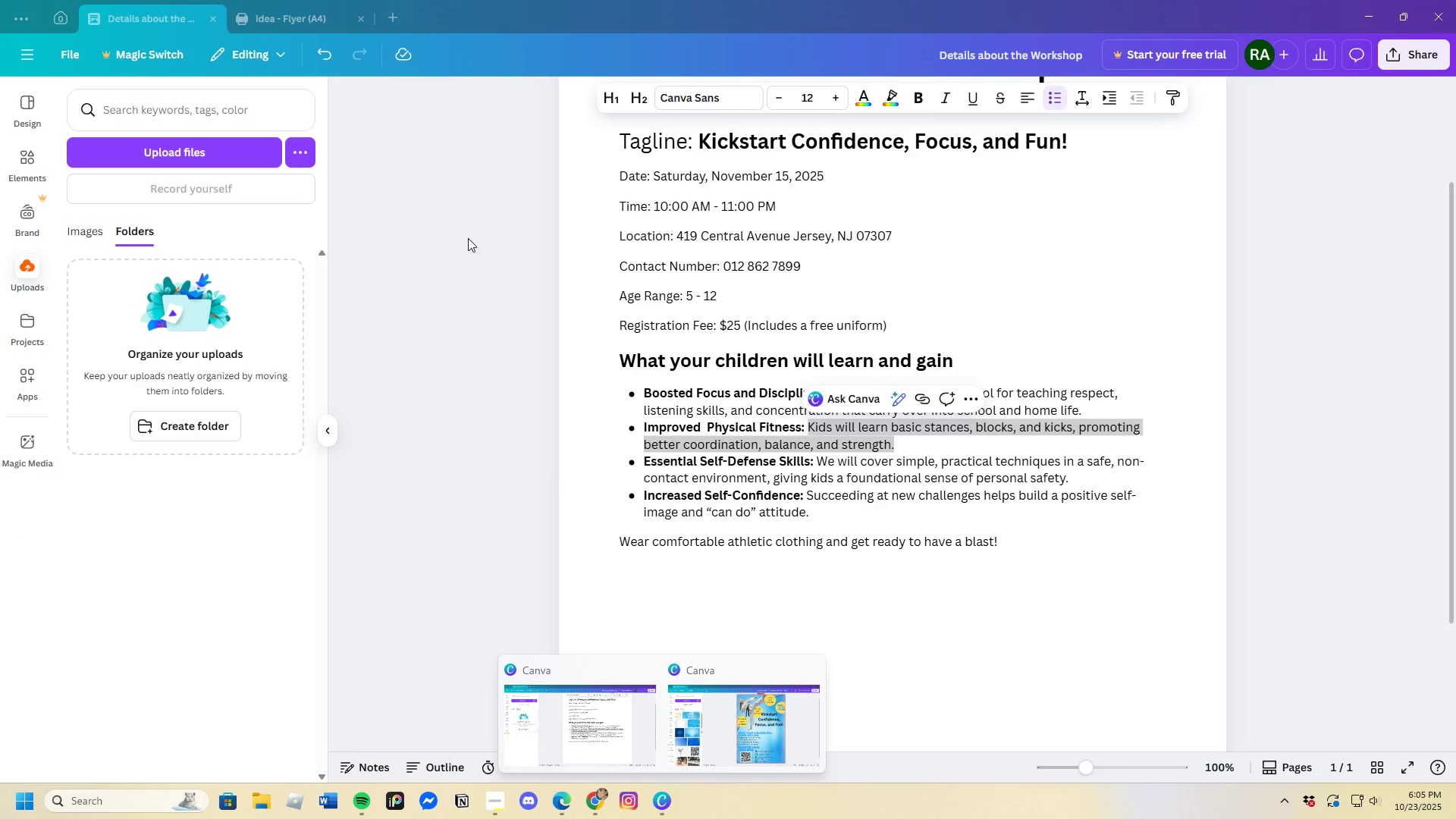 
left_click([359, 85])
 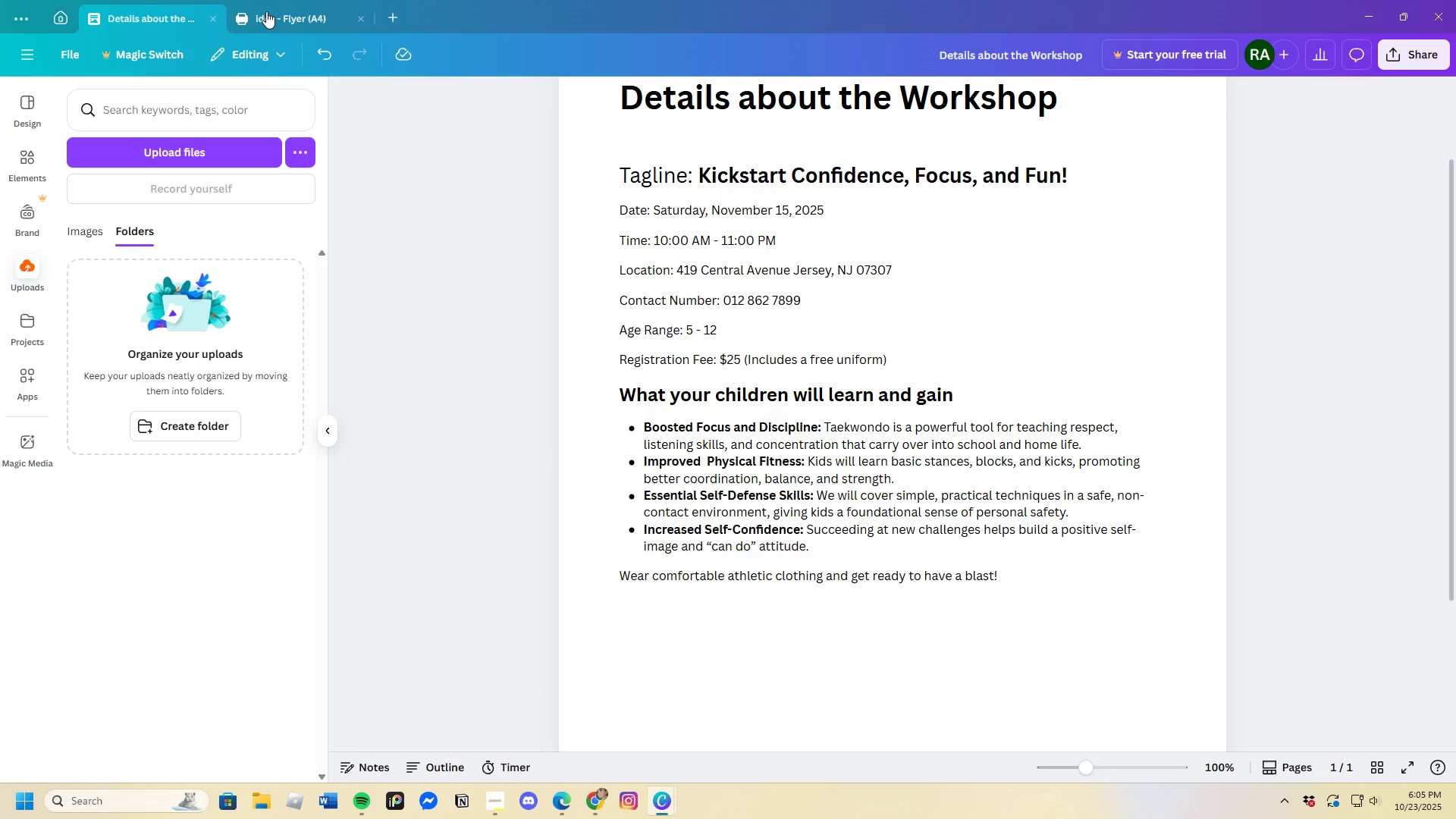 
left_click([267, 11])
 